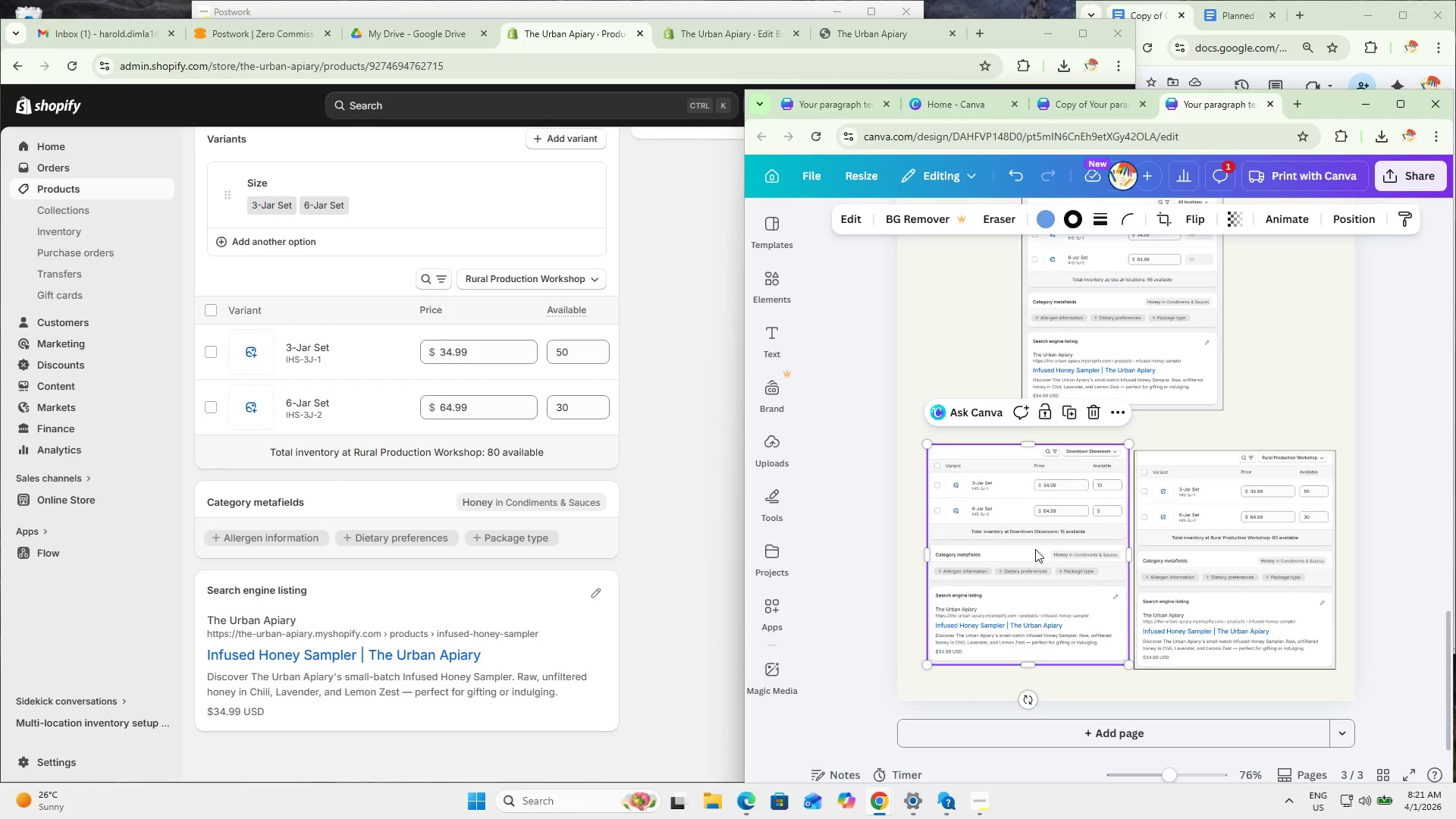 
key(Control+ControlLeft)
 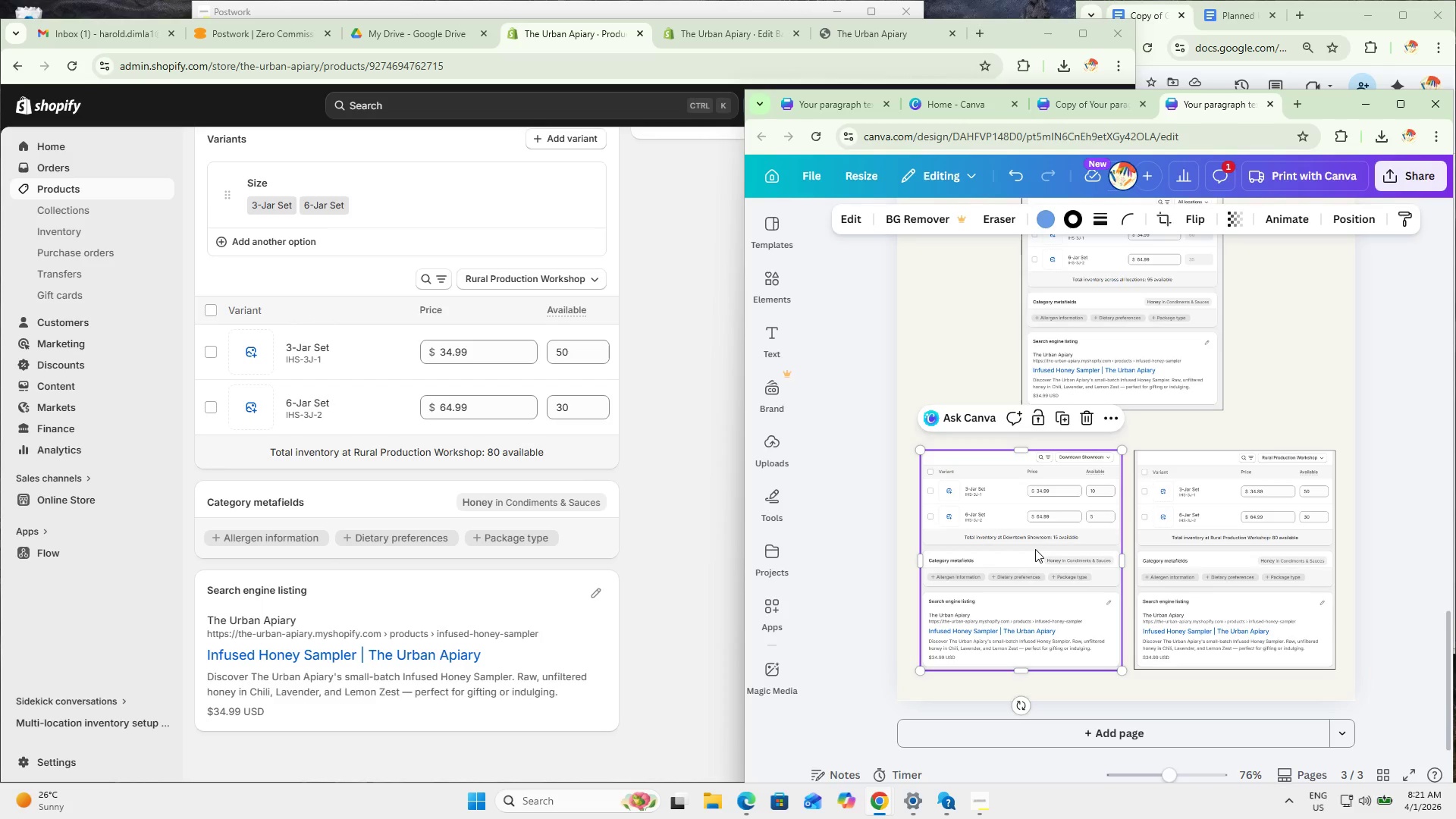 
key(Control+Z)
 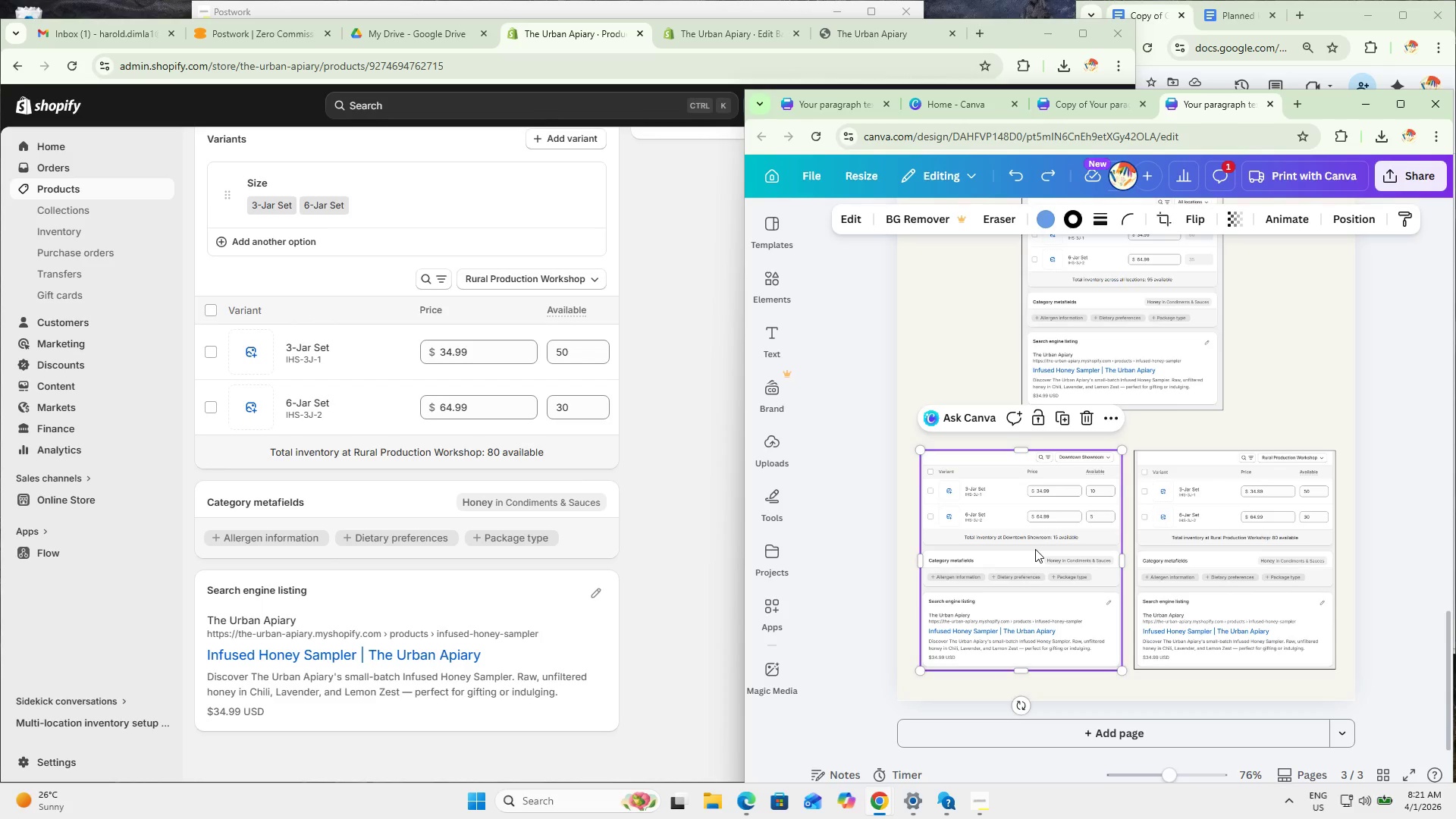 
key(ArrowLeft)
 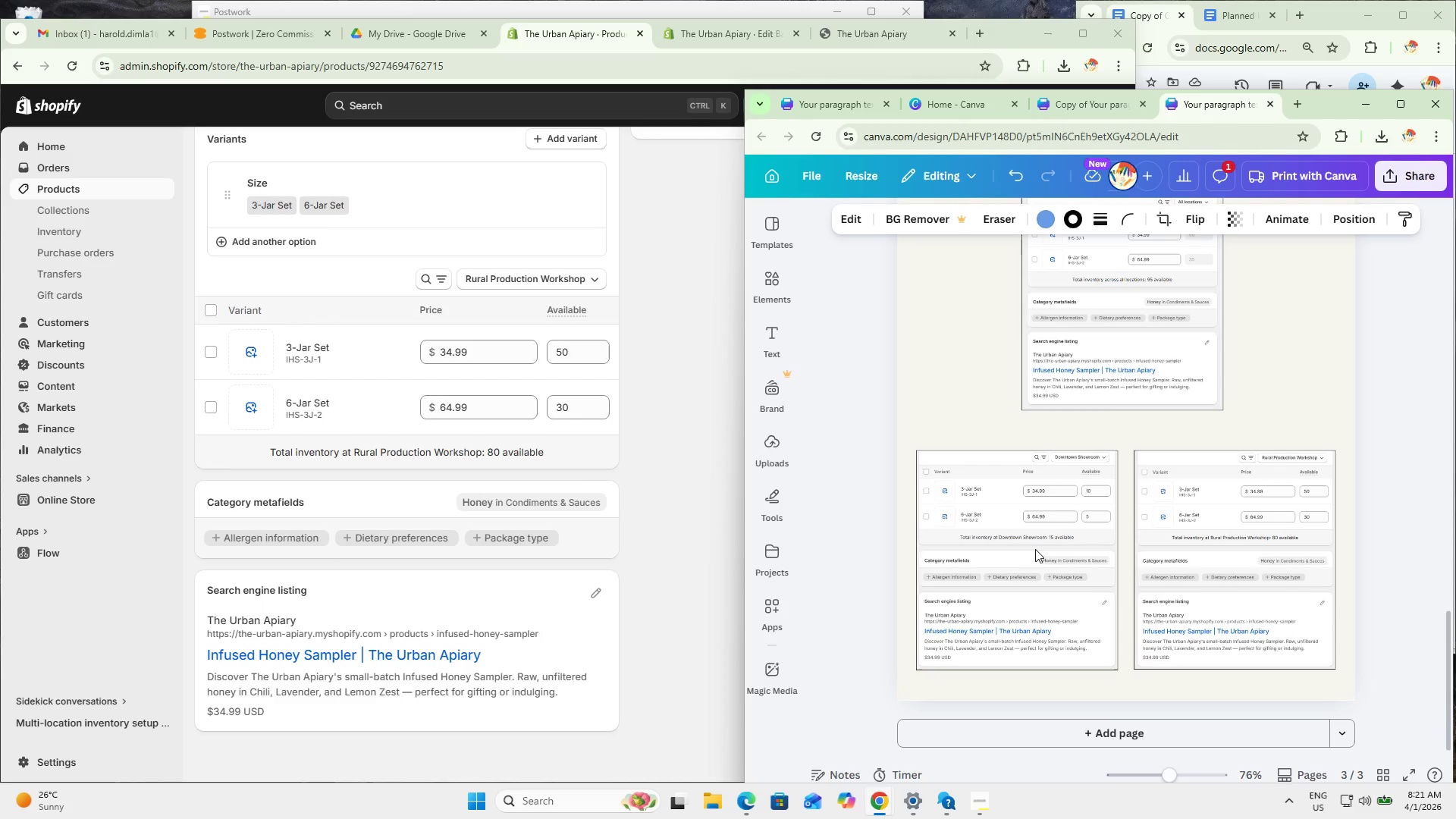 
key(ArrowLeft)
 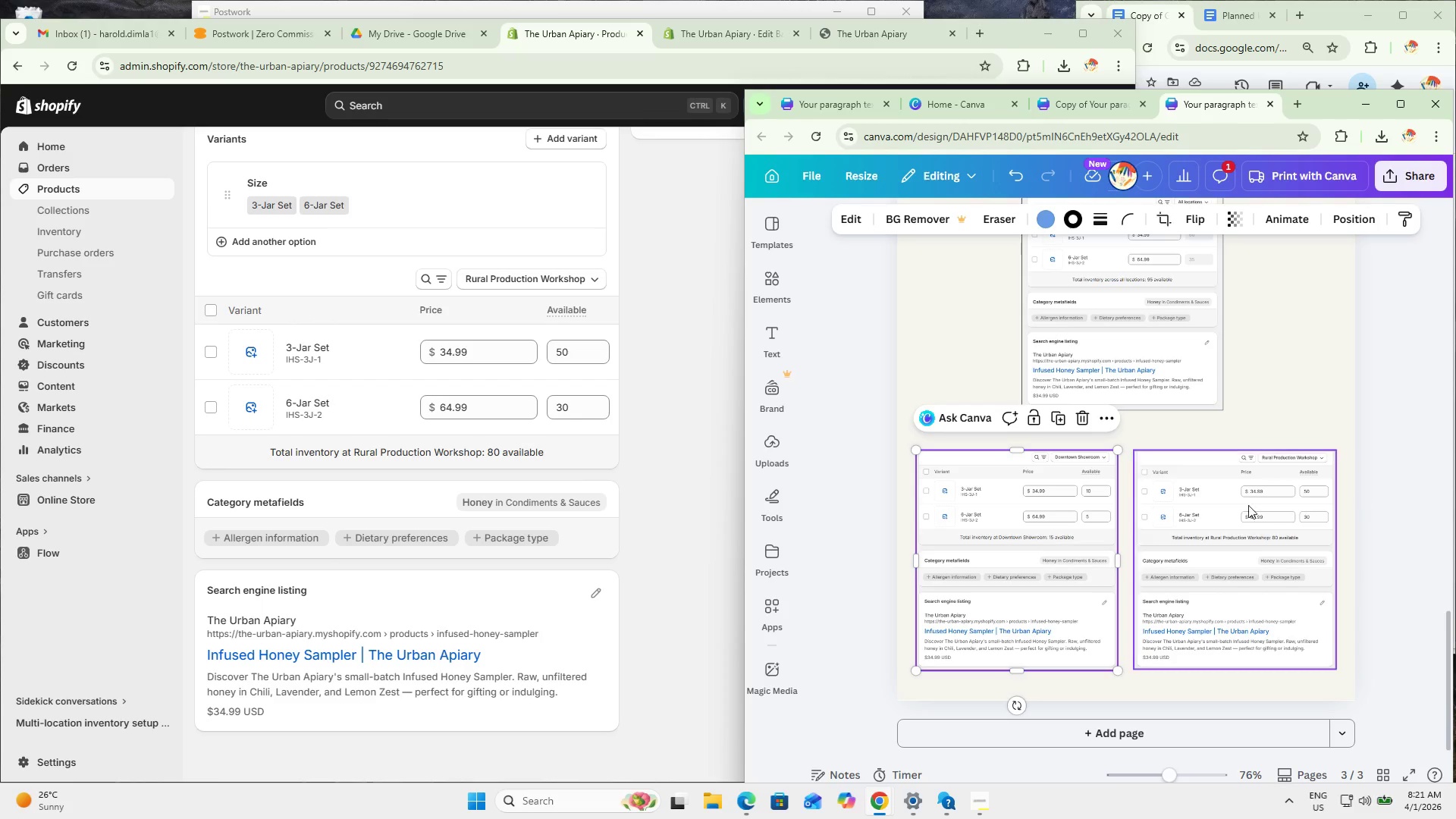 
key(ArrowRight)
 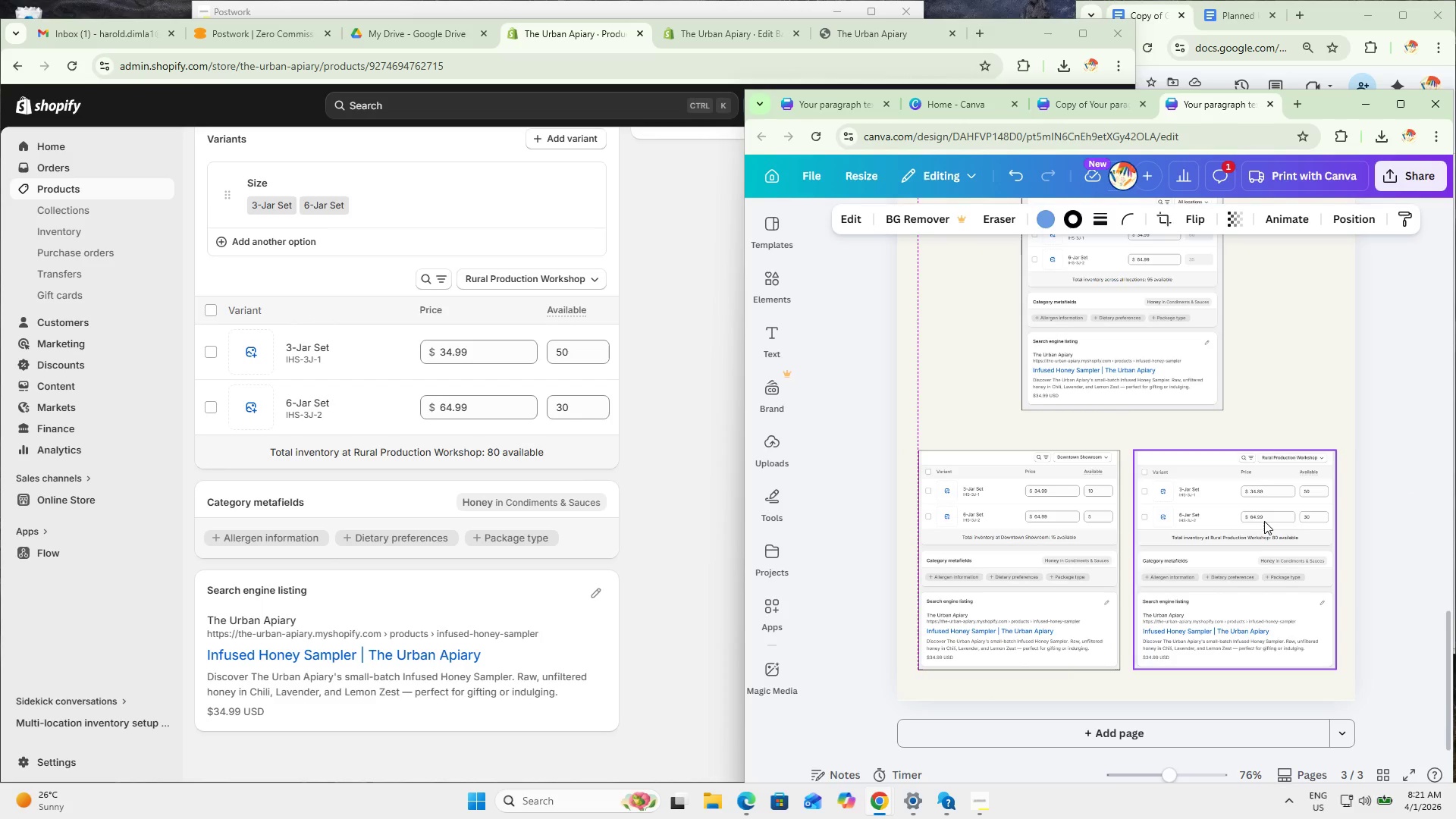 
left_click([1264, 521])
 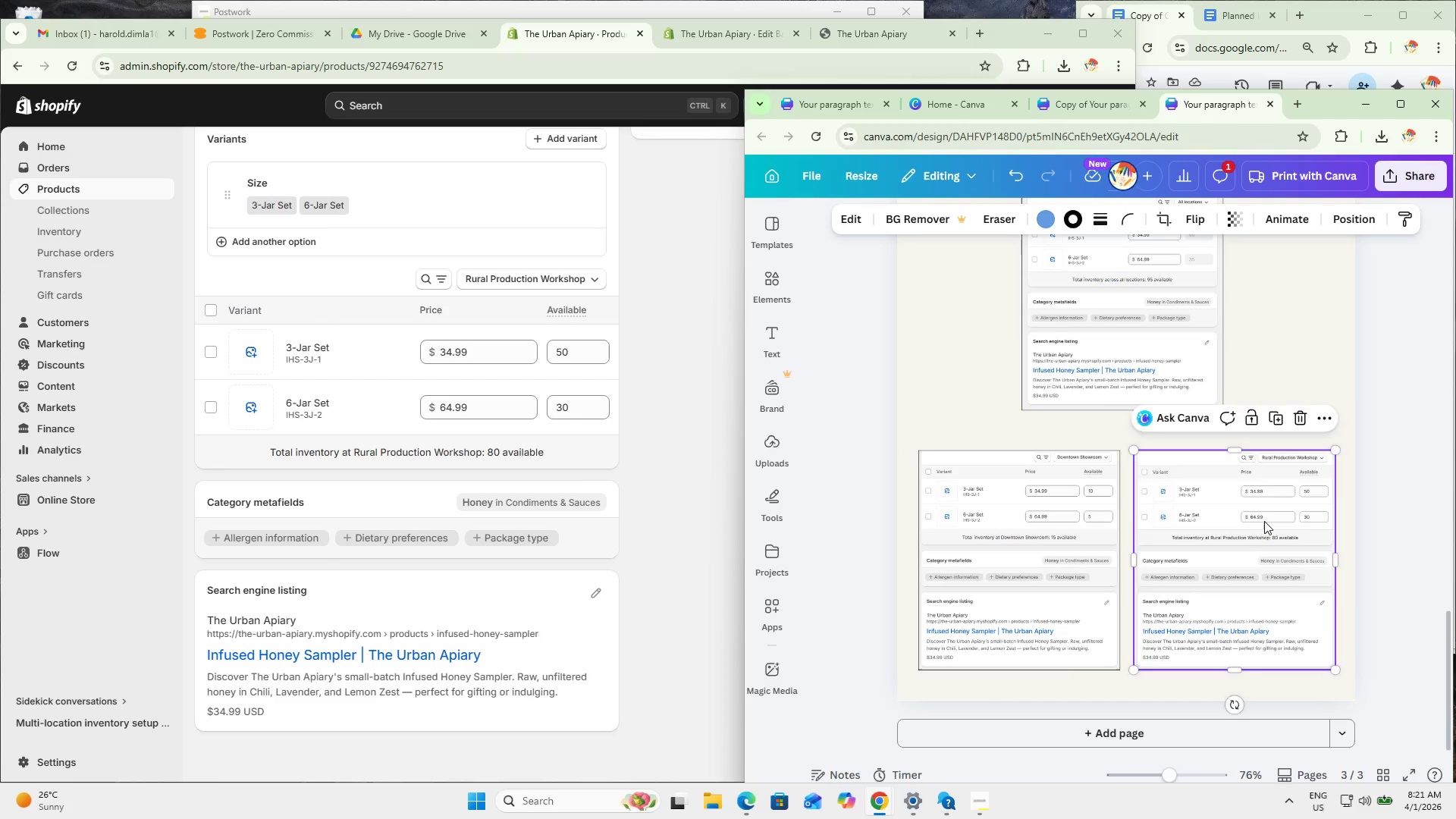 
key(ArrowLeft)
 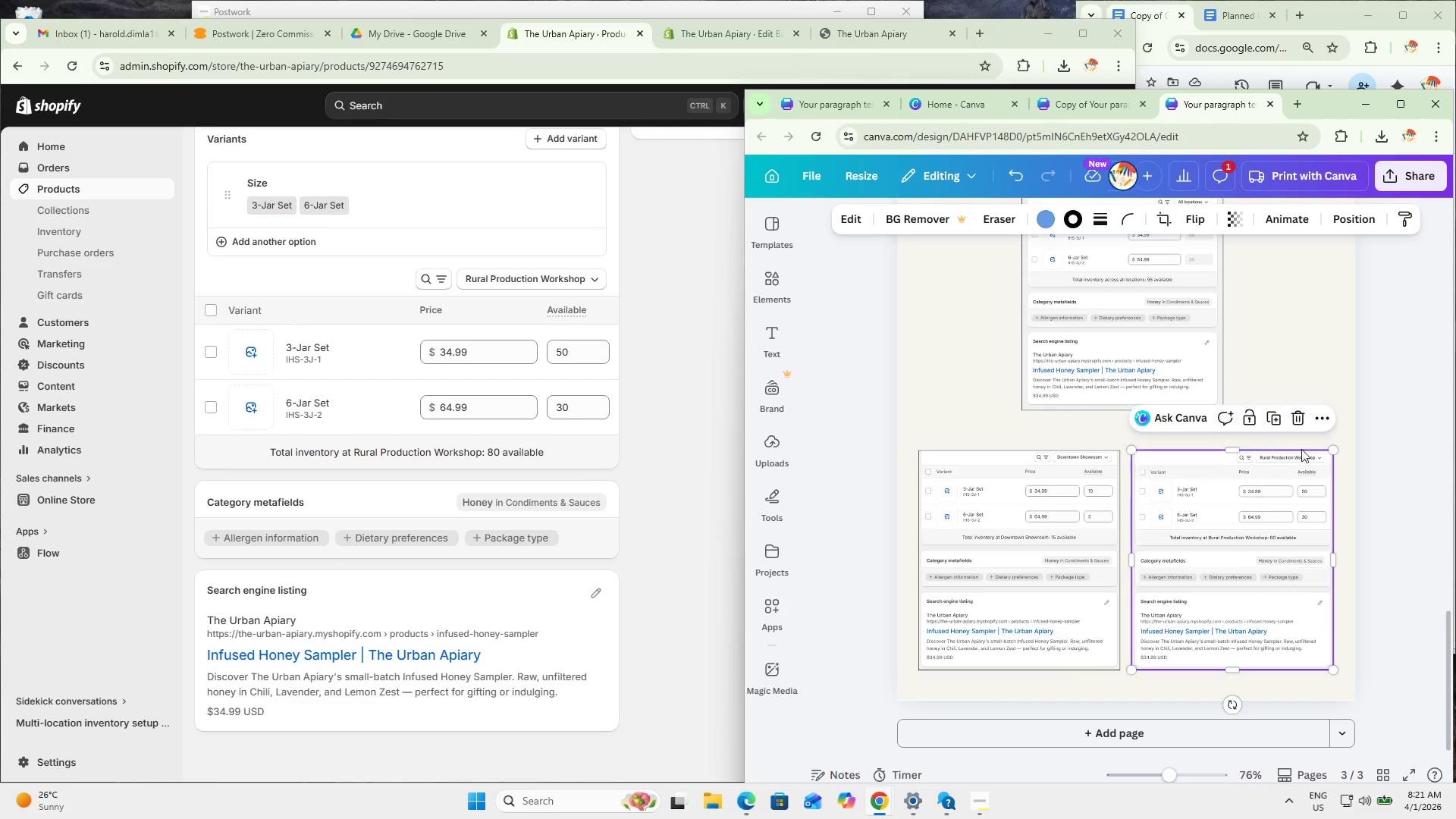 
left_click([1342, 386])
 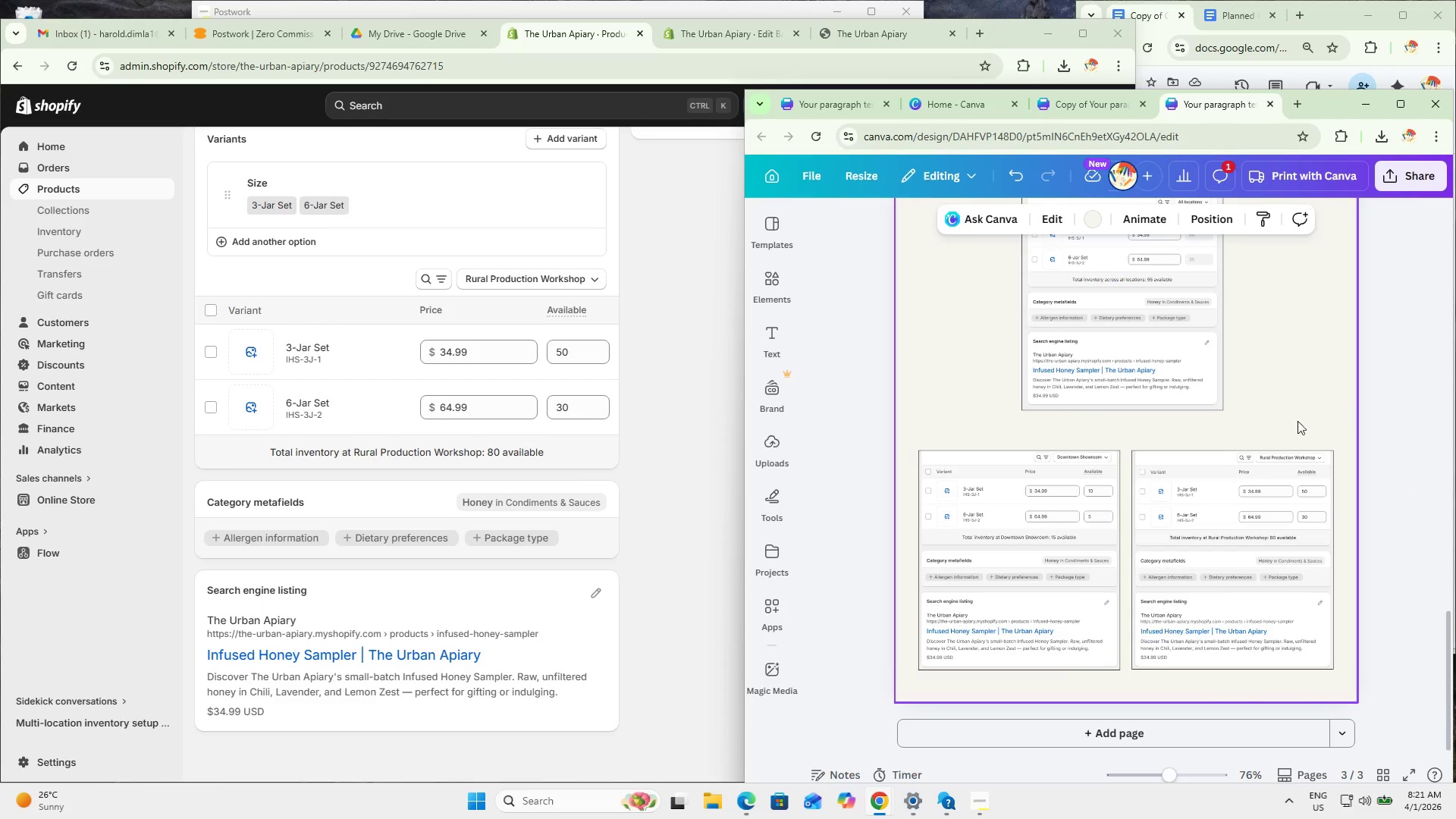 
left_click([1169, 428])
 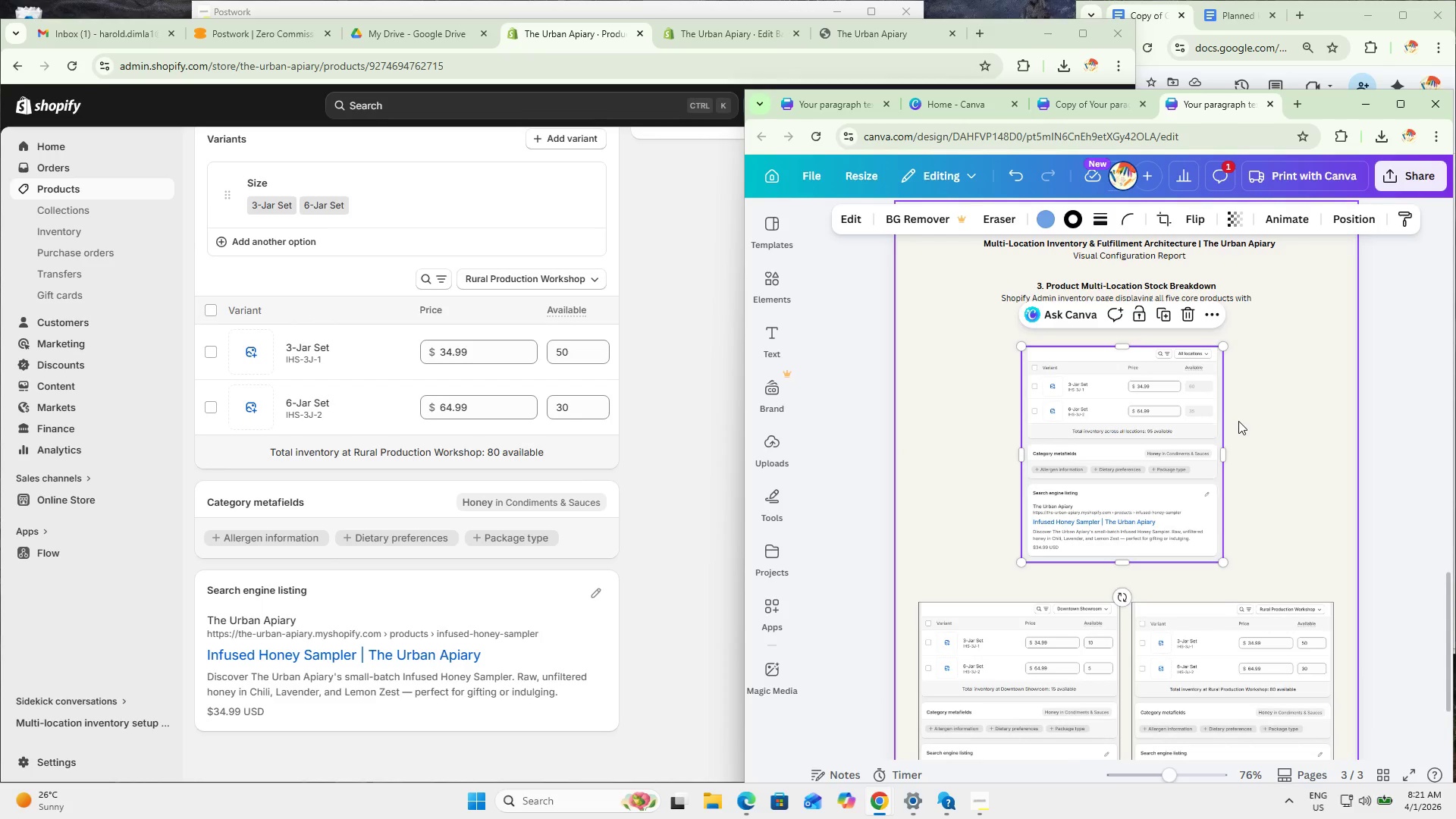 
scroll: coordinate [1179, 428], scroll_direction: up, amount: 2.0
 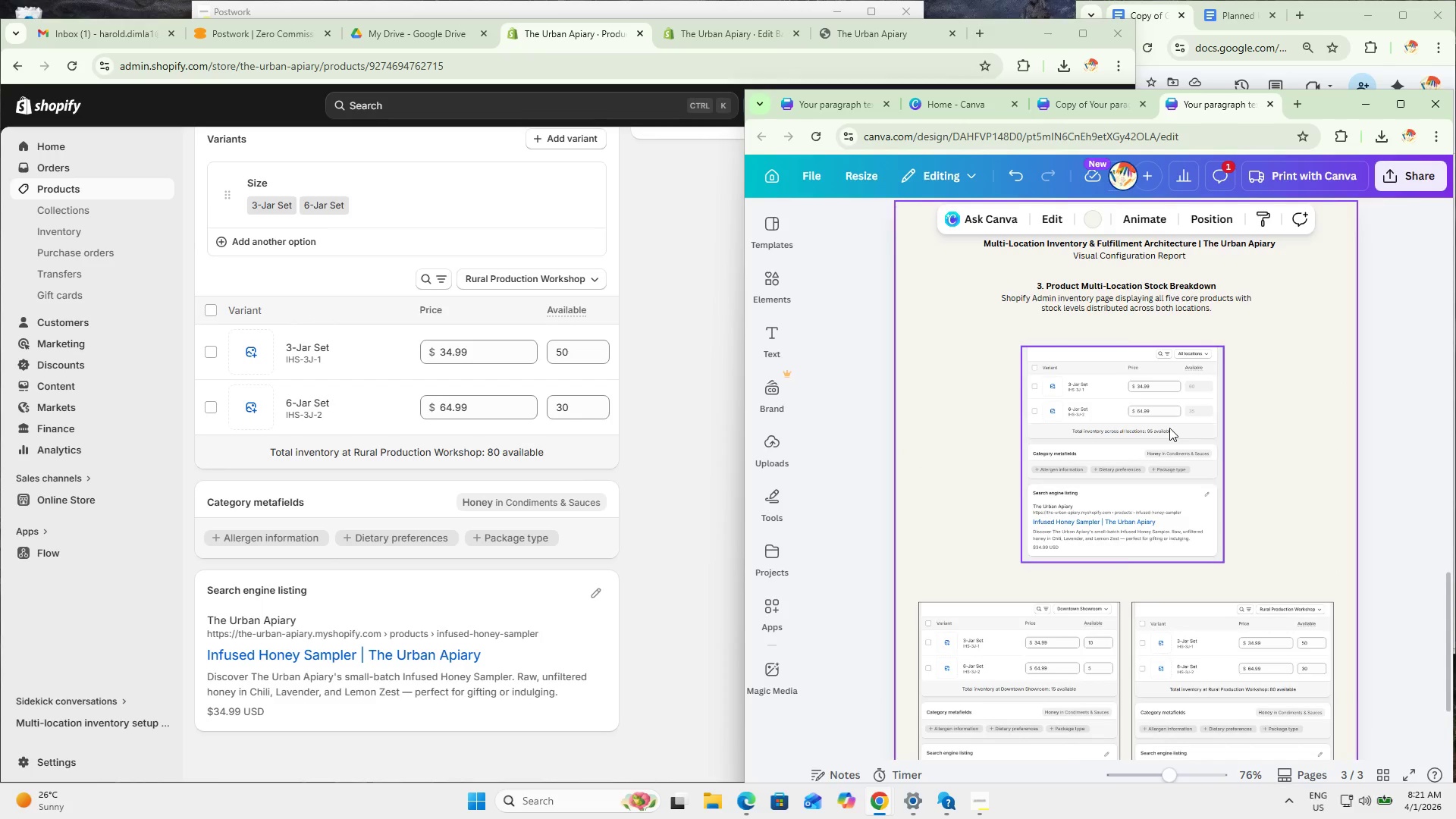 
key(ArrowDown)
 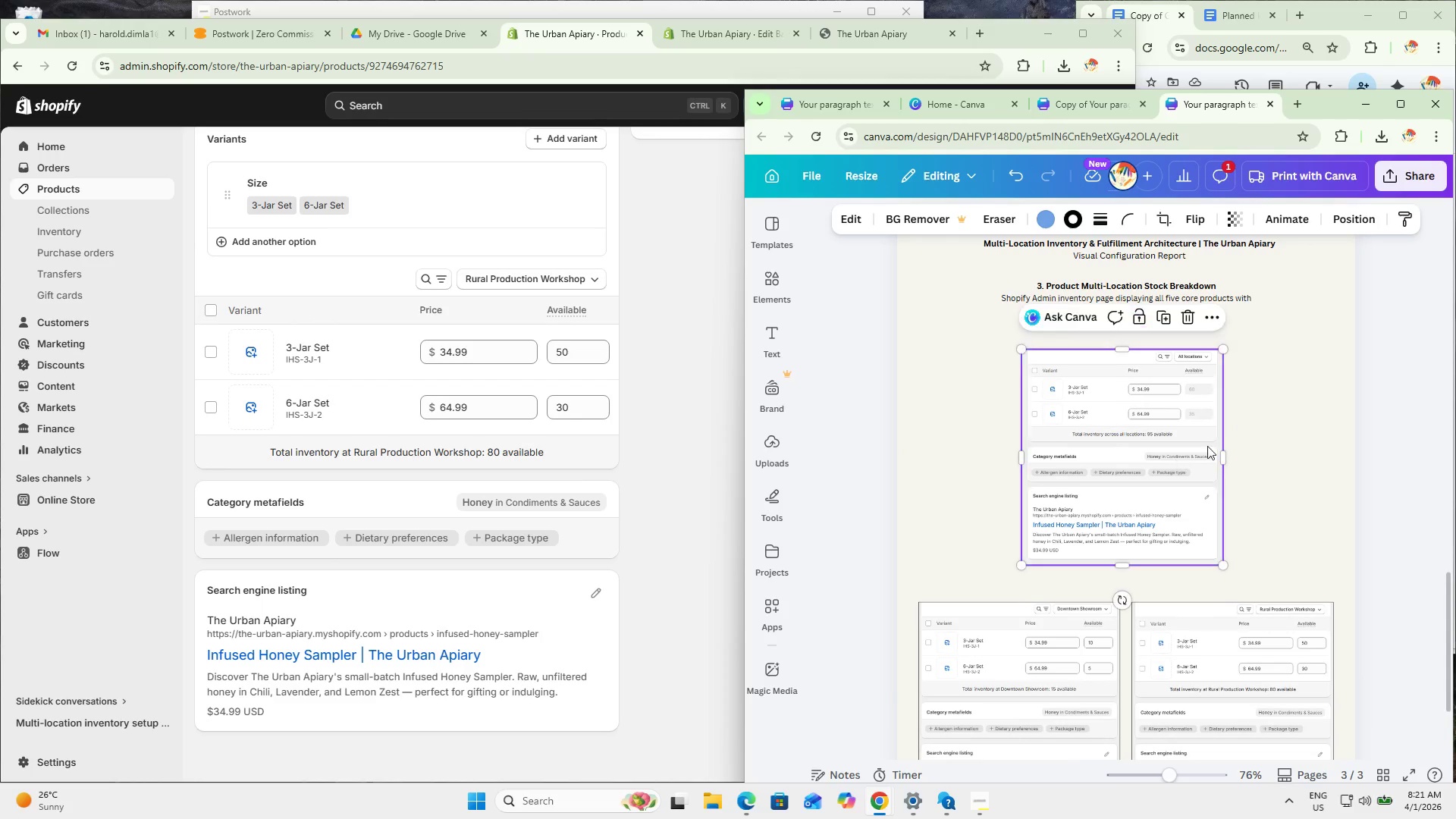 
left_click([1315, 463])
 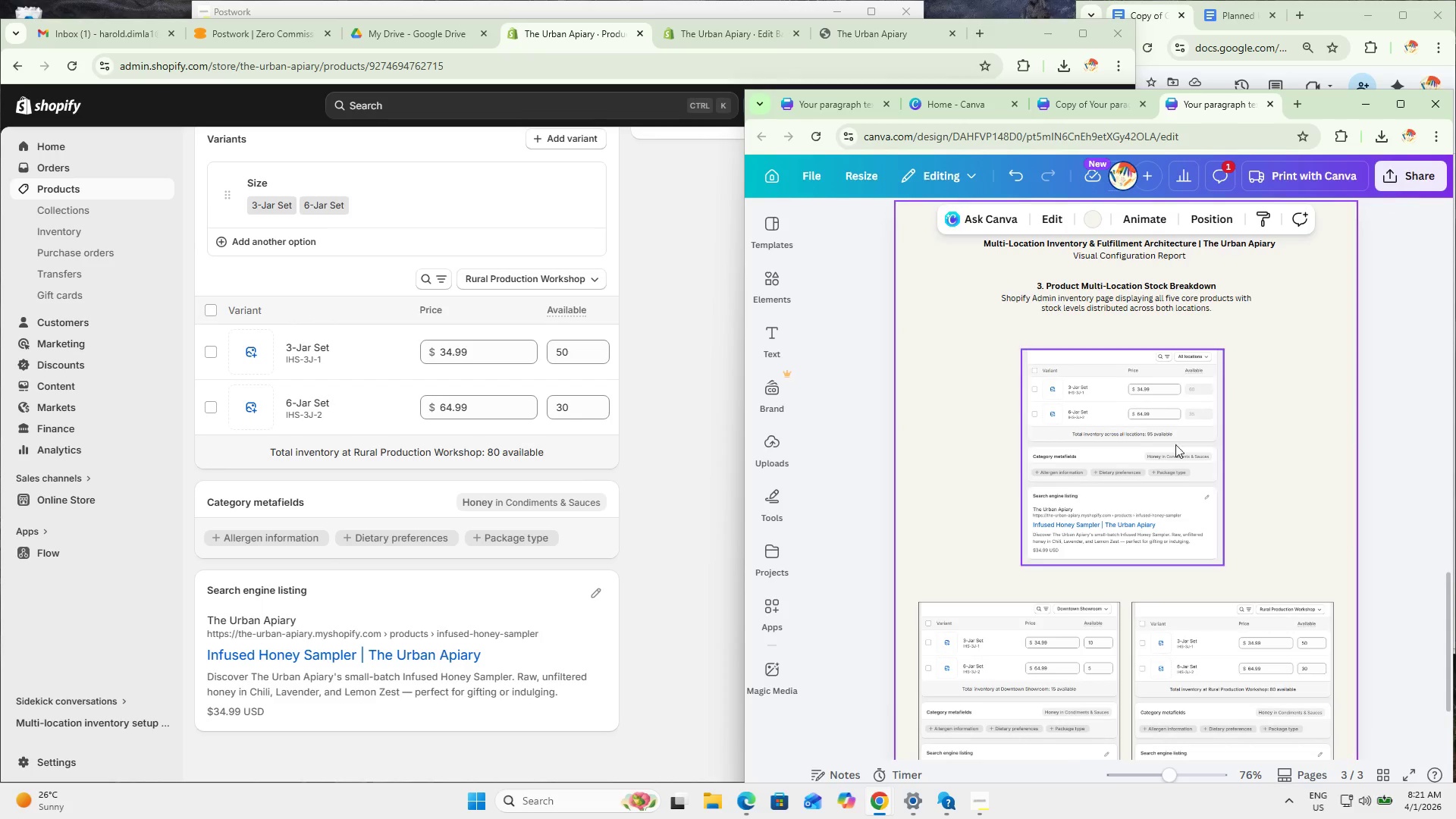 
scroll: coordinate [1042, 450], scroll_direction: up, amount: 6.0
 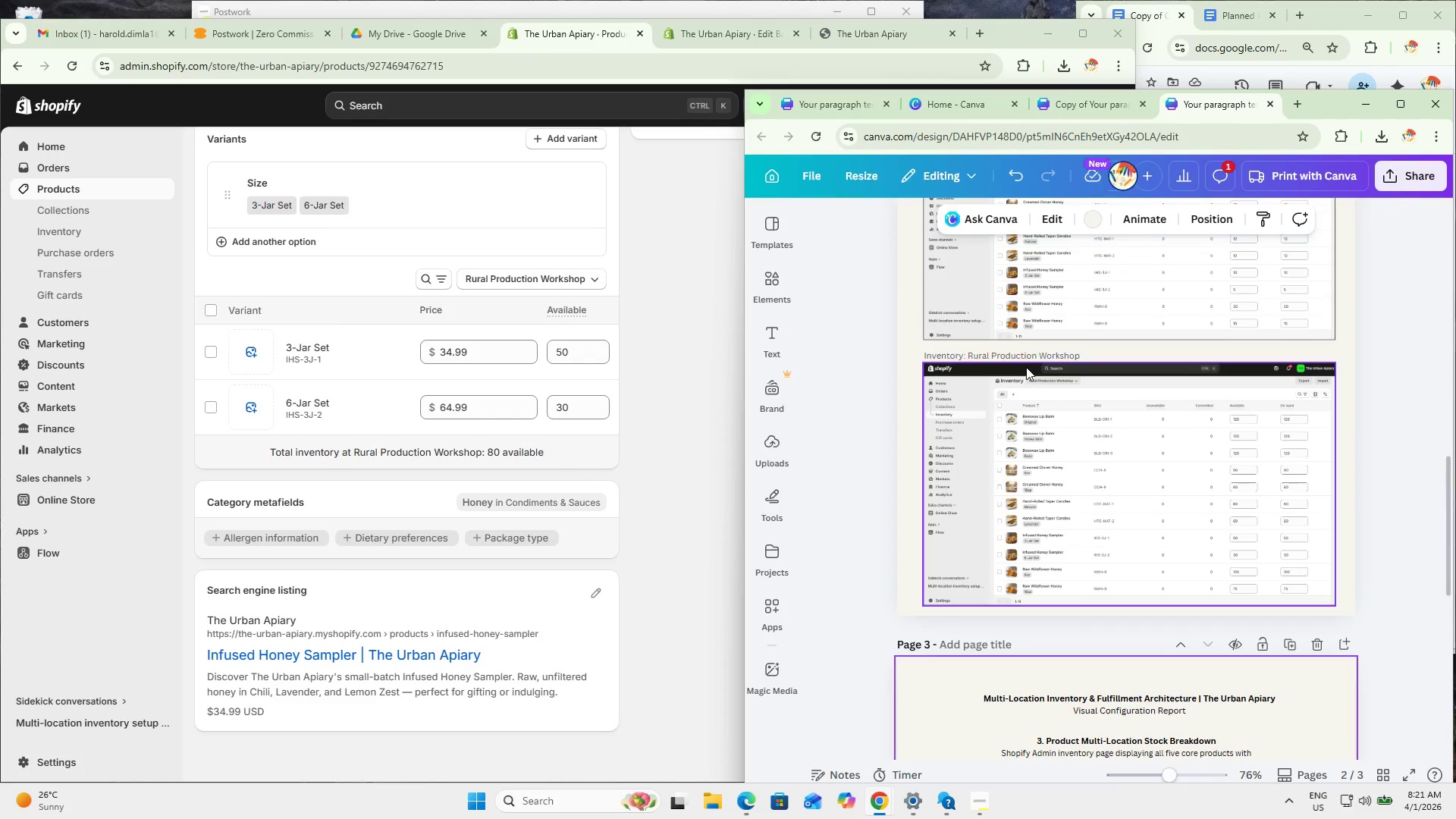 
left_click([1019, 352])
 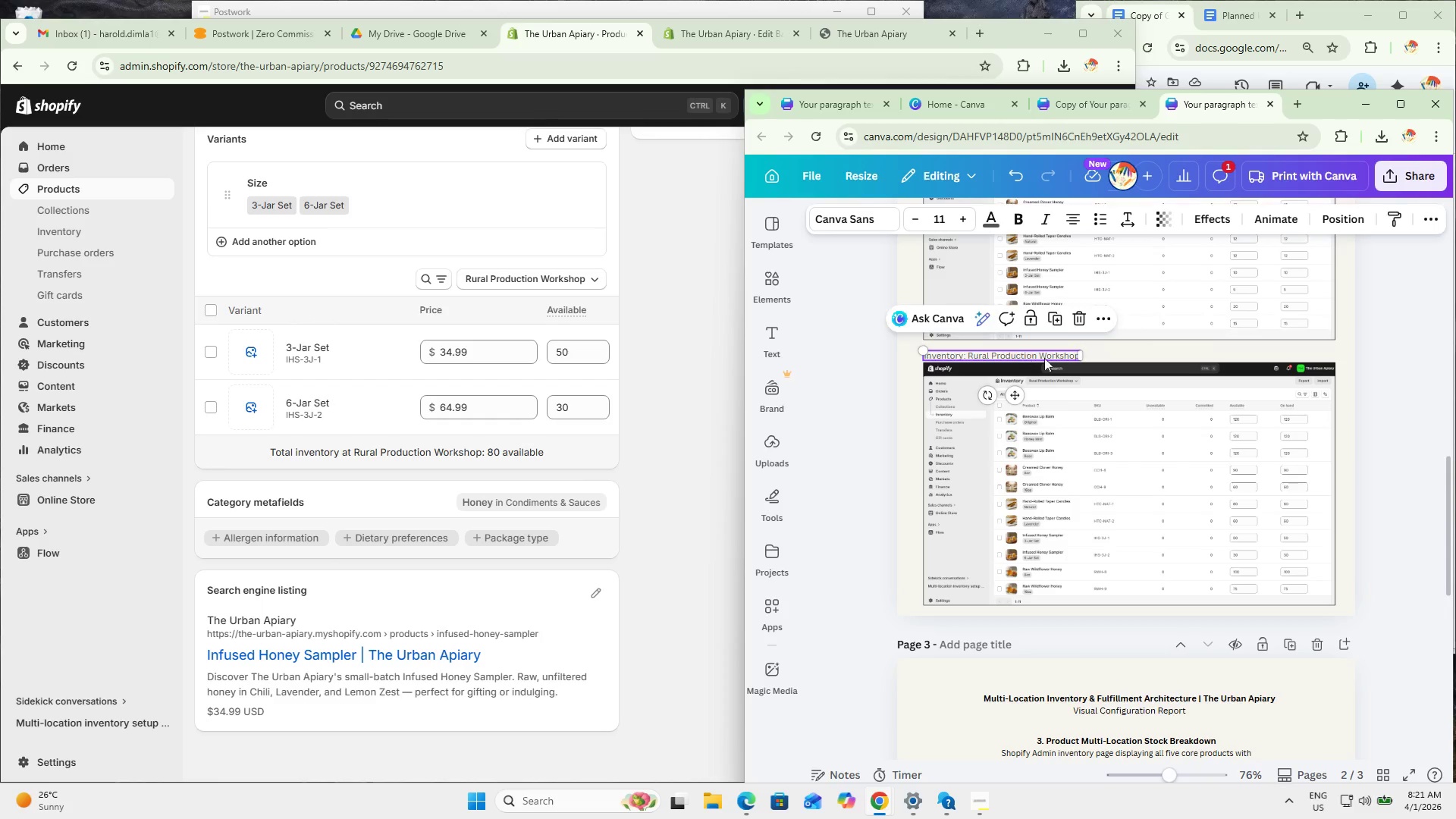 
key(Control+ControlLeft)
 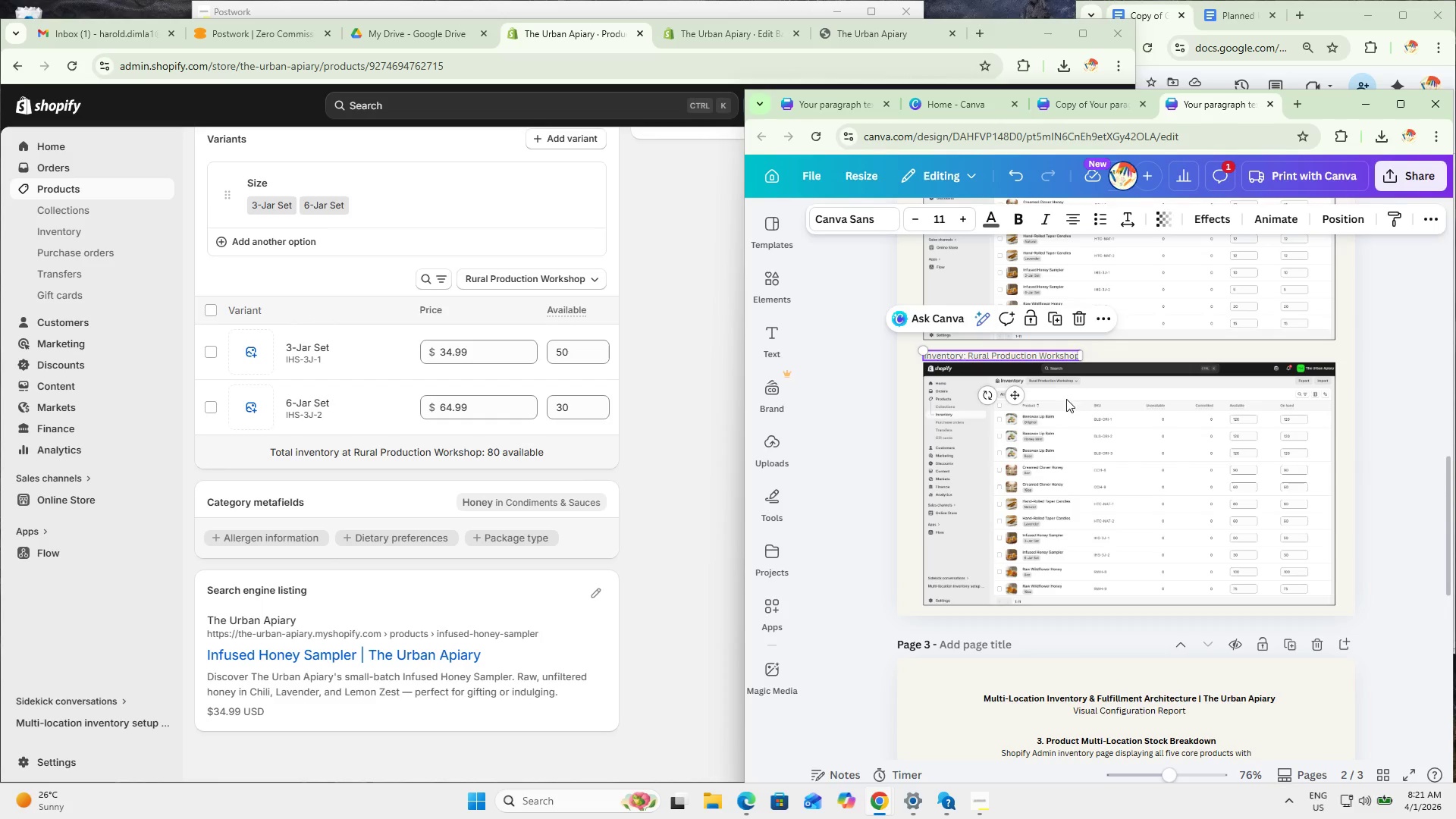 
key(Control+C)
 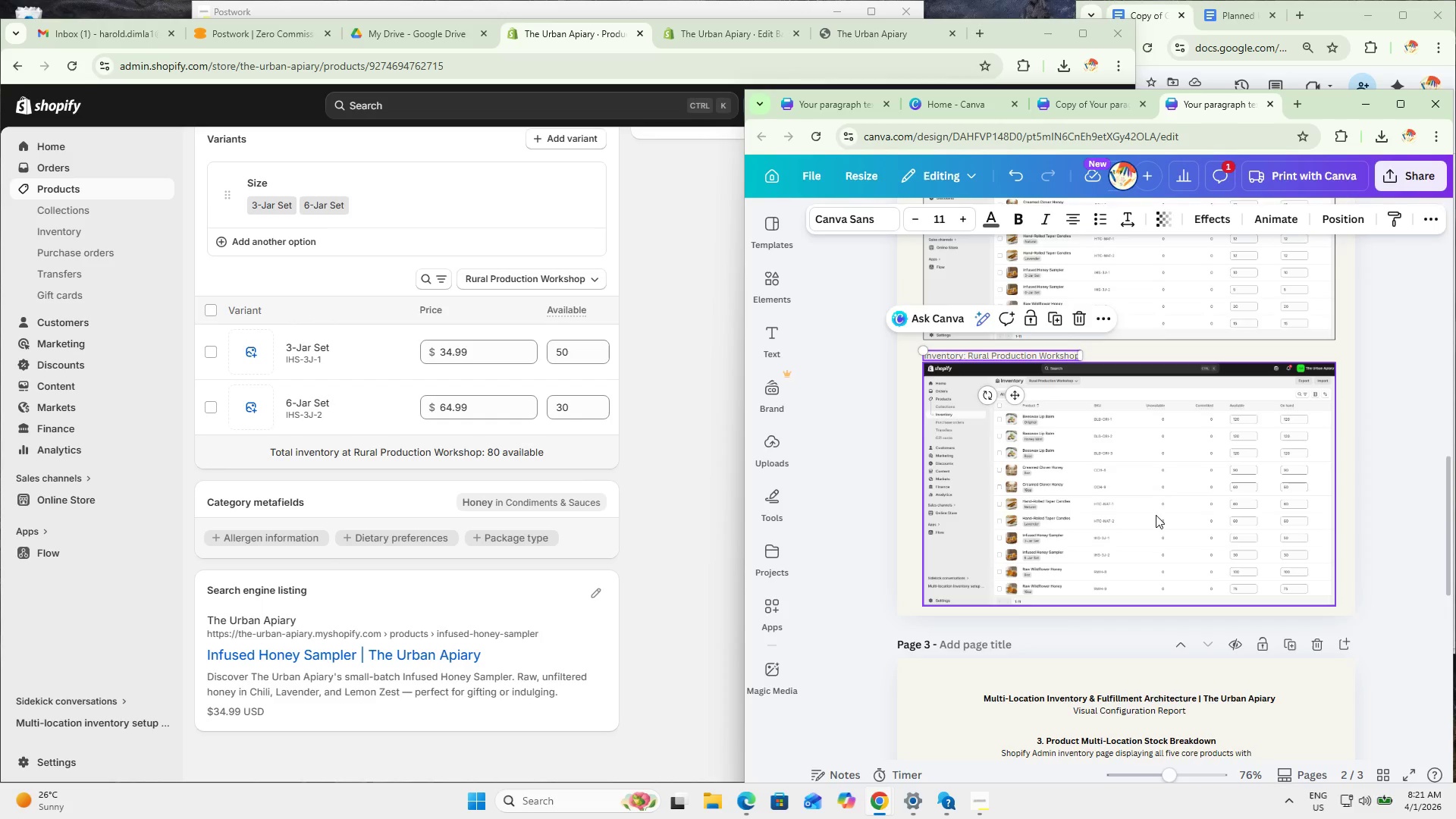 
scroll: coordinate [1191, 427], scroll_direction: down, amount: 5.0
 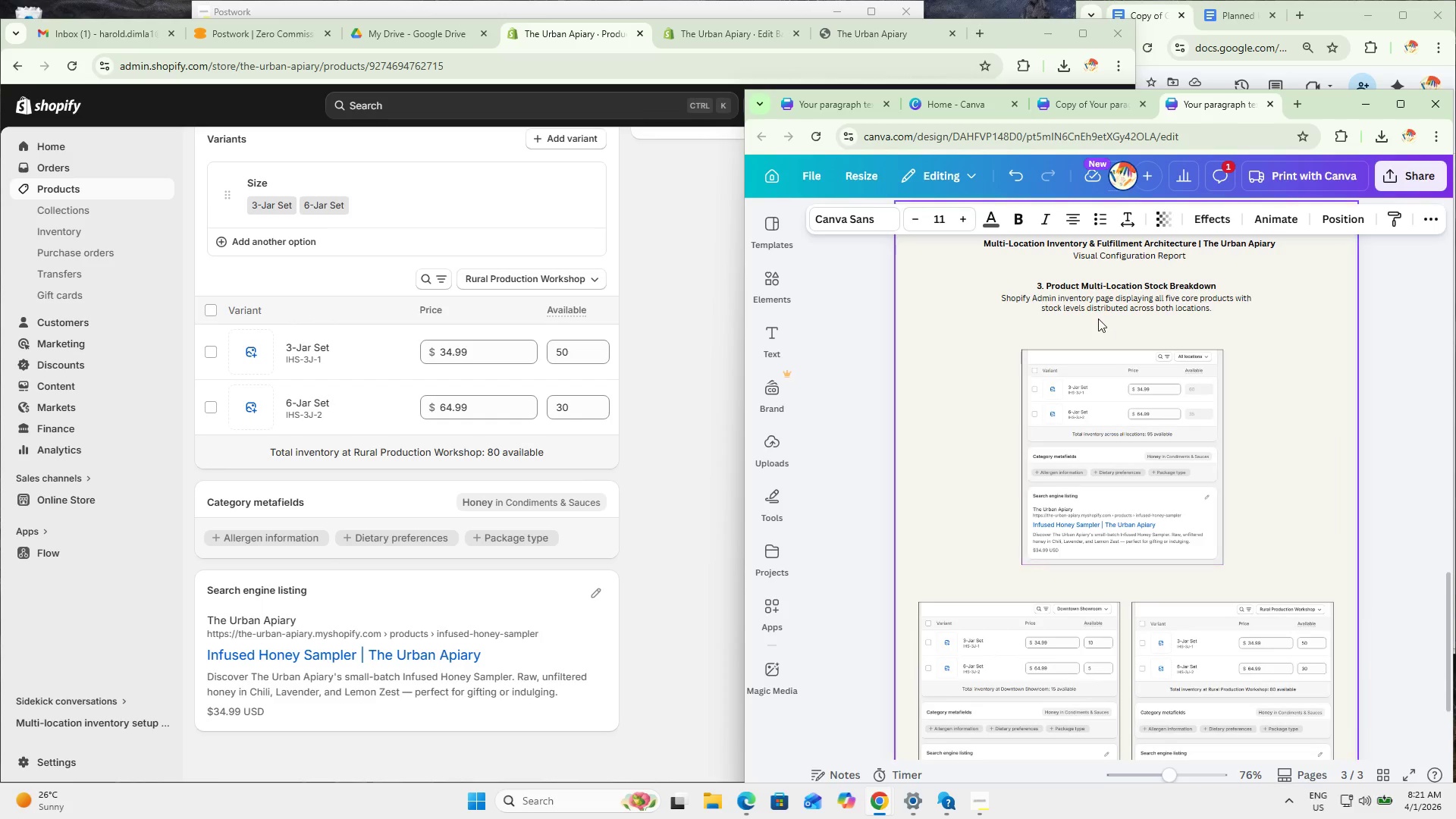 
left_click([1106, 340])
 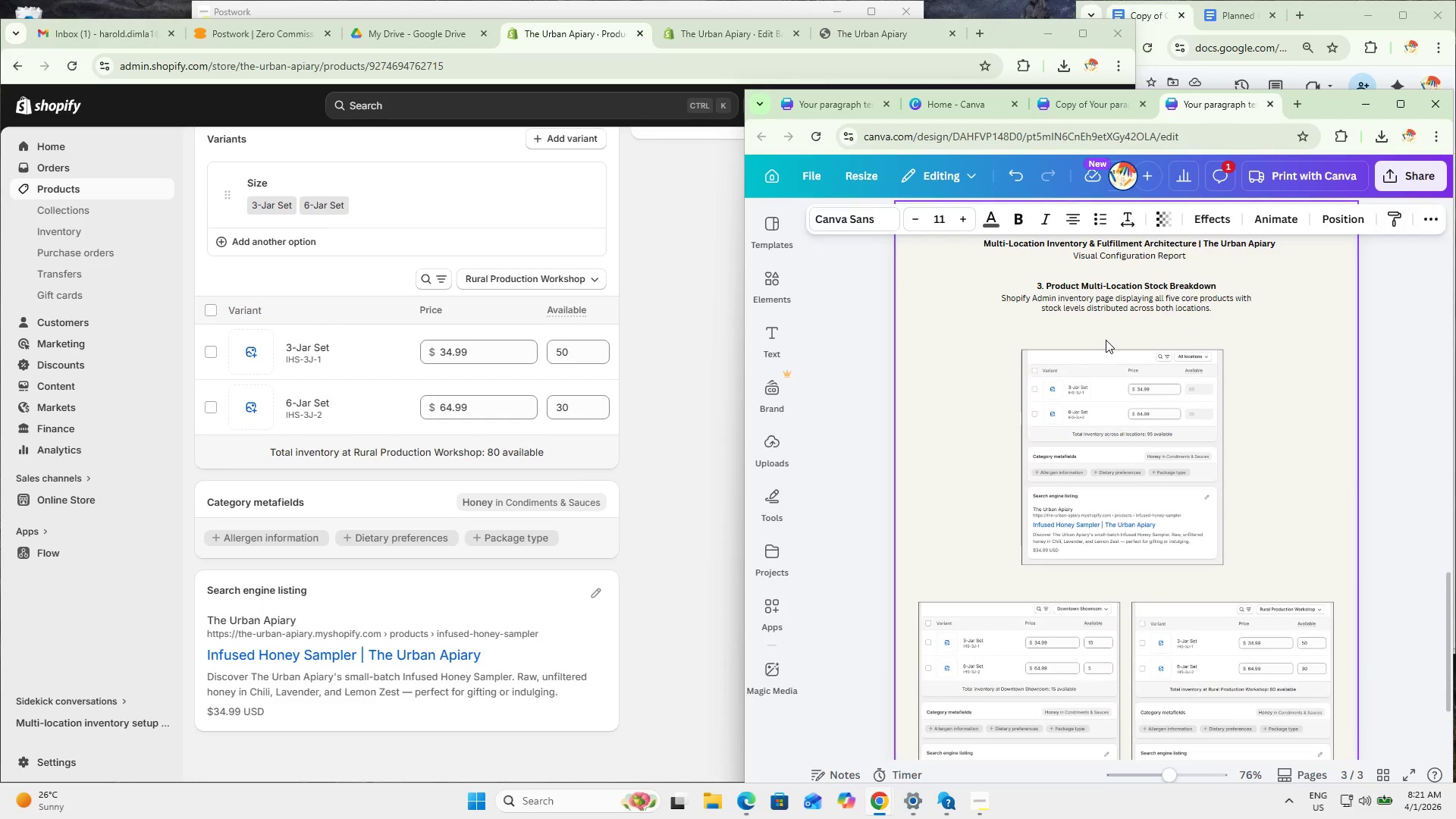 
key(Control+V)
 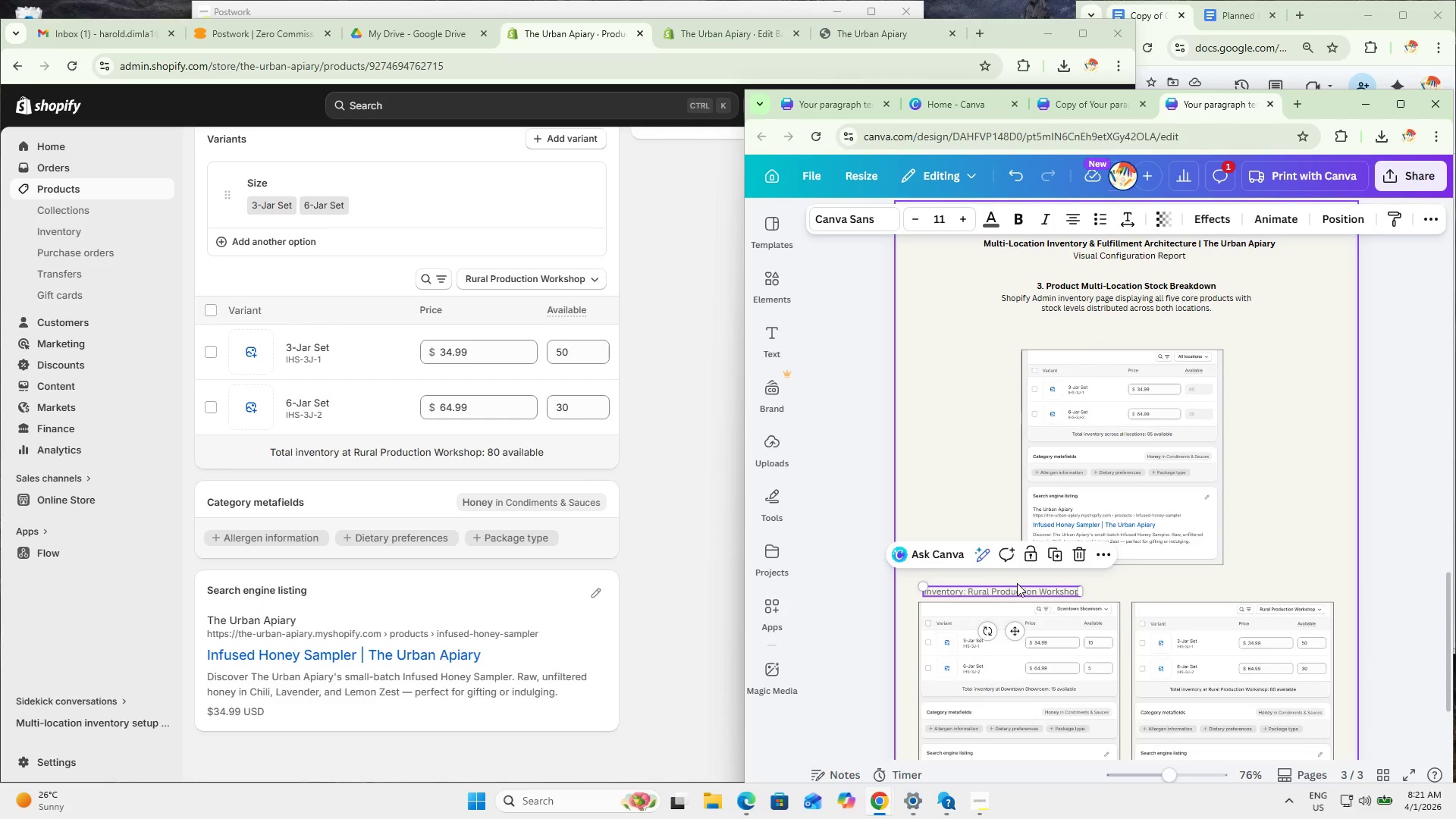 
left_click_drag(start_coordinate=[1019, 588], to_coordinate=[1118, 338])
 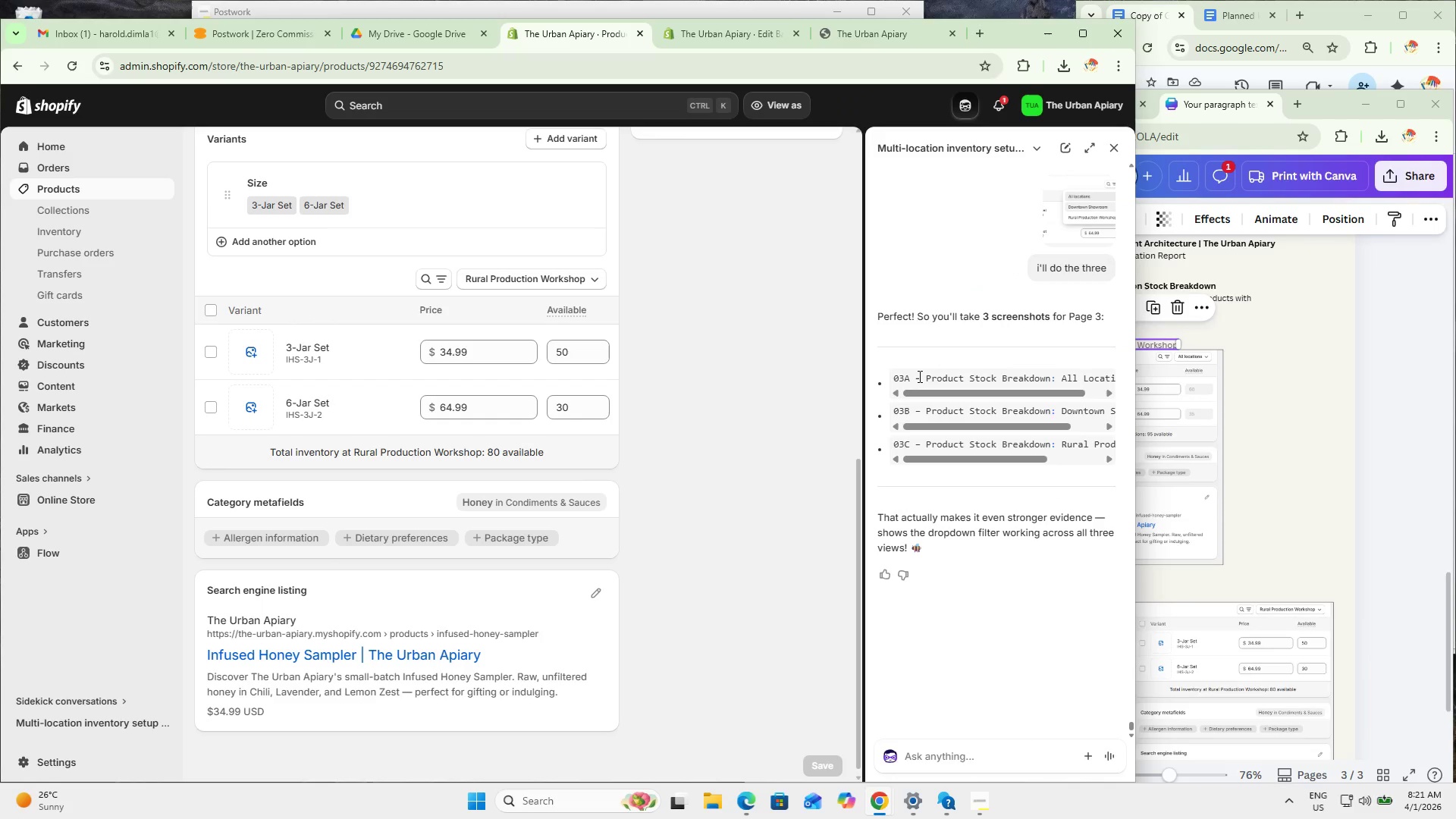 
left_click_drag(start_coordinate=[924, 381], to_coordinate=[1151, 371])
 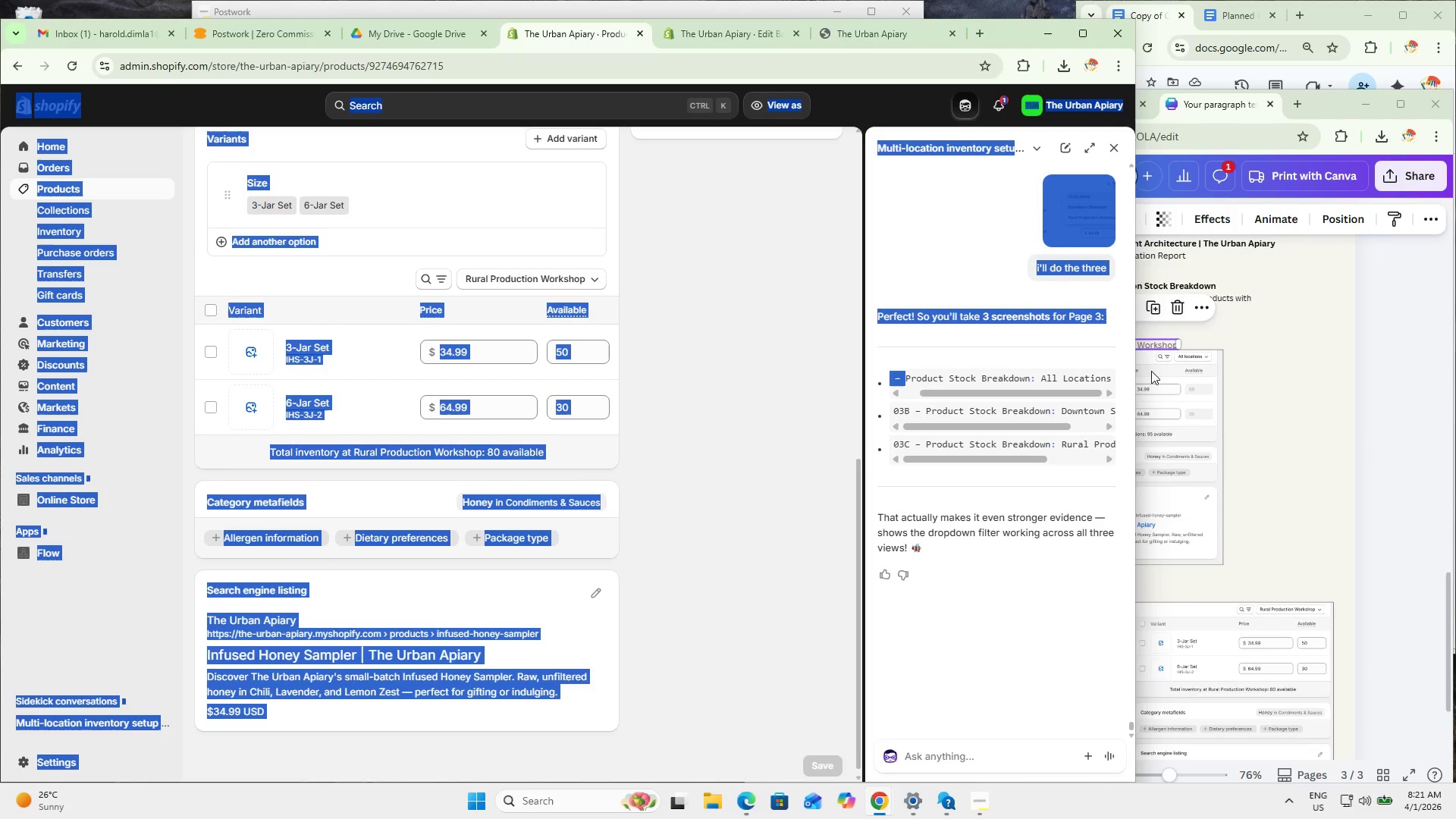 
key(Control+C)
 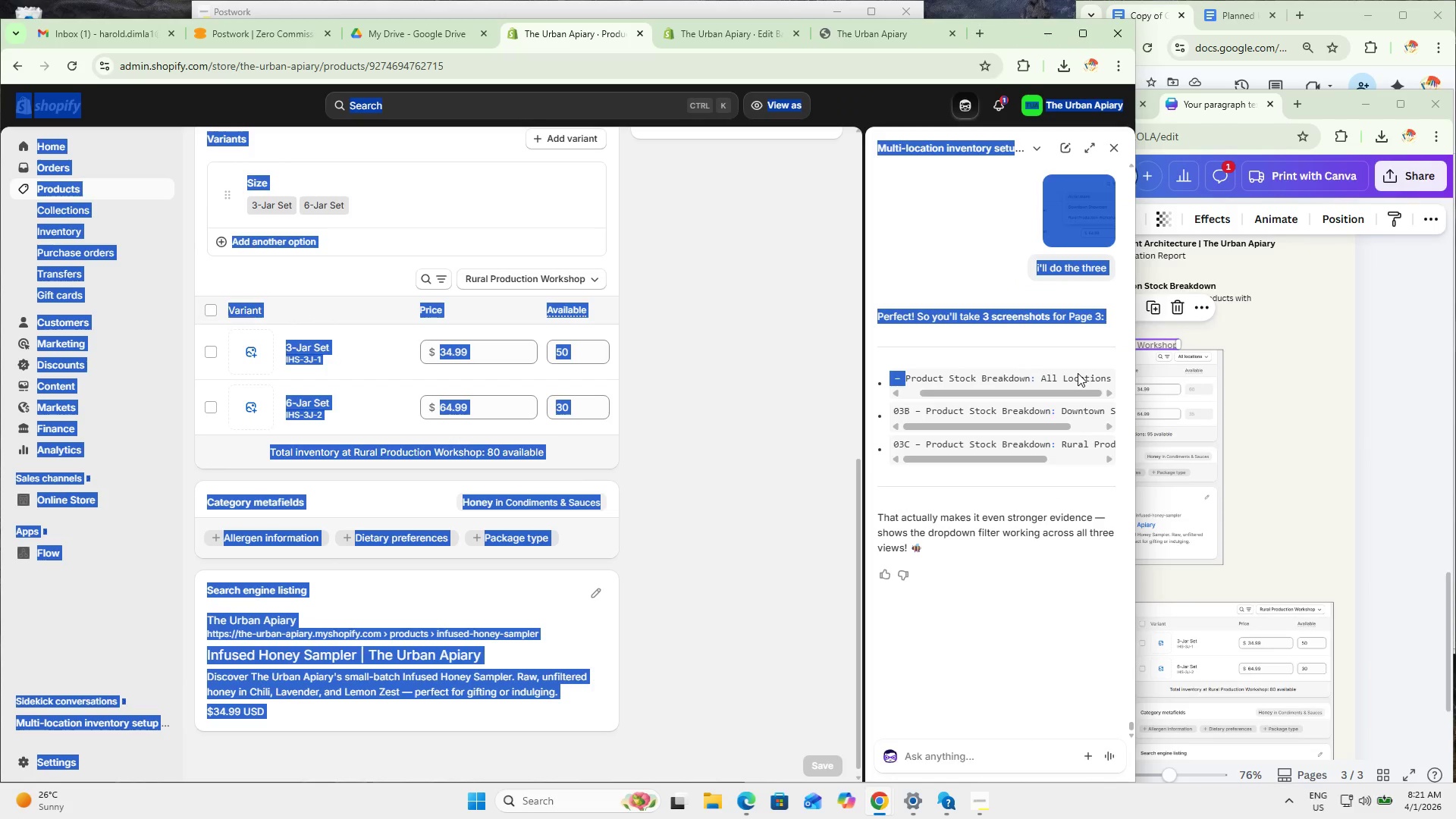 
double_click([1078, 373])
 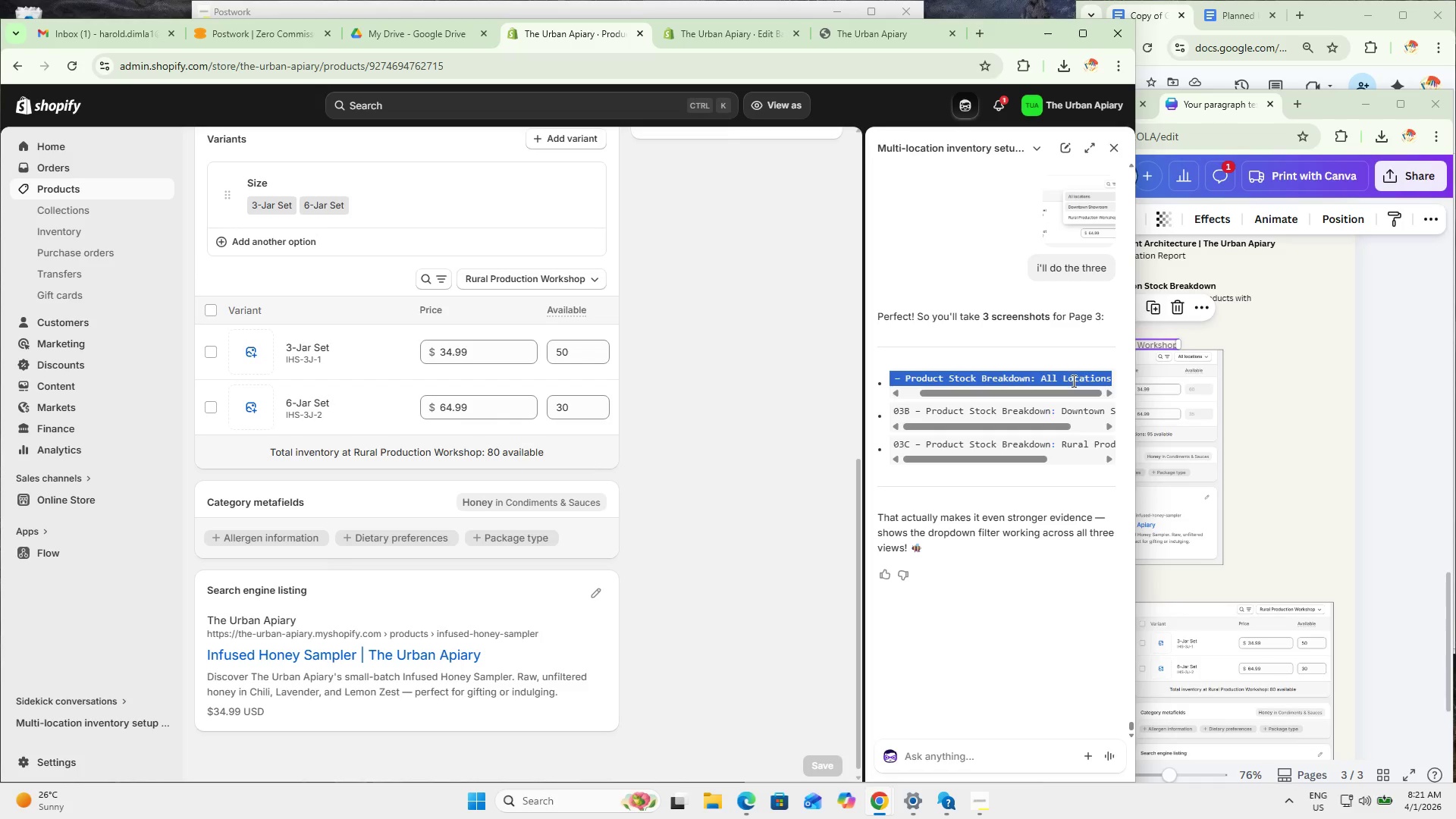 
triple_click([1072, 381])
 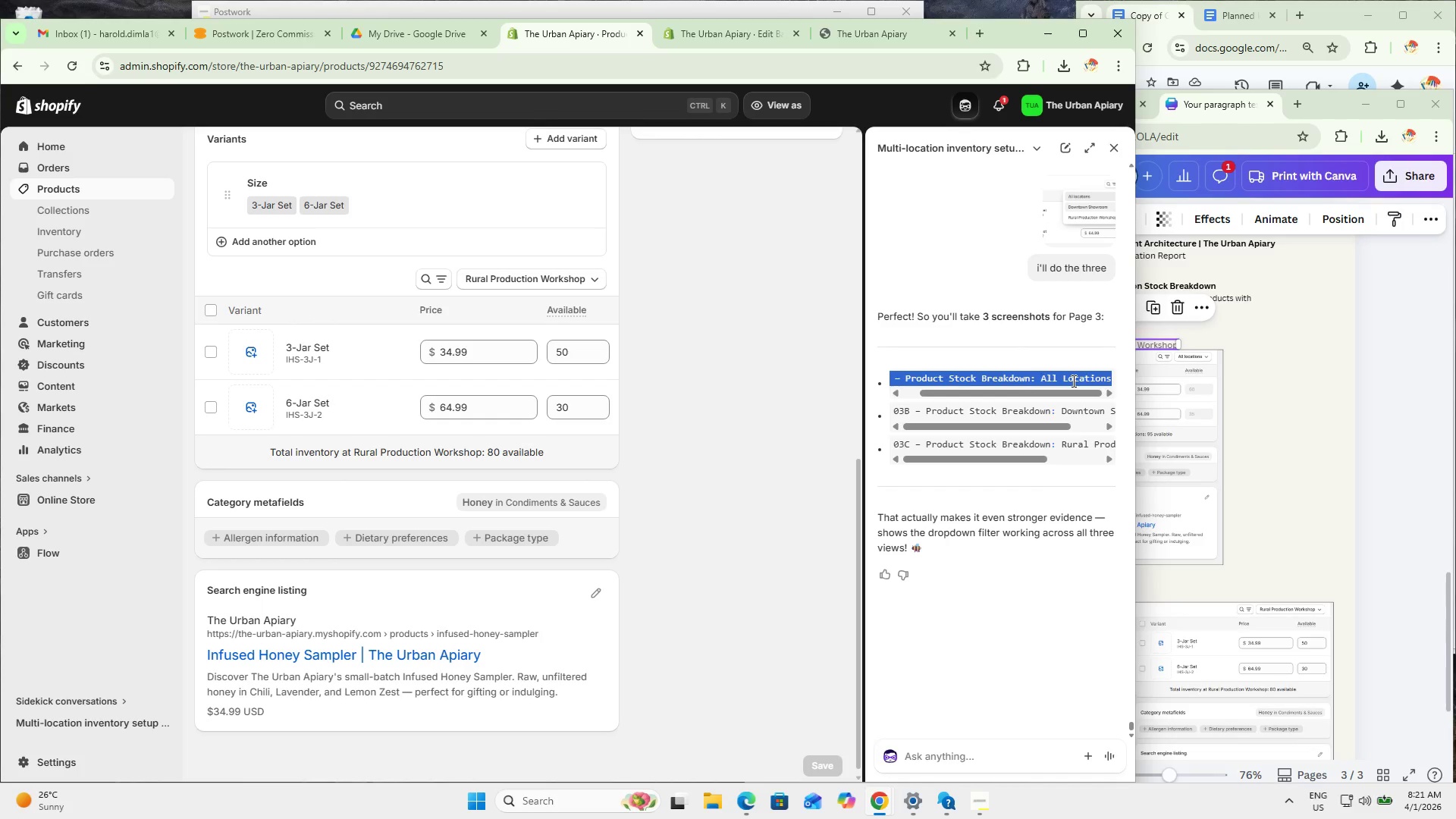 
triple_click([1072, 381])
 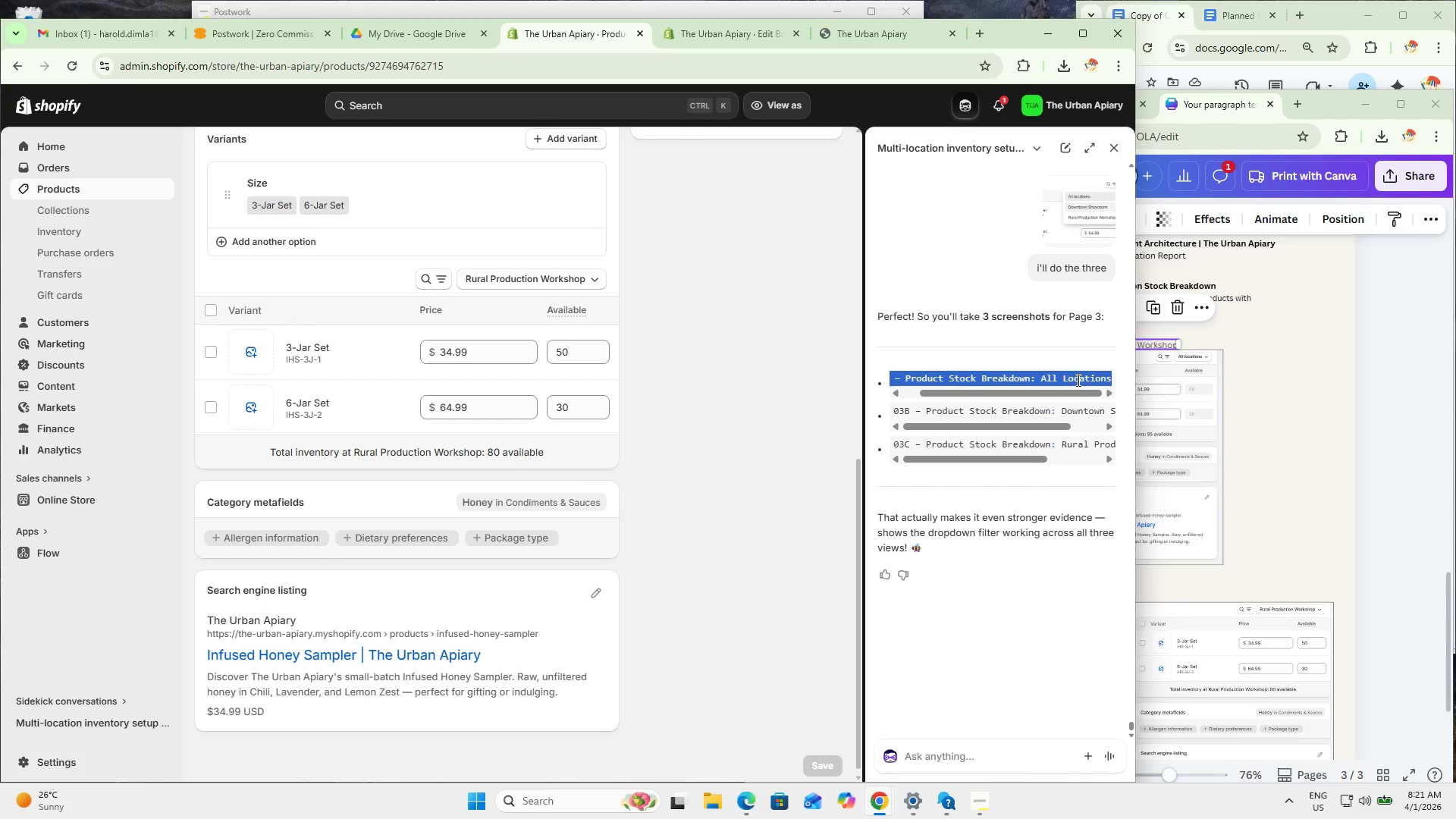 
key(Control+C)
 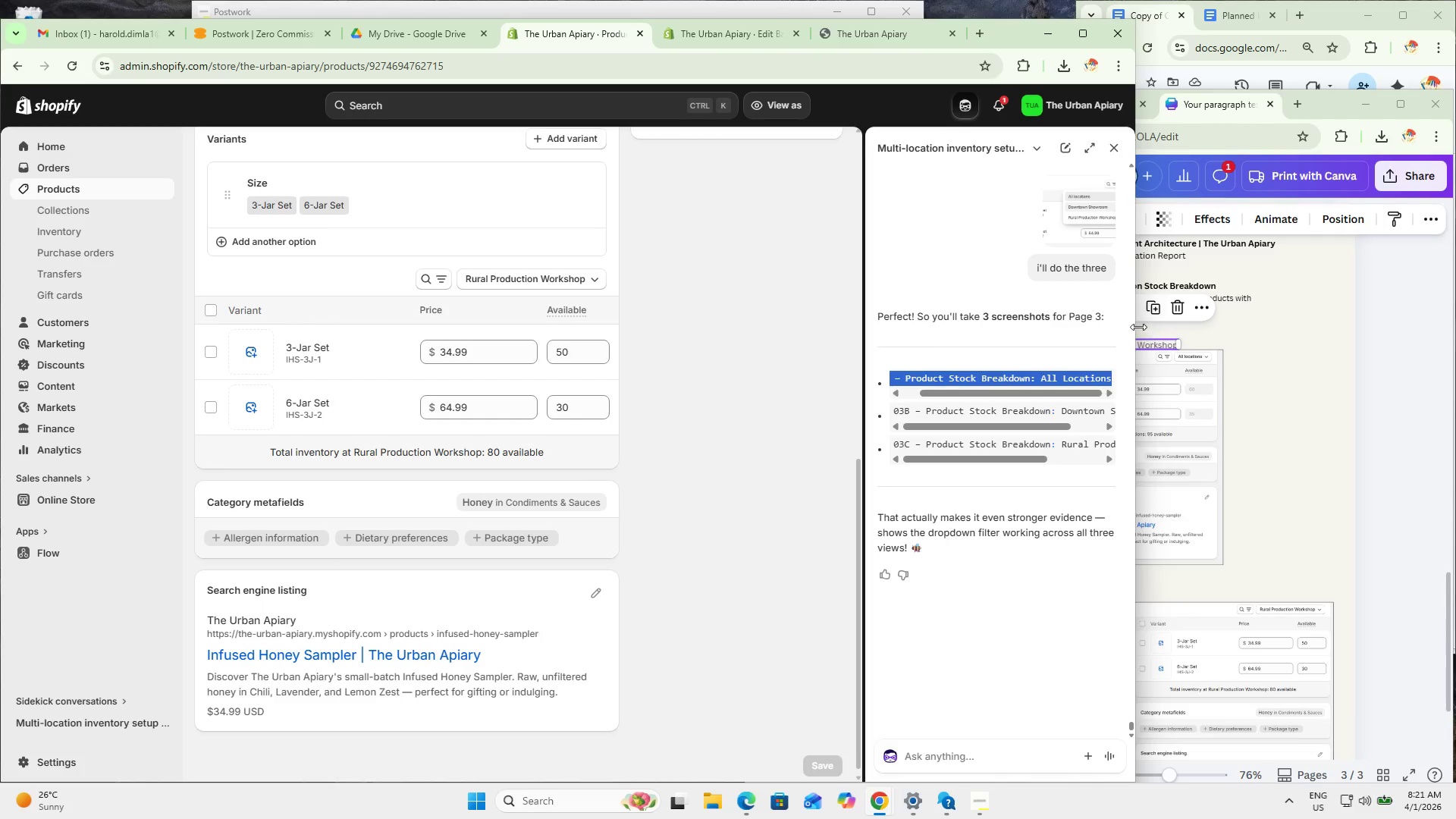 
key(Control+C)
 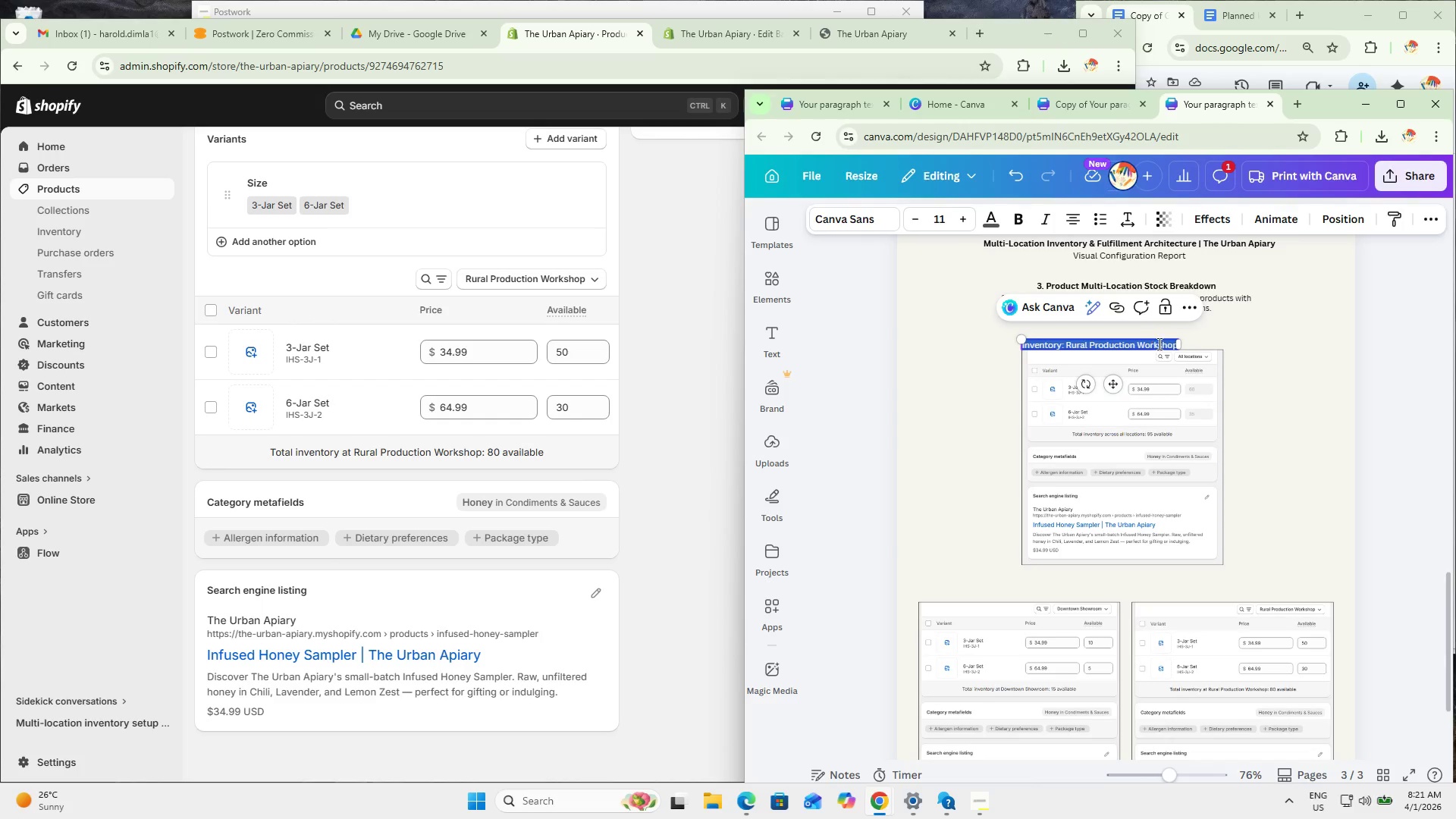 
double_click([1158, 344])
 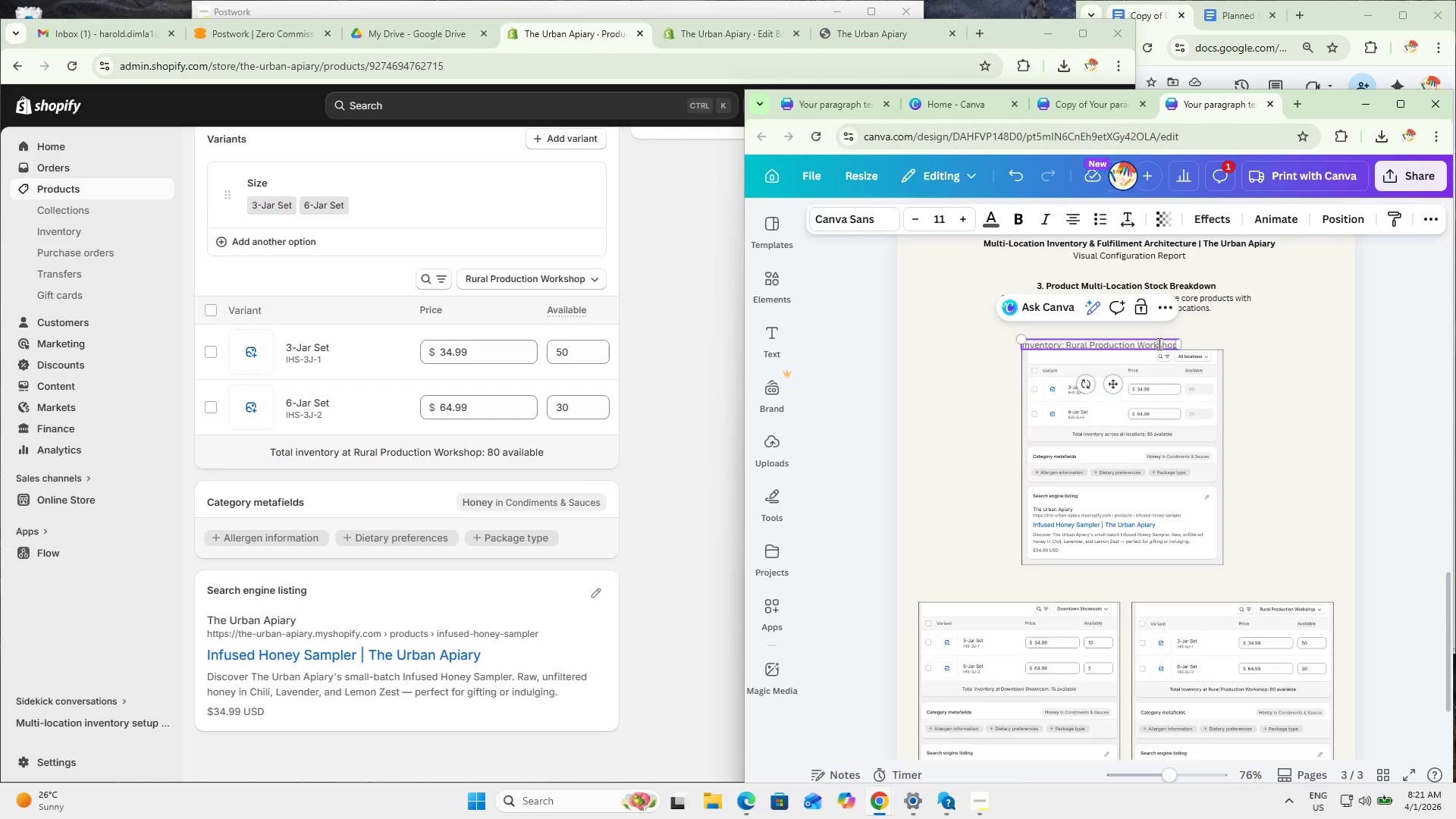 
hold_key(key=ControlLeft, duration=0.5)
triple_click([1158, 344])
 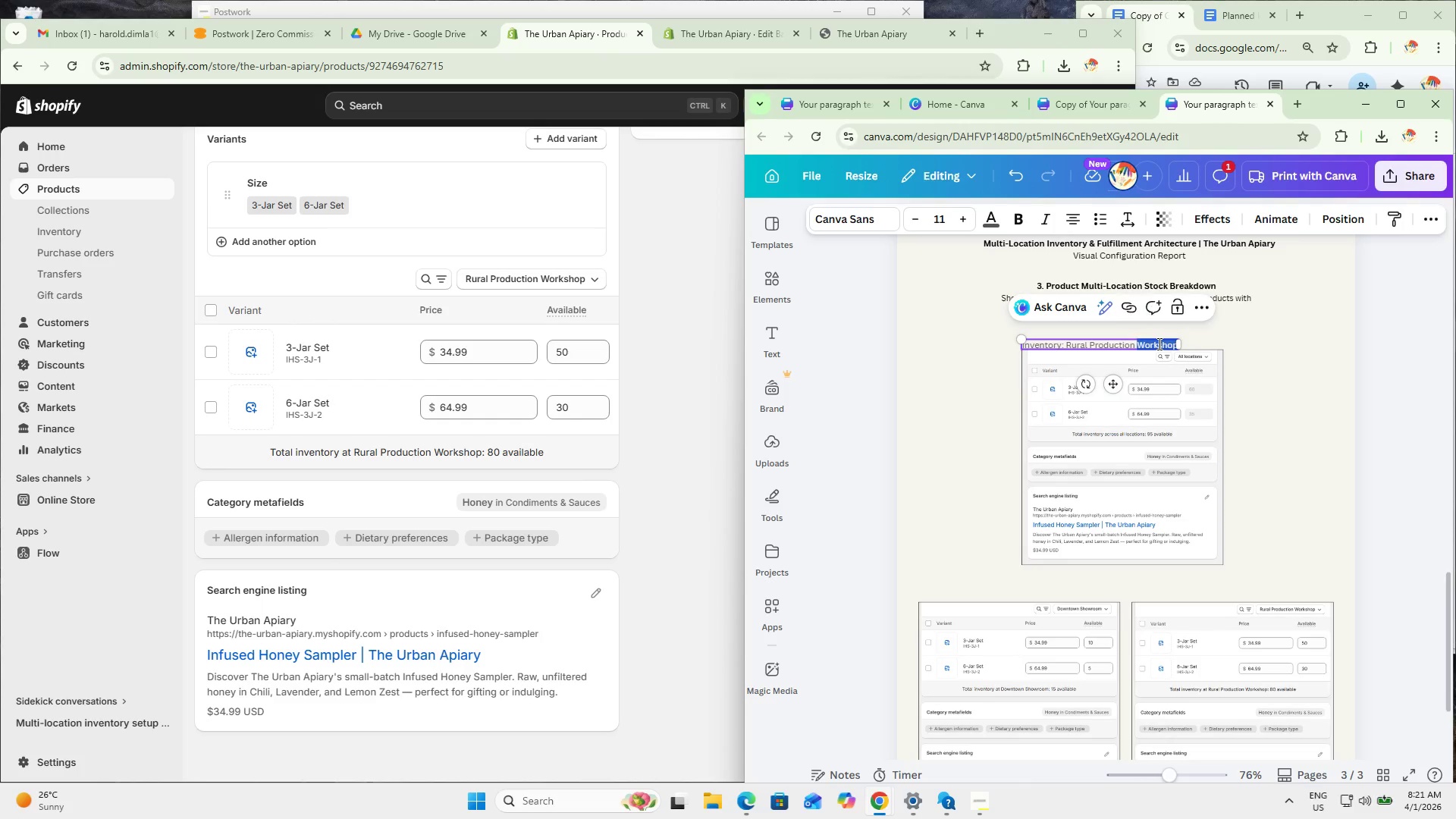 
triple_click([1158, 344])
 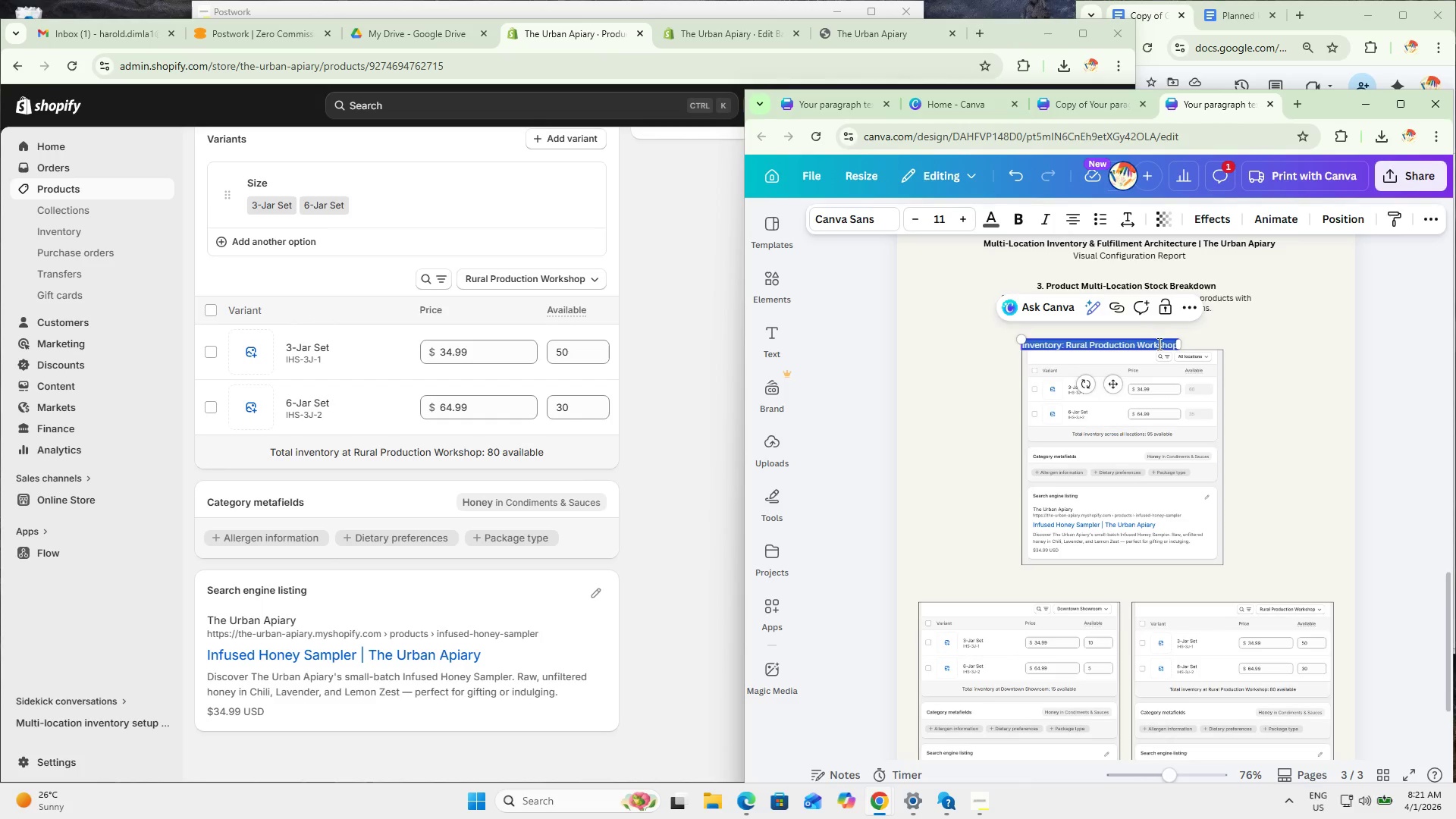 
key(Control+ControlLeft)
 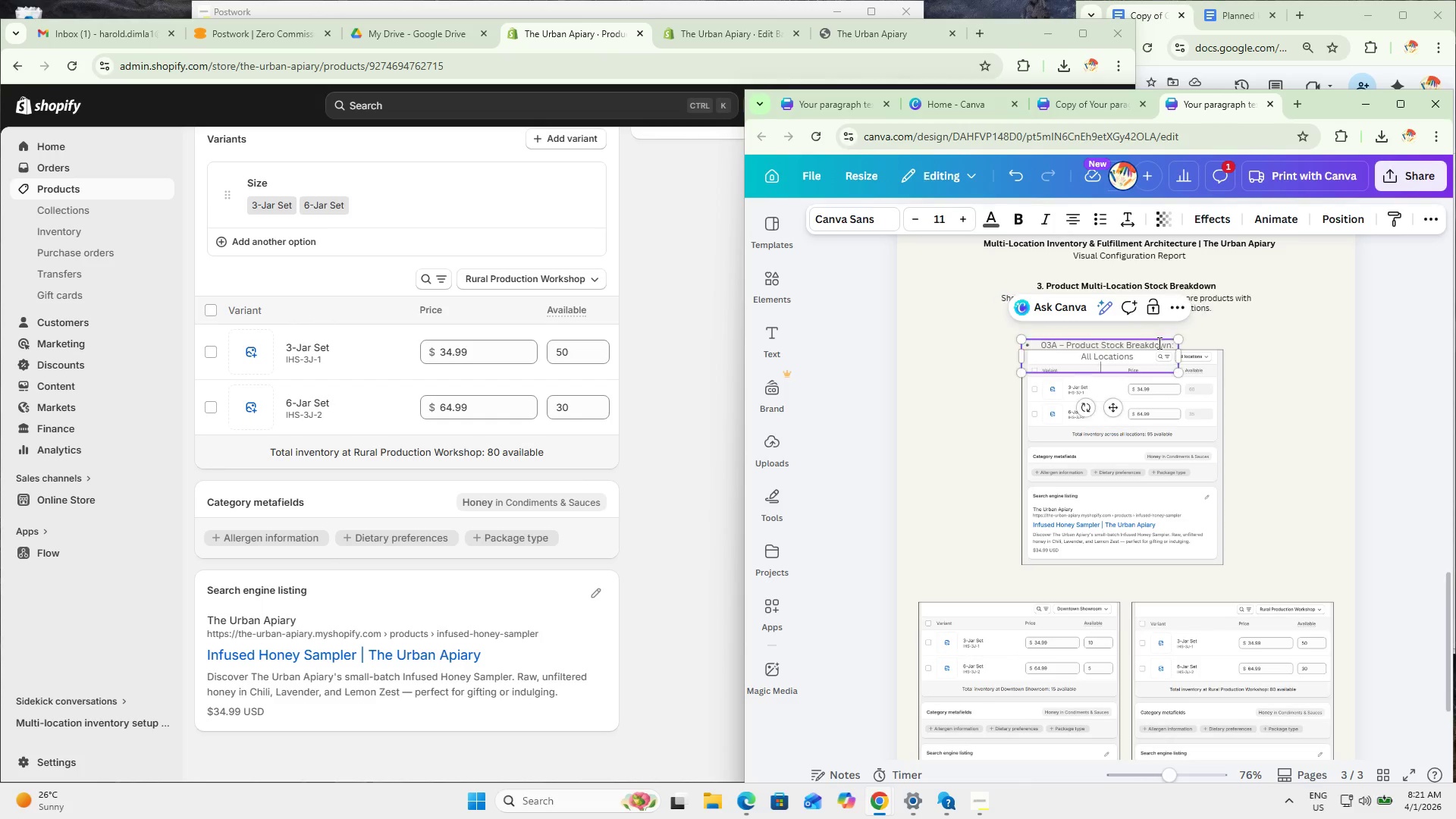 
key(Control+V)
 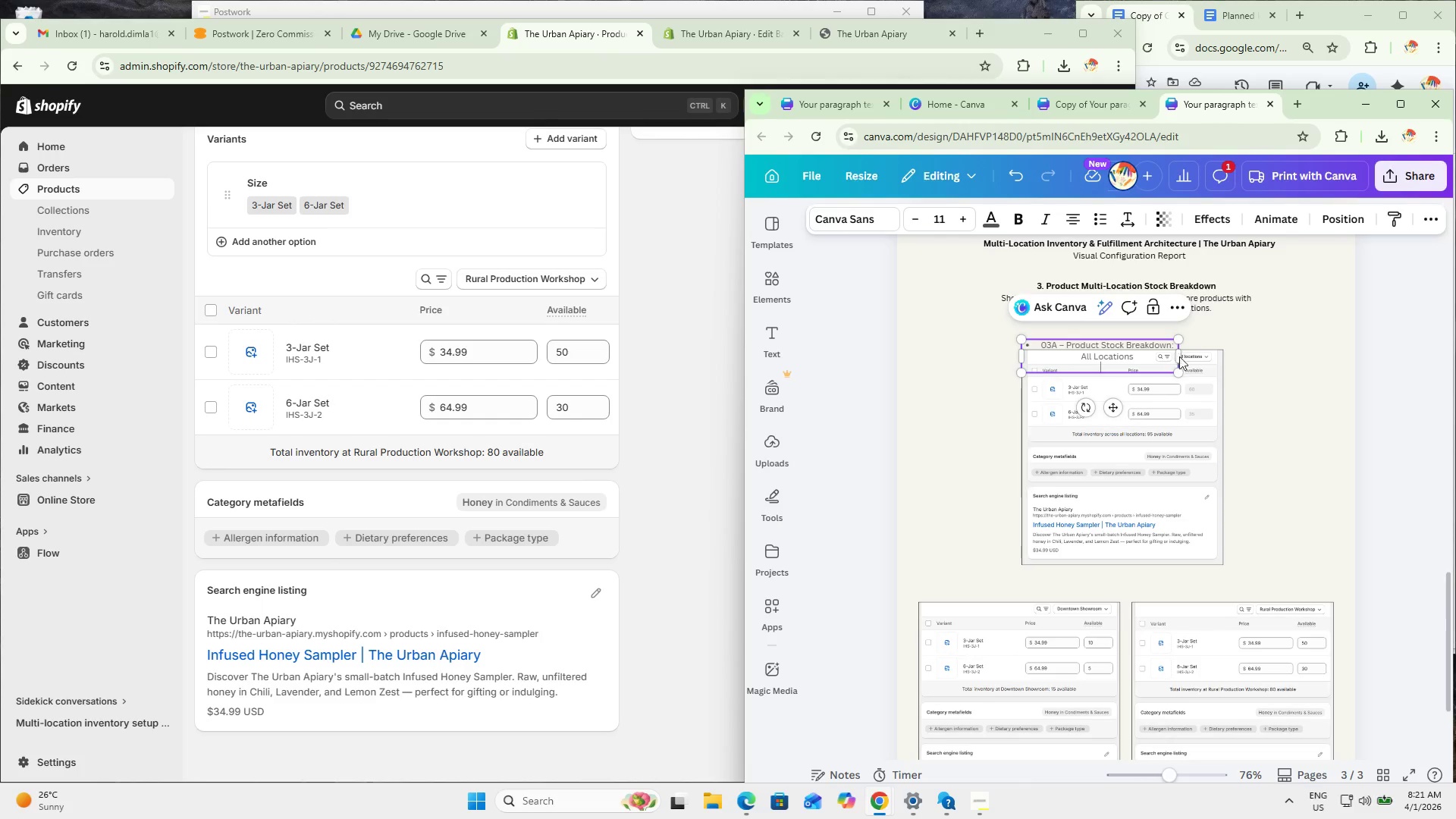 
left_click_drag(start_coordinate=[1182, 354], to_coordinate=[1235, 345])
 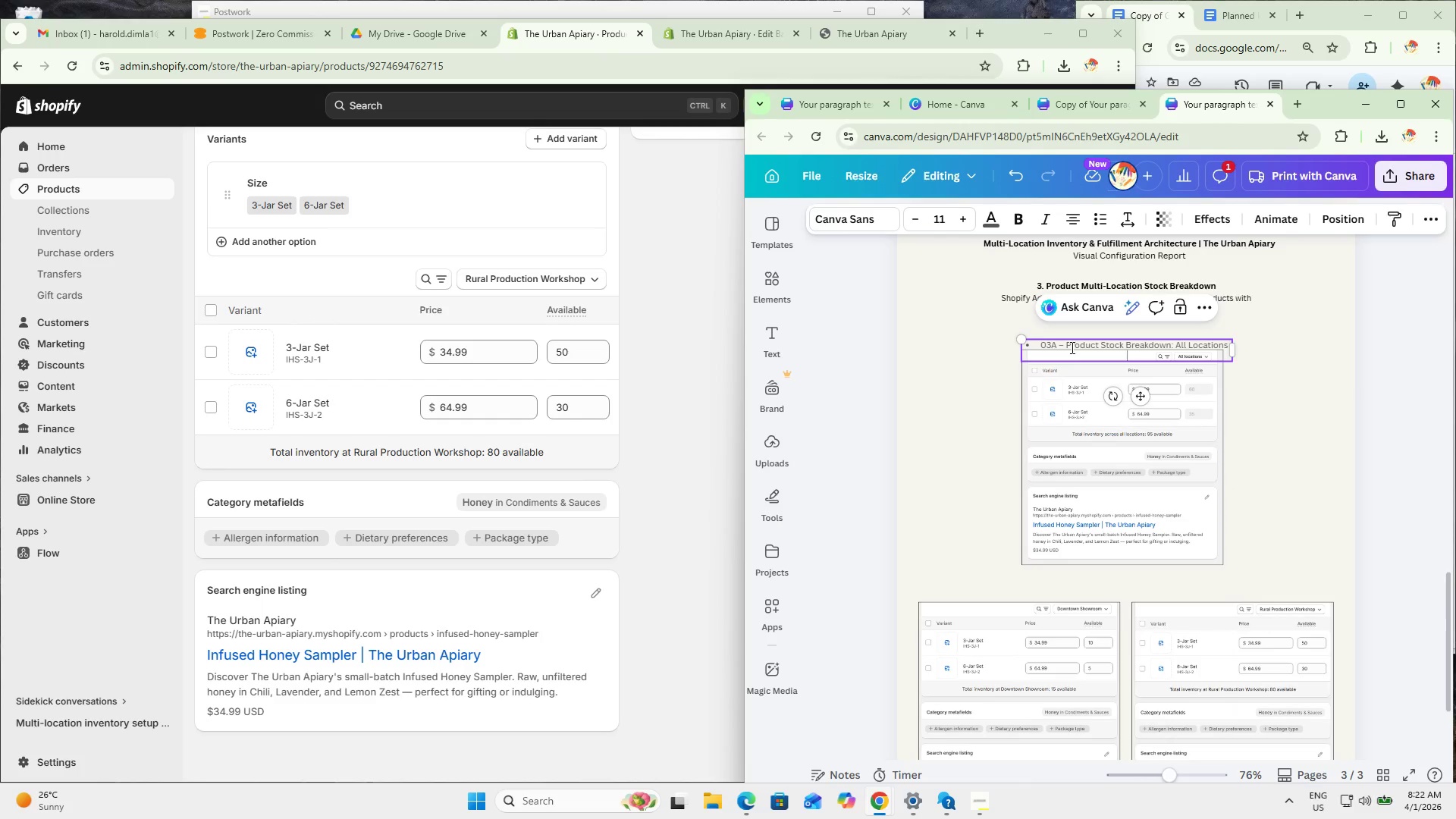 
left_click_drag(start_coordinate=[1068, 347], to_coordinate=[1025, 340])
 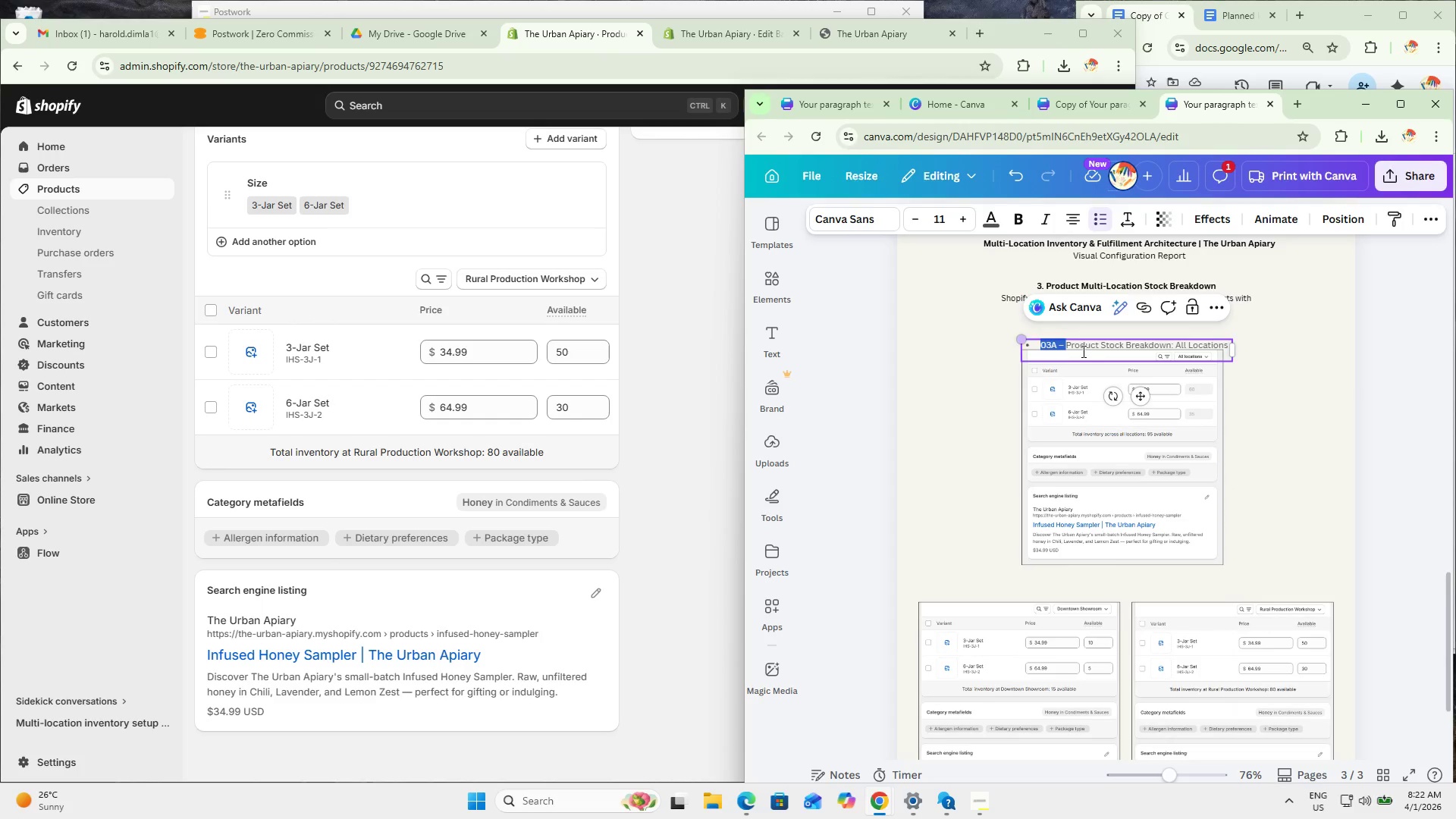 
key(Backspace)
 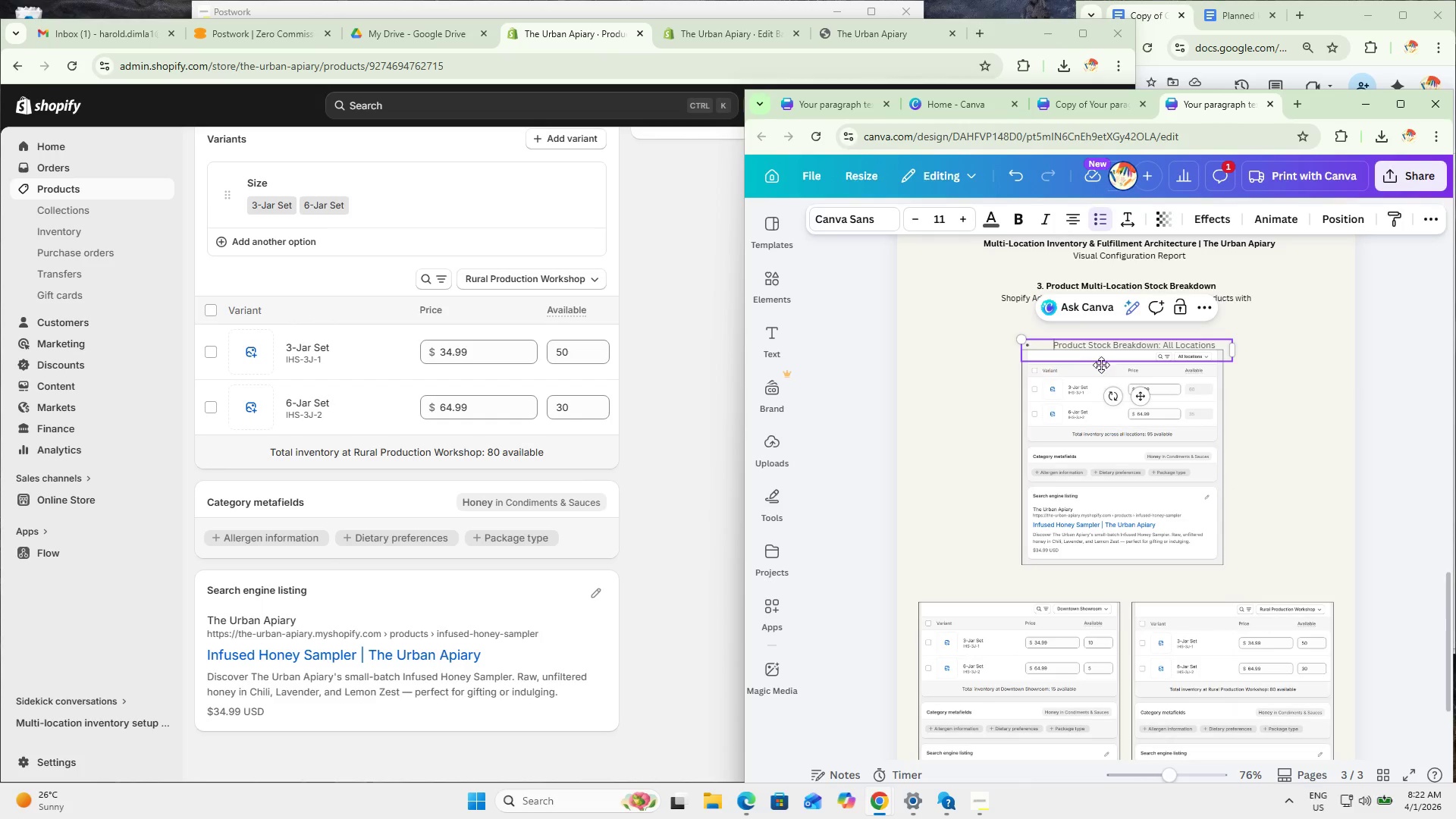 
key(Backspace)
 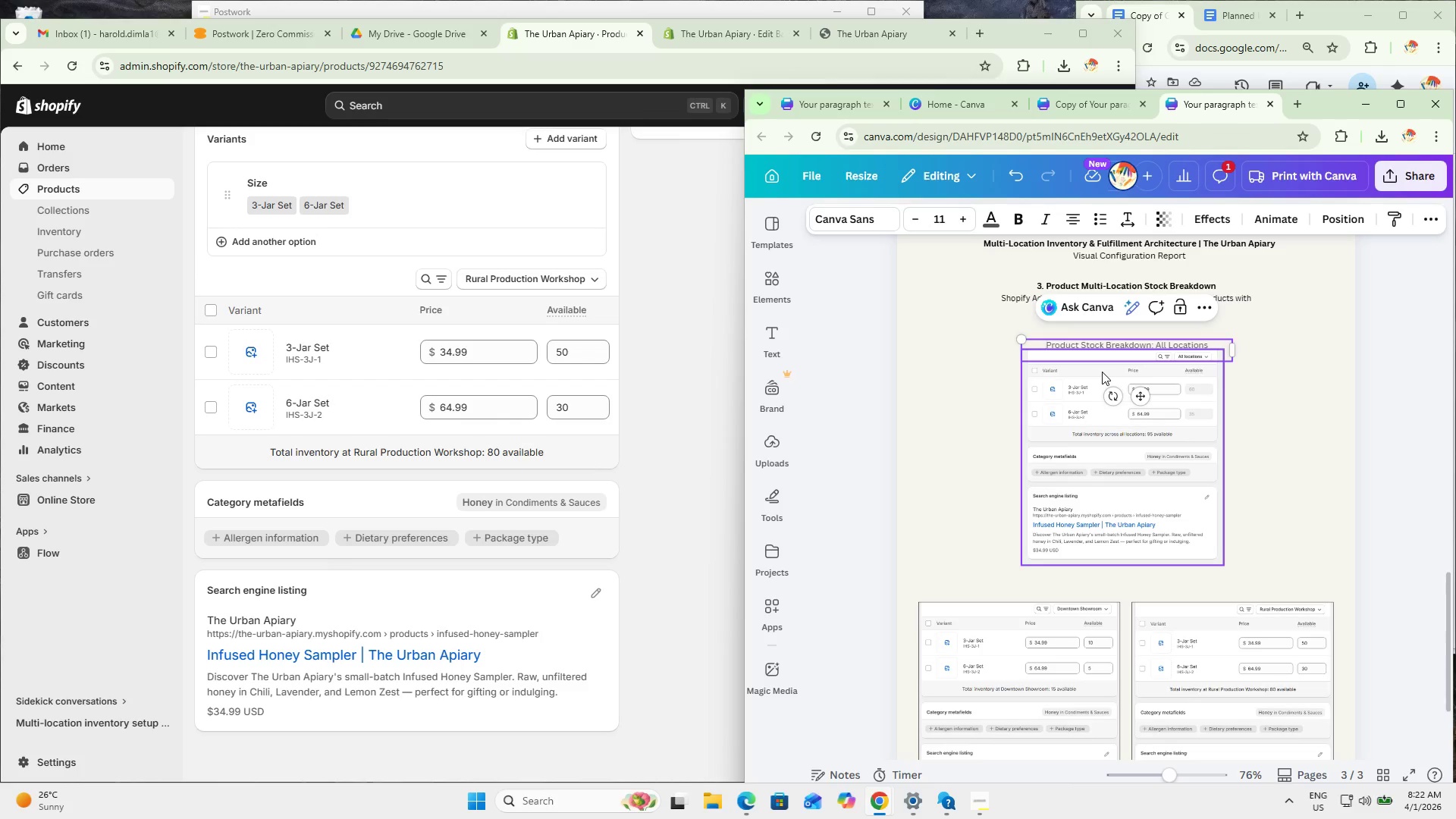 
key(Backspace)
 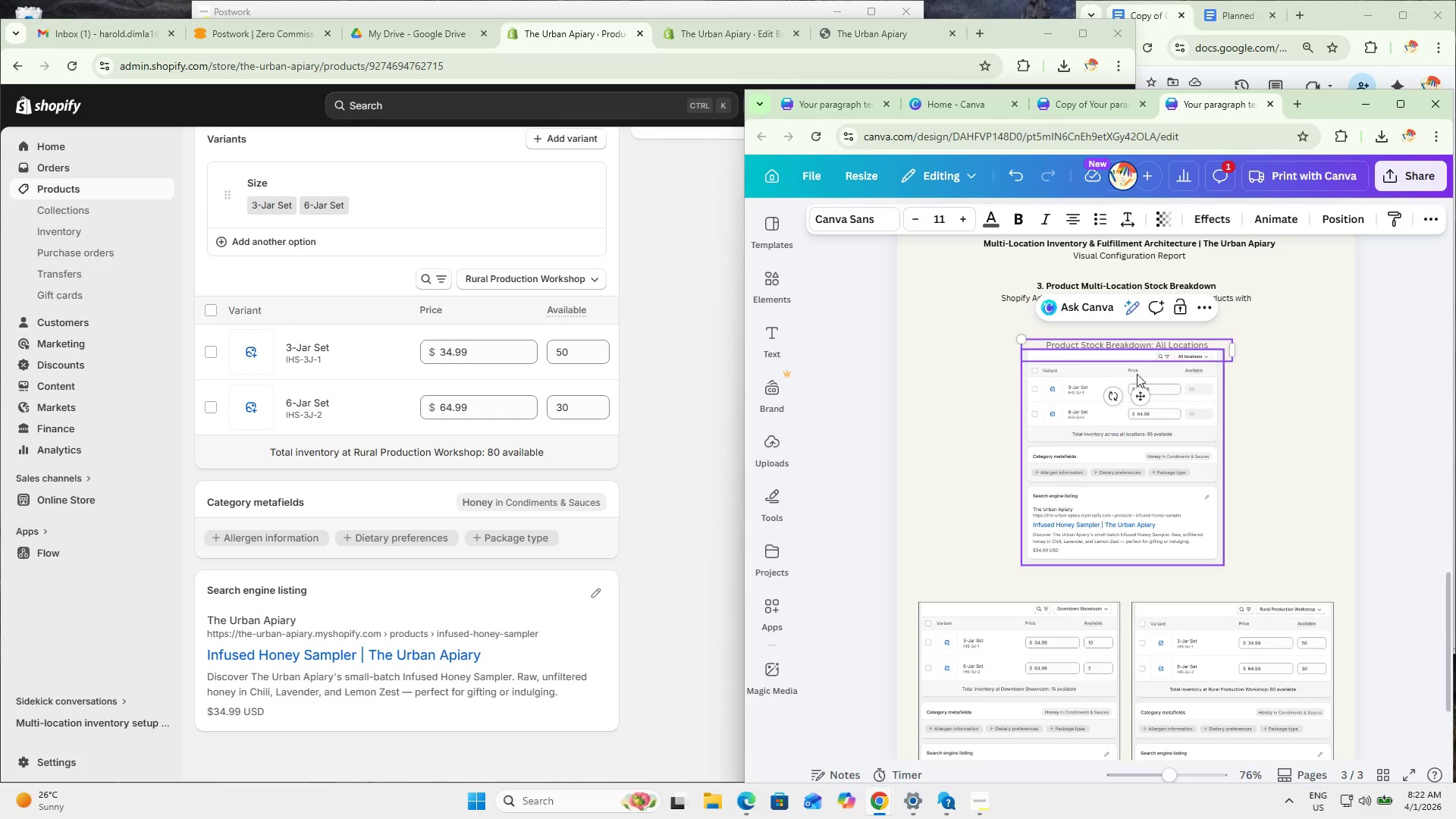 
key(Backspace)
 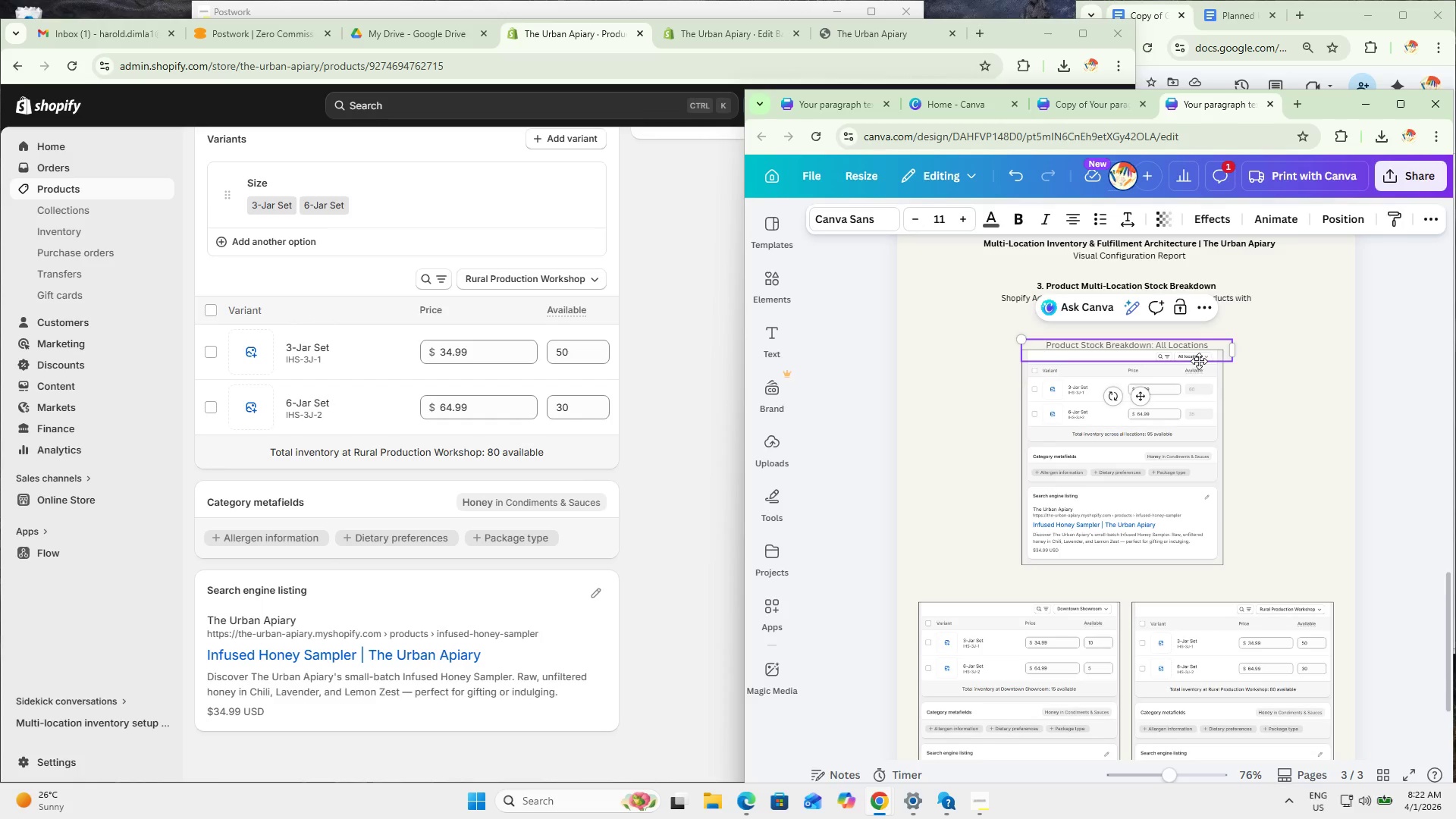 
key(Backspace)
 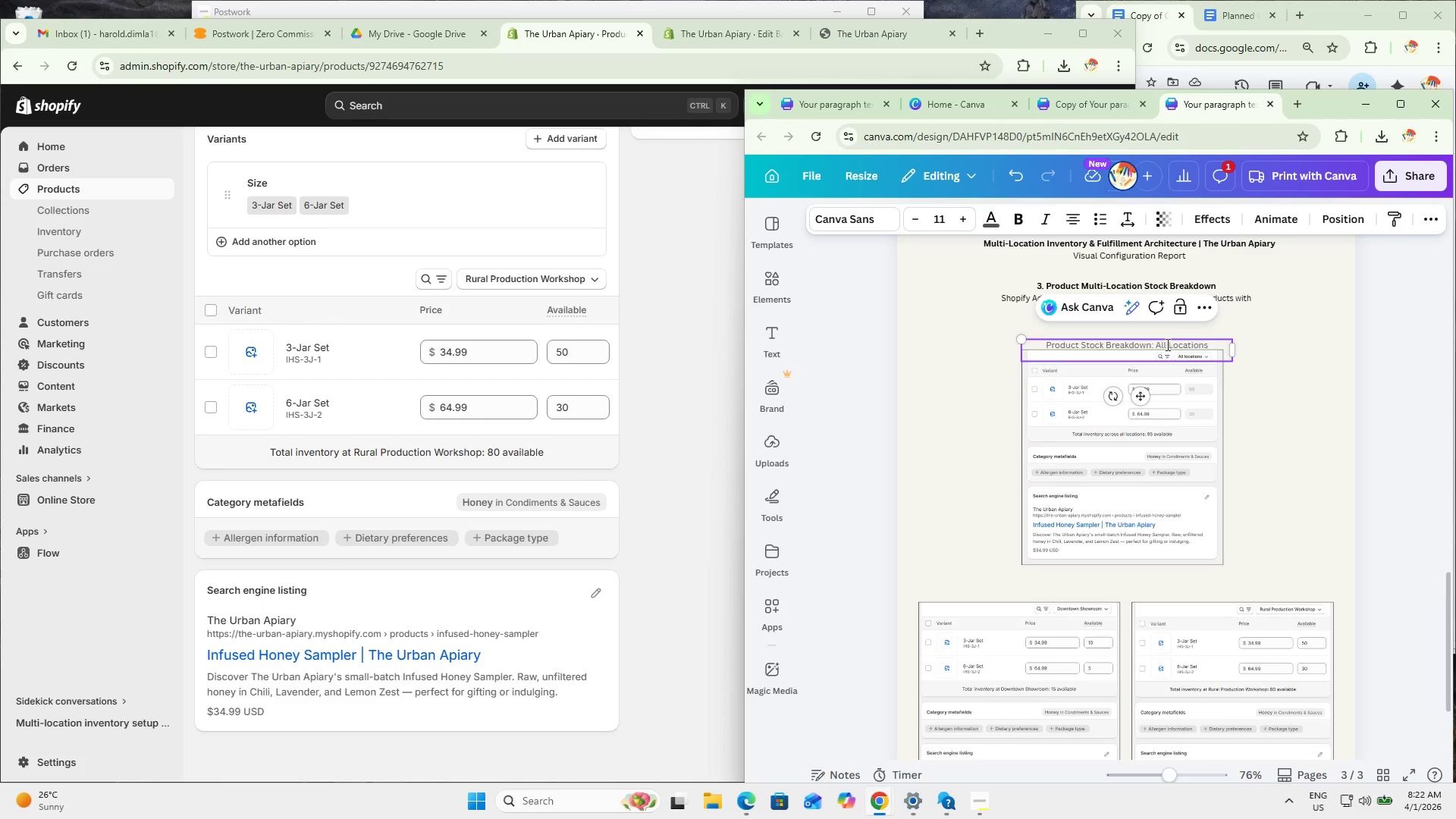 
key(Backspace)
 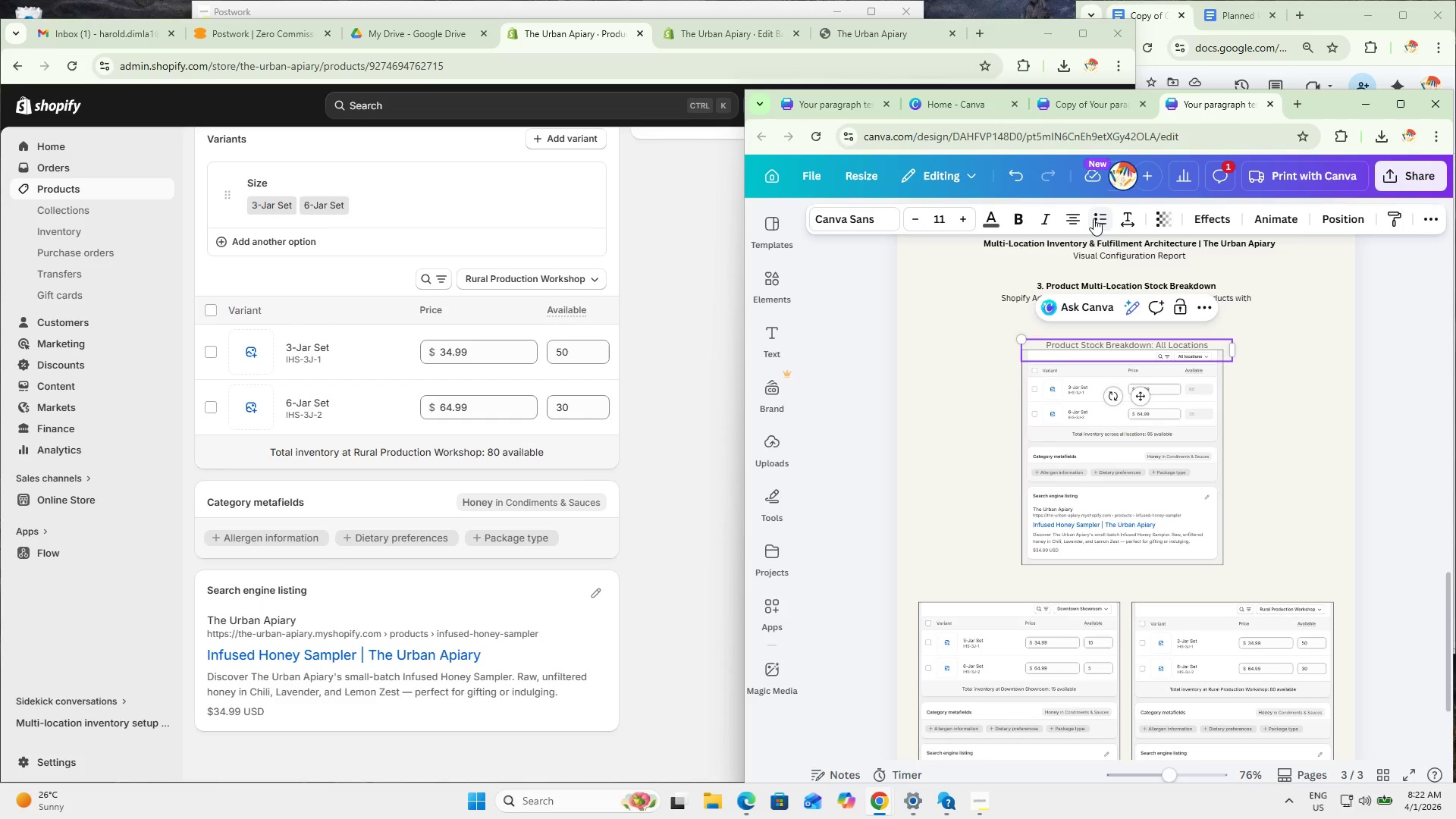 
left_click([1071, 221])
 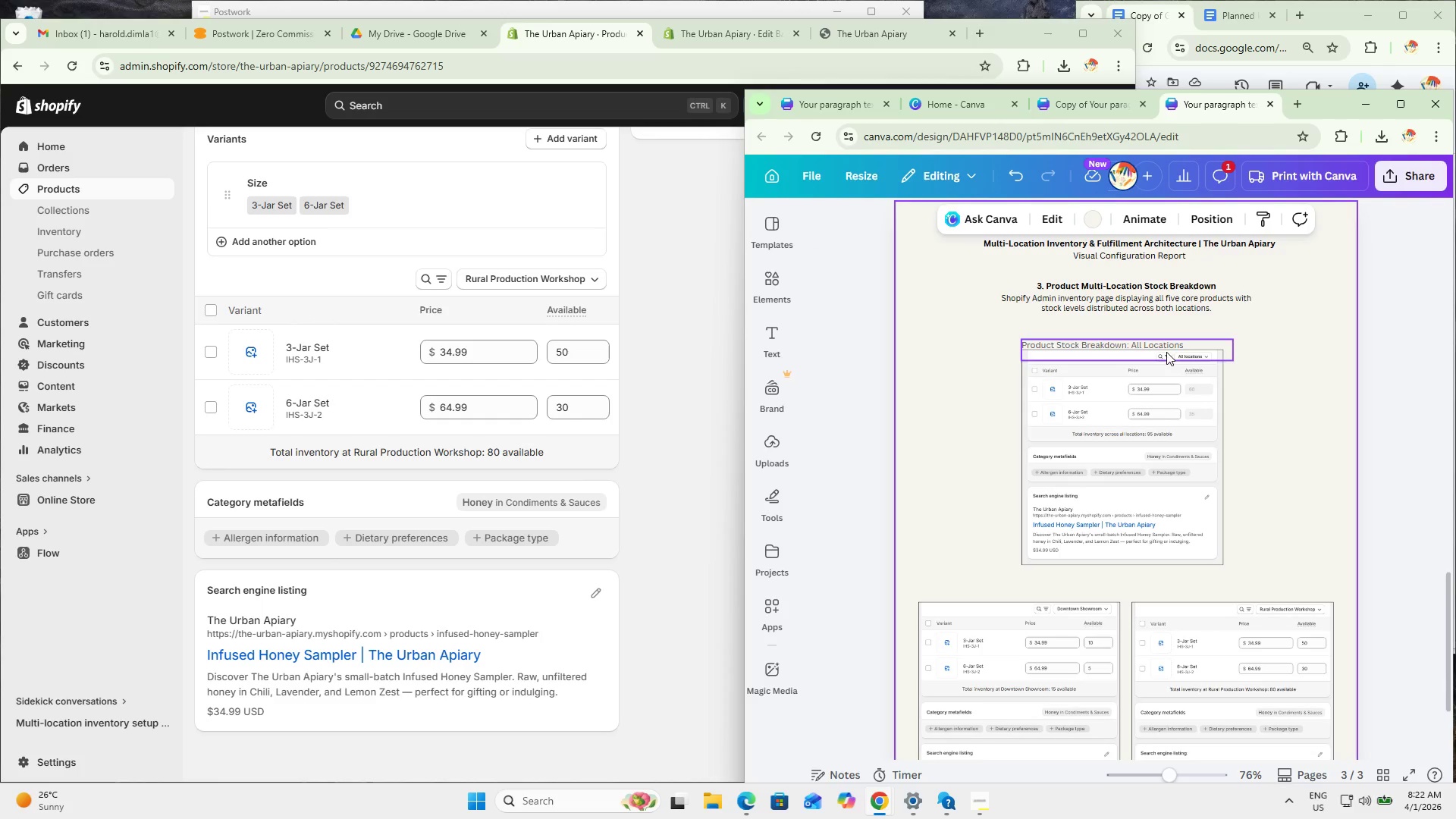 
double_click([1164, 347])
 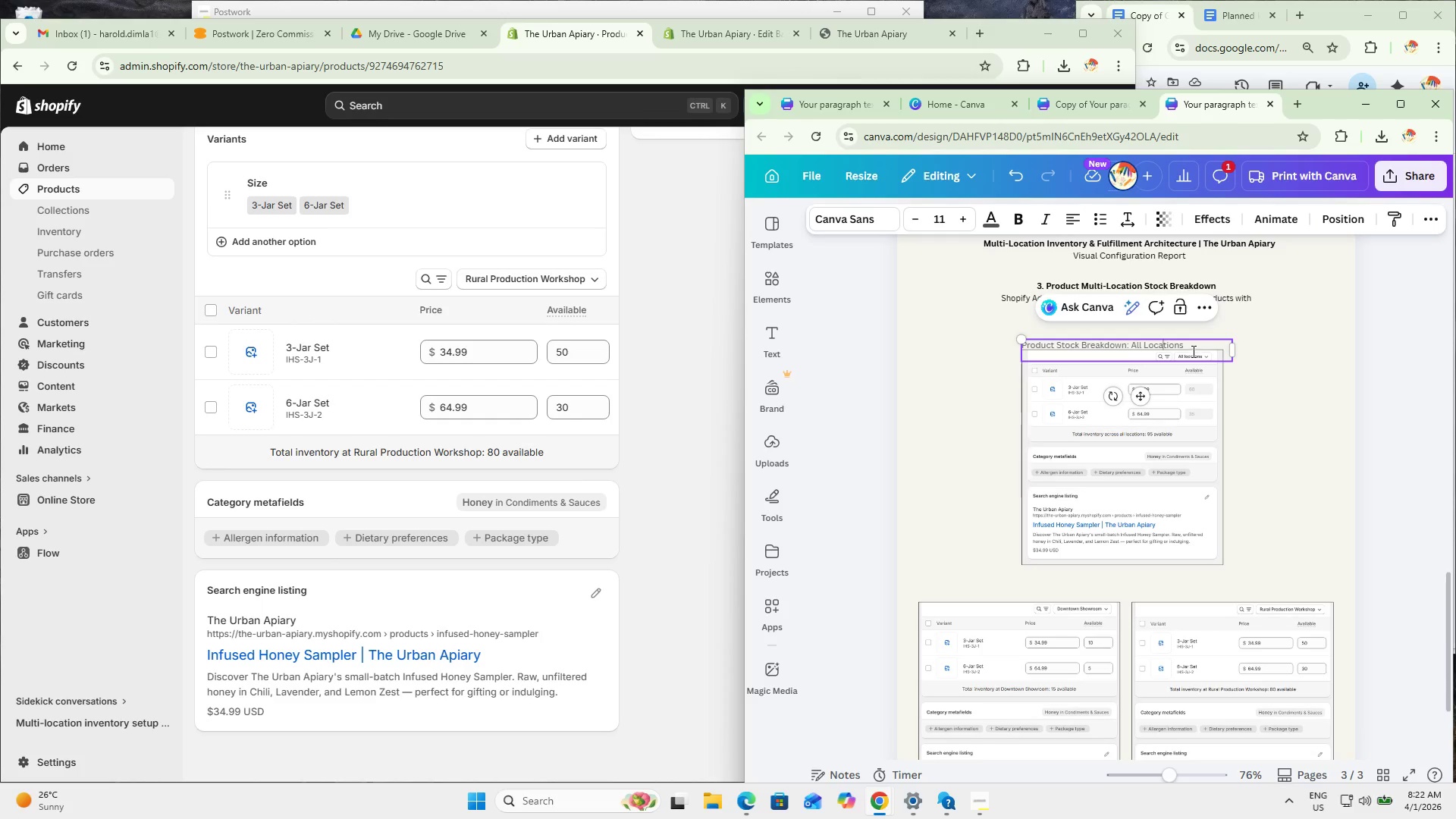 
left_click([1192, 350])
 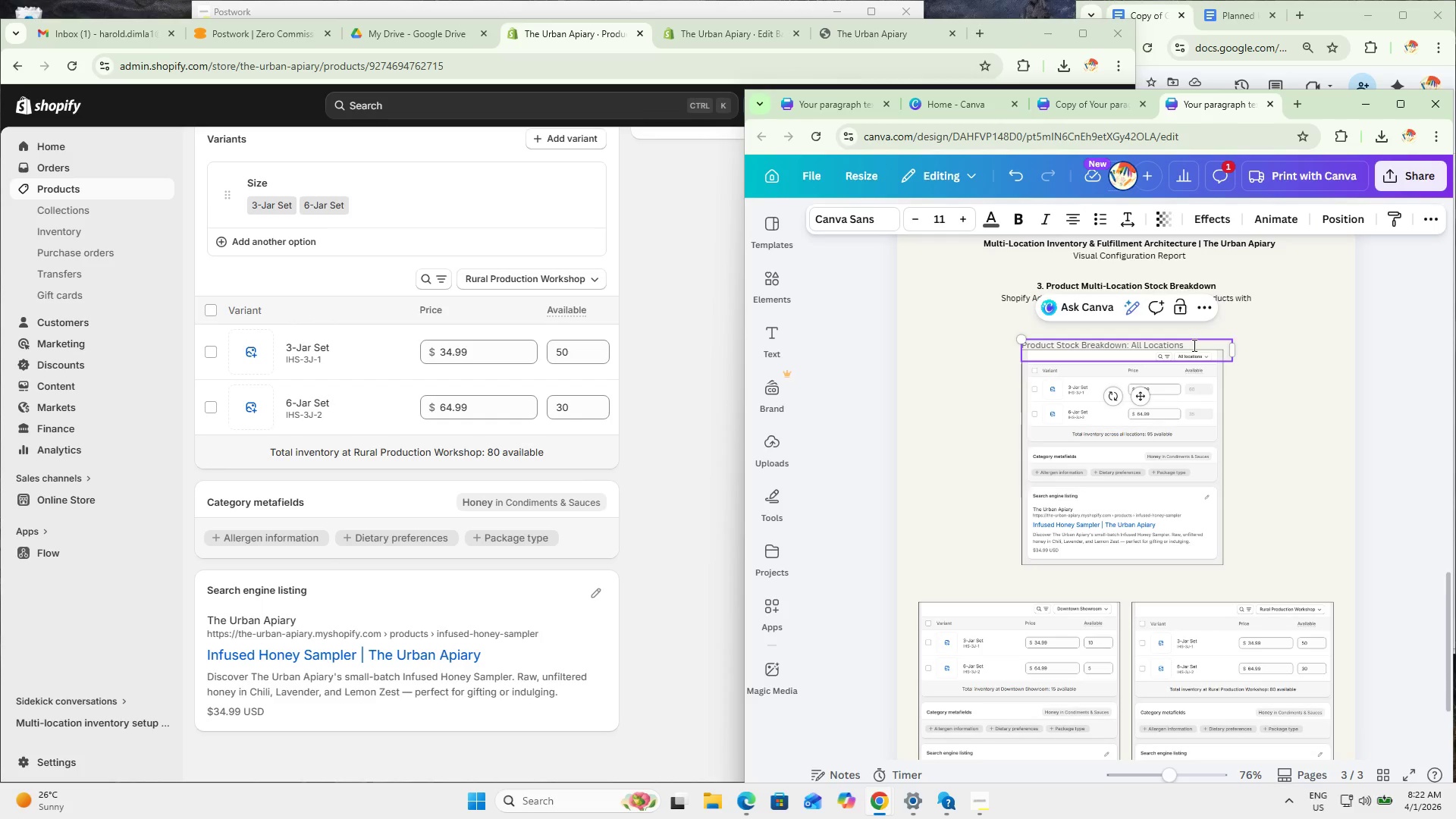 
key(Backspace)
 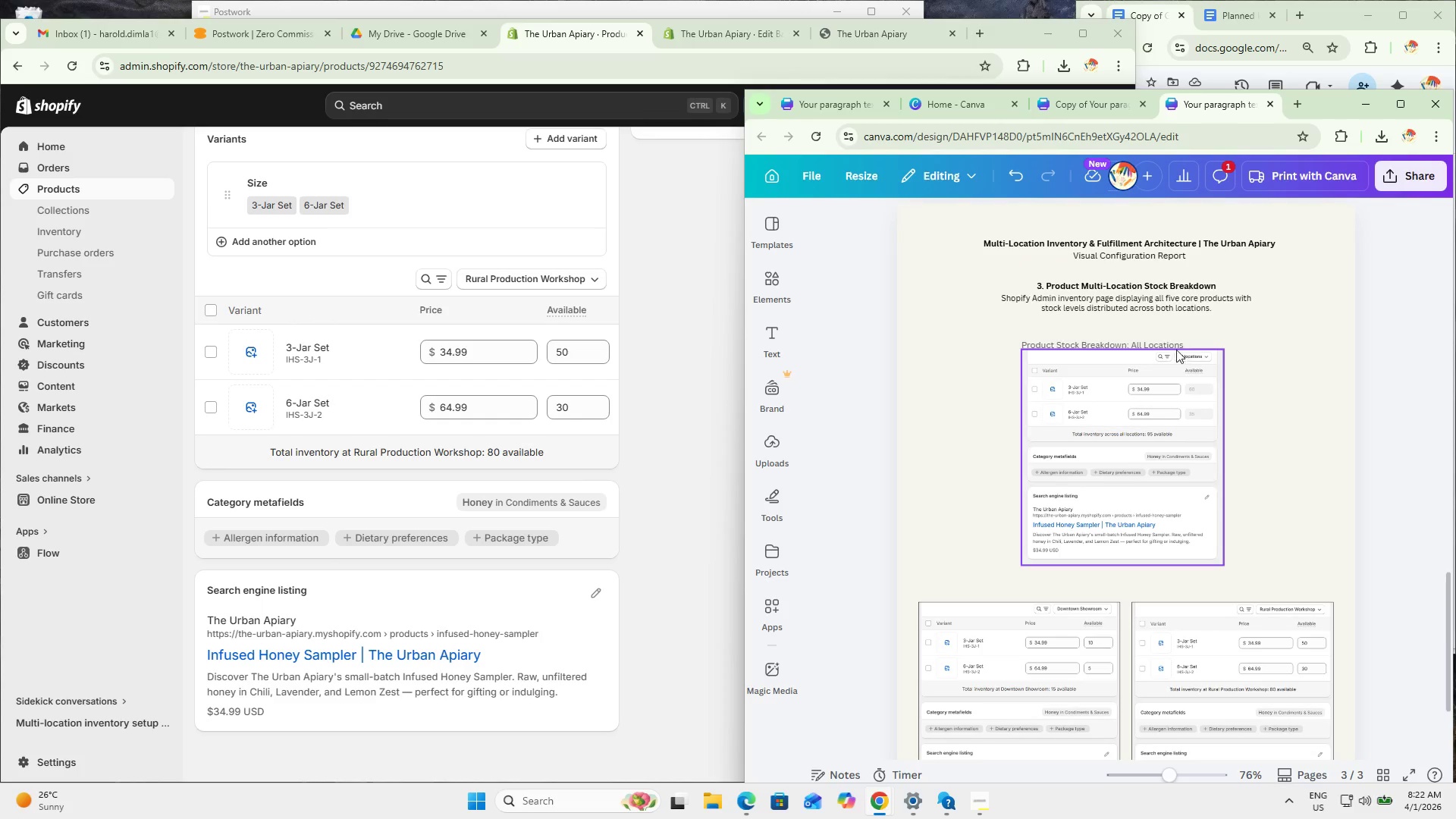 
left_click([1166, 341])
 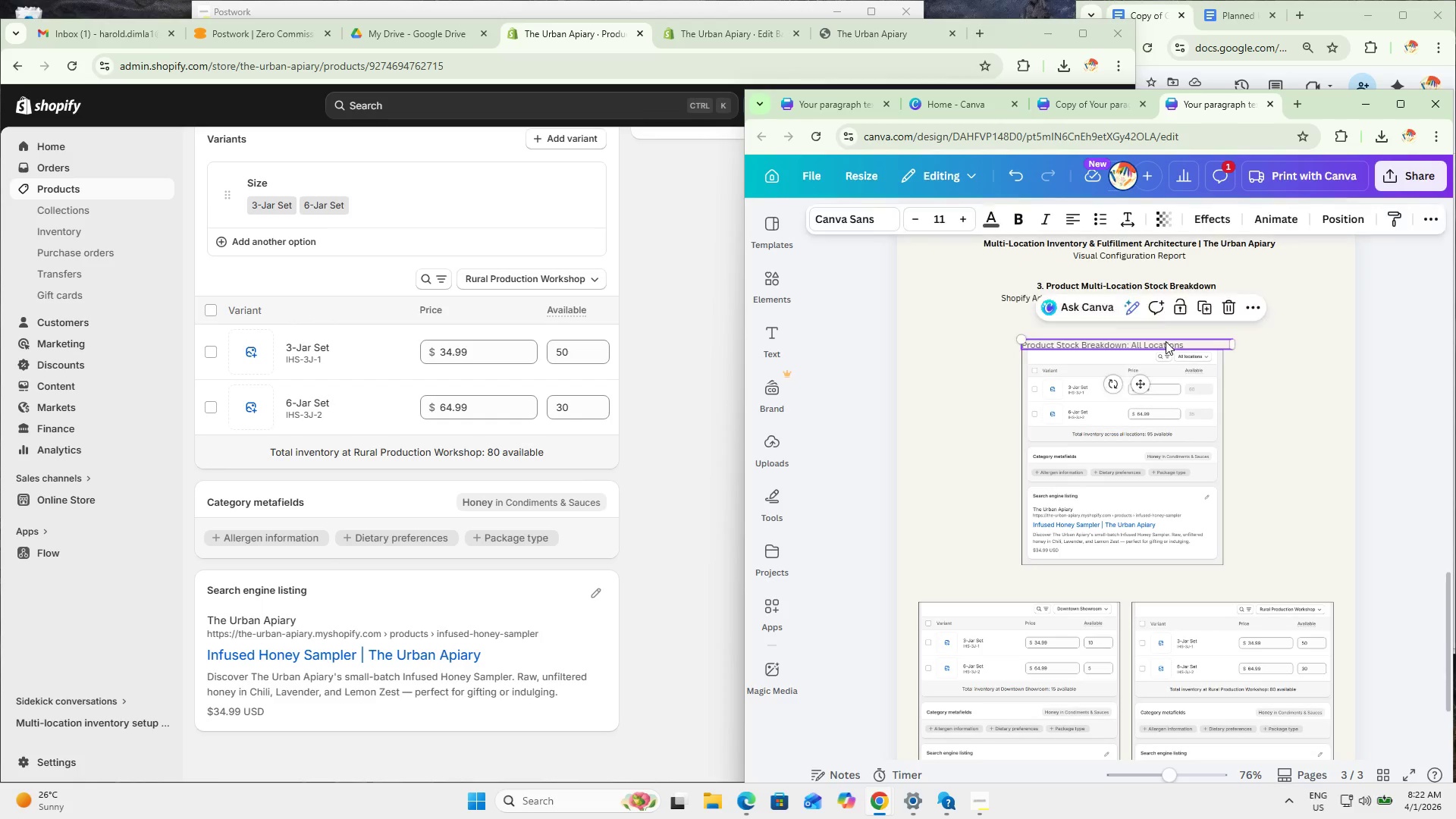 
key(Control+C)
 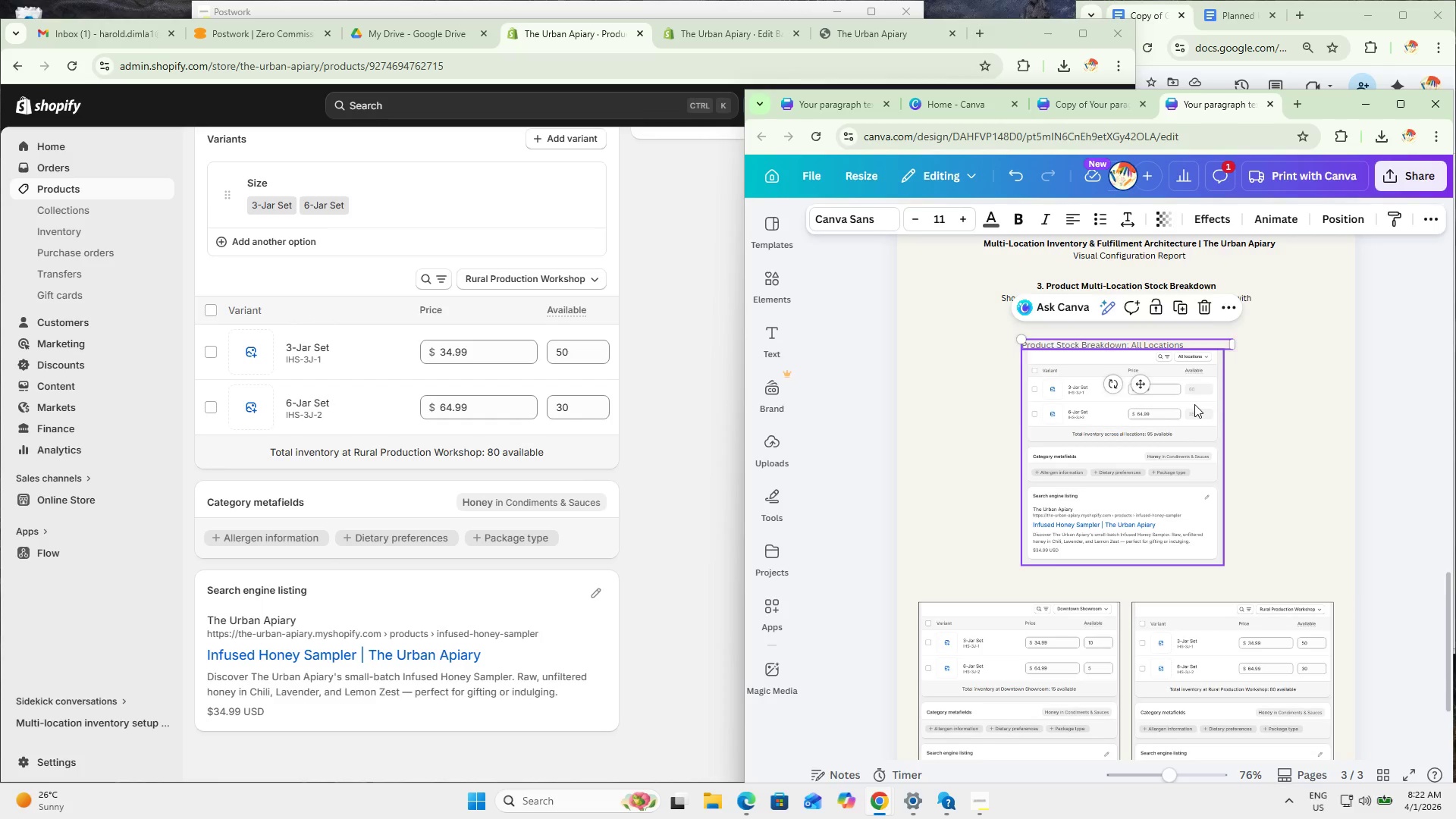 
key(ArrowUp)
 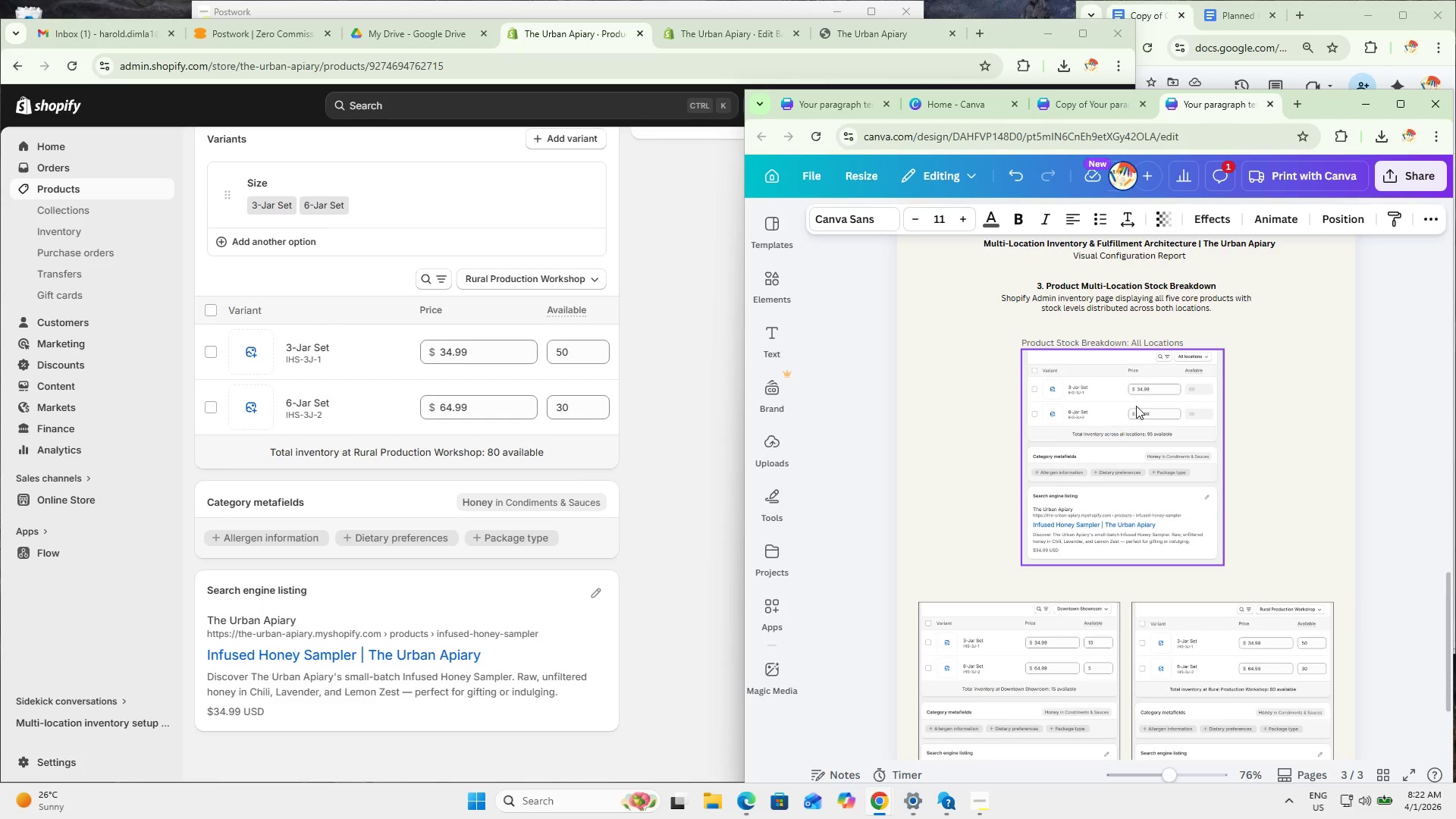 
scroll: coordinate [1119, 425], scroll_direction: down, amount: 2.0
 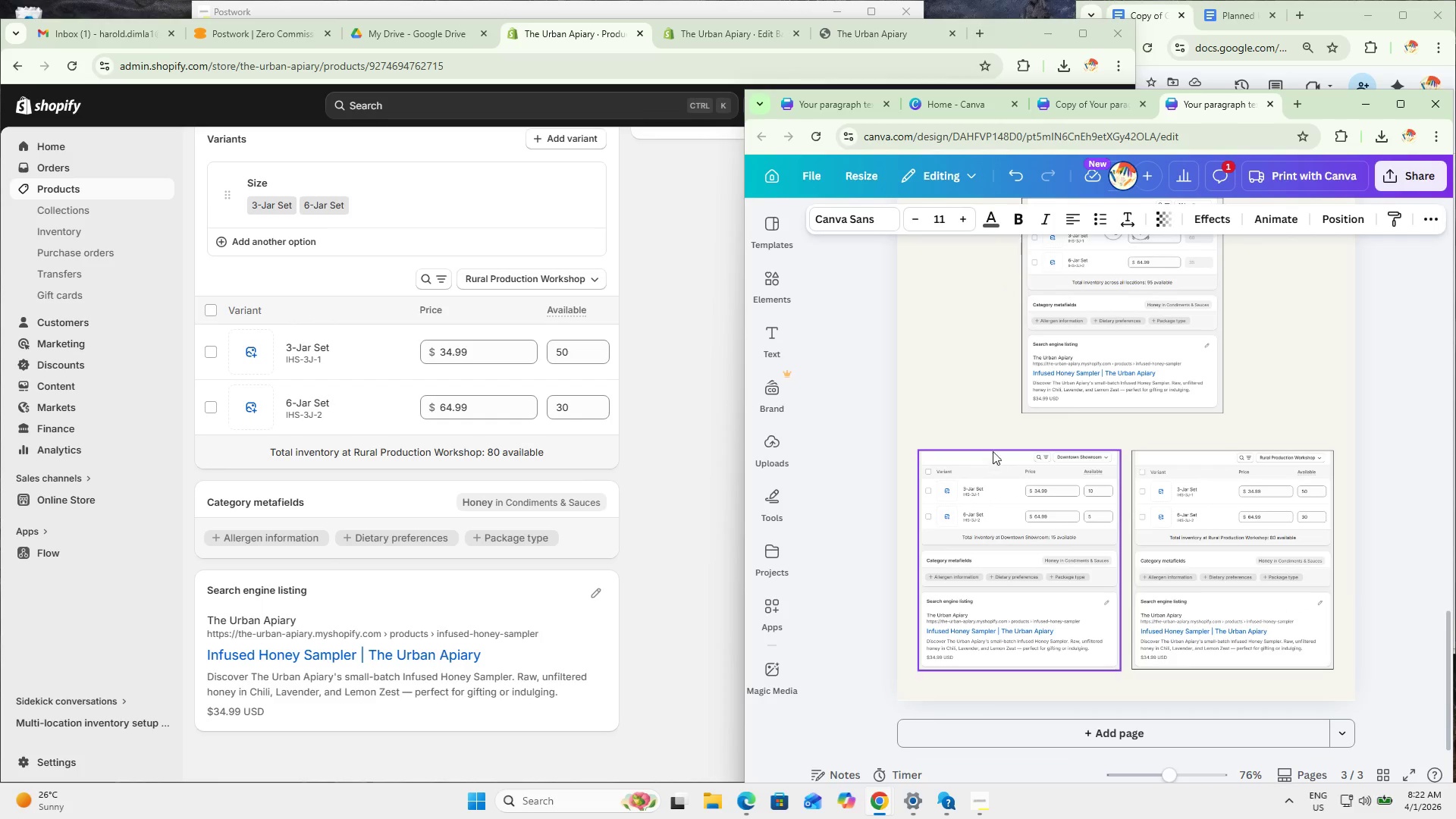 
left_click([995, 437])
 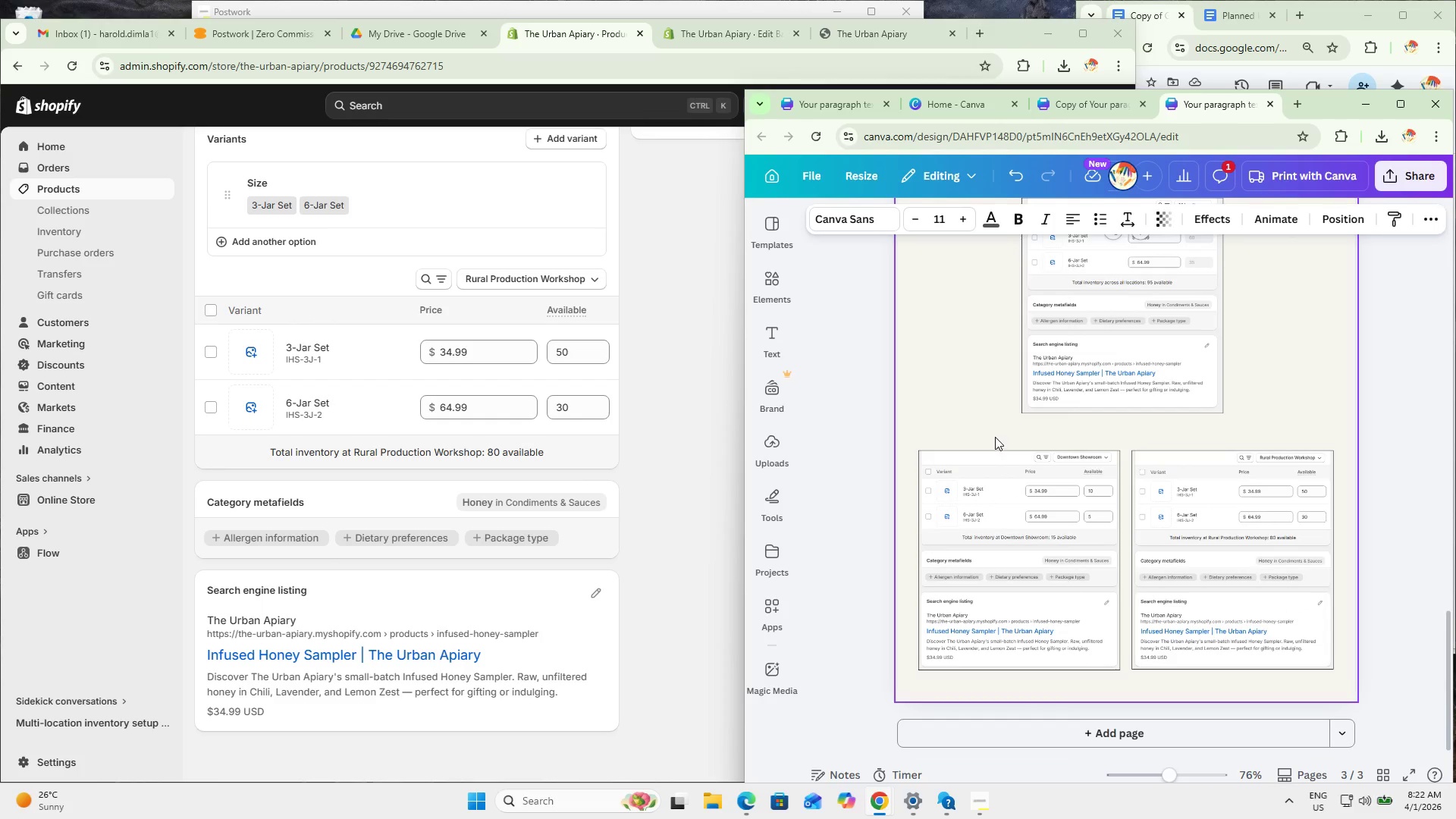 
key(Control+ControlLeft)
 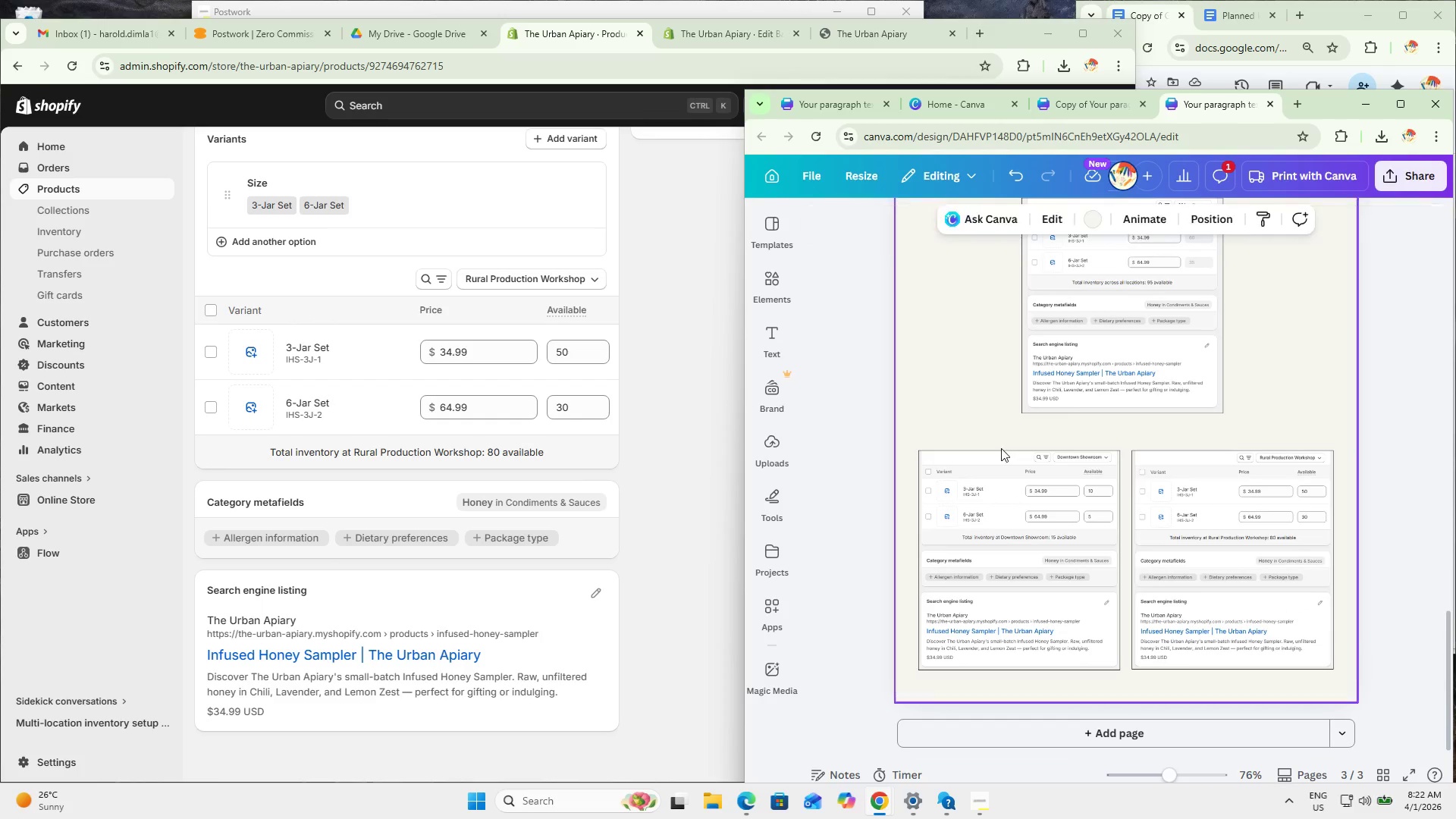 
key(Control+V)
 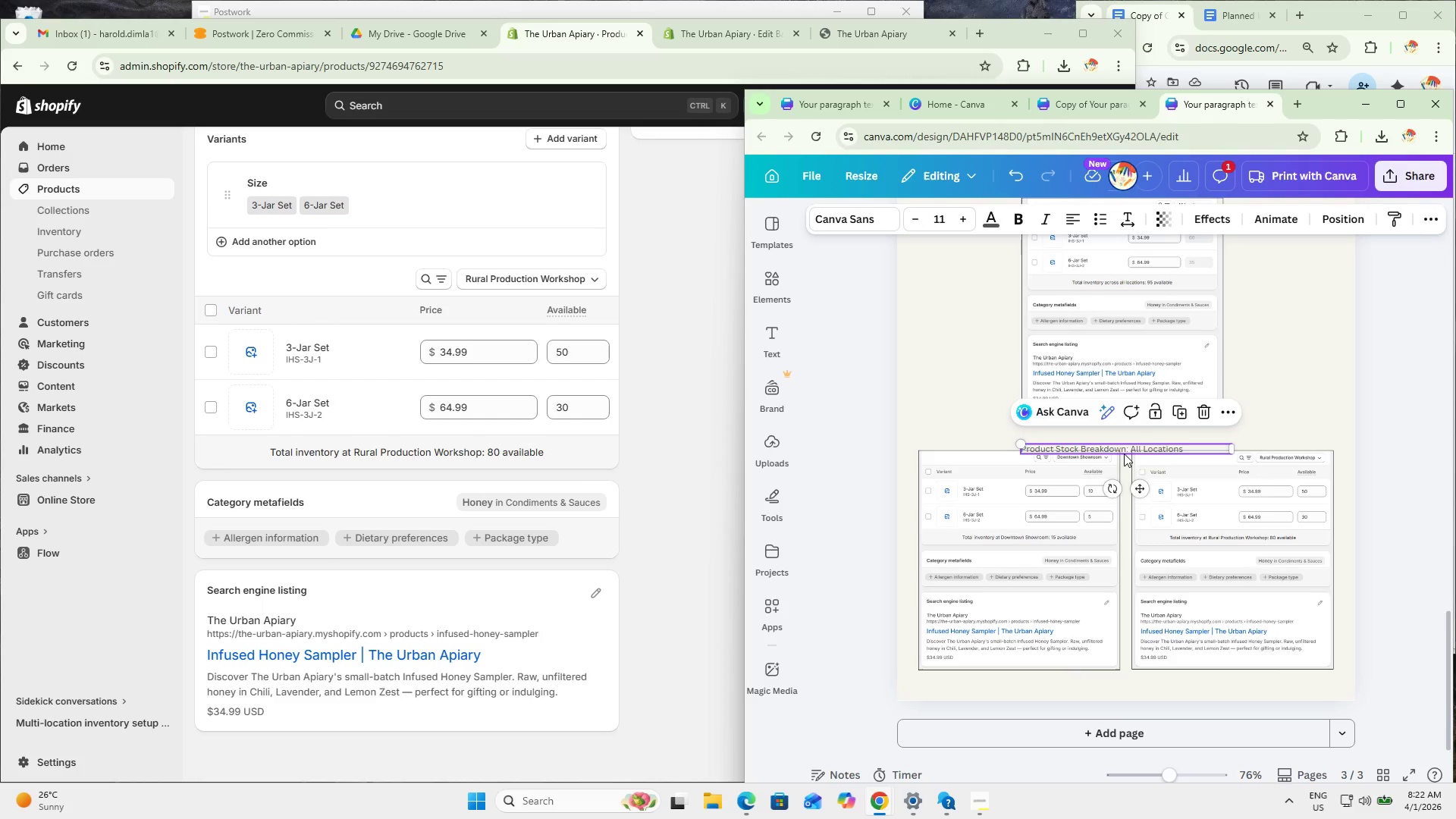 
left_click_drag(start_coordinate=[1120, 447], to_coordinate=[1019, 442])
 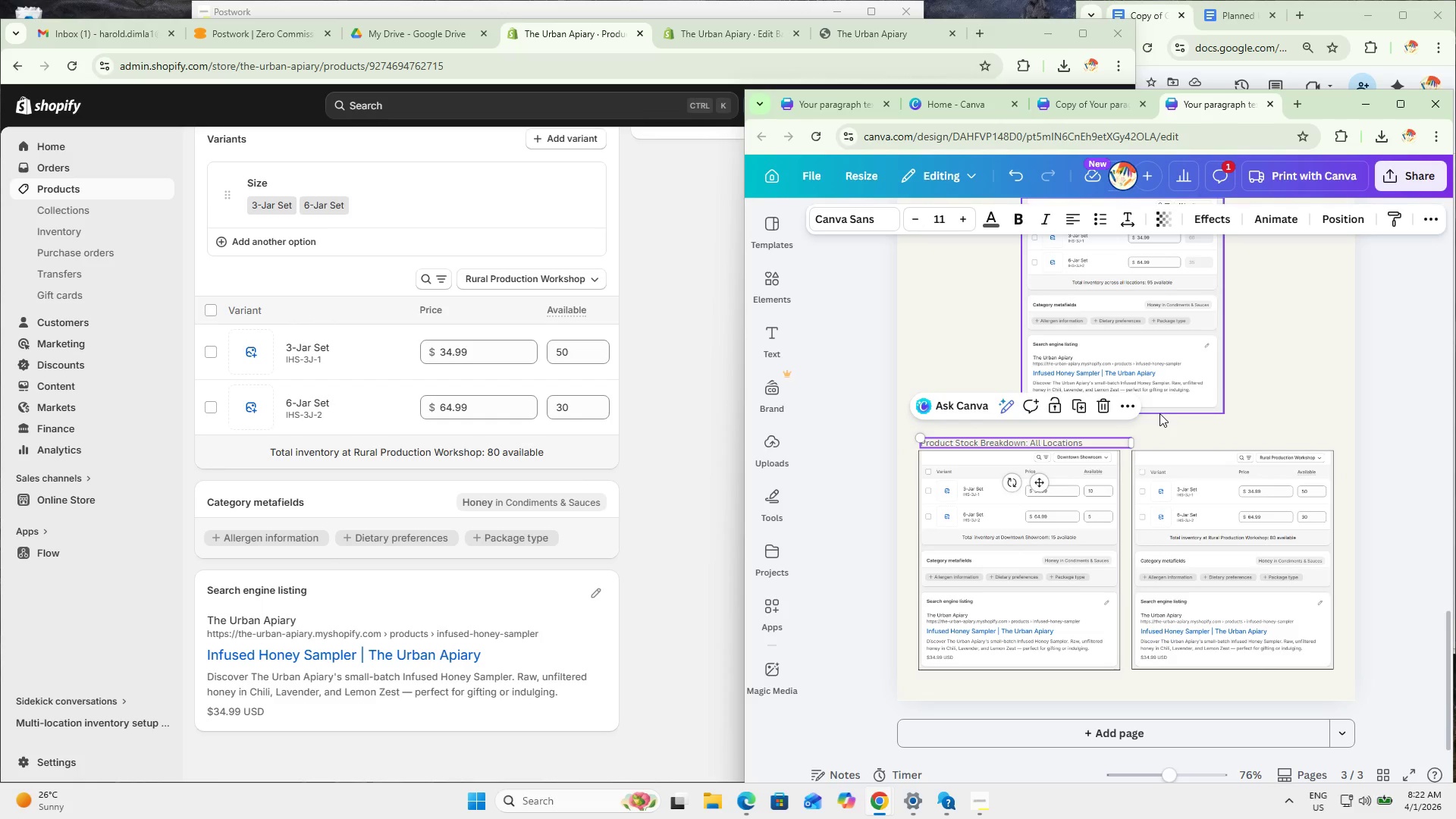 
key(ArrowLeft)
 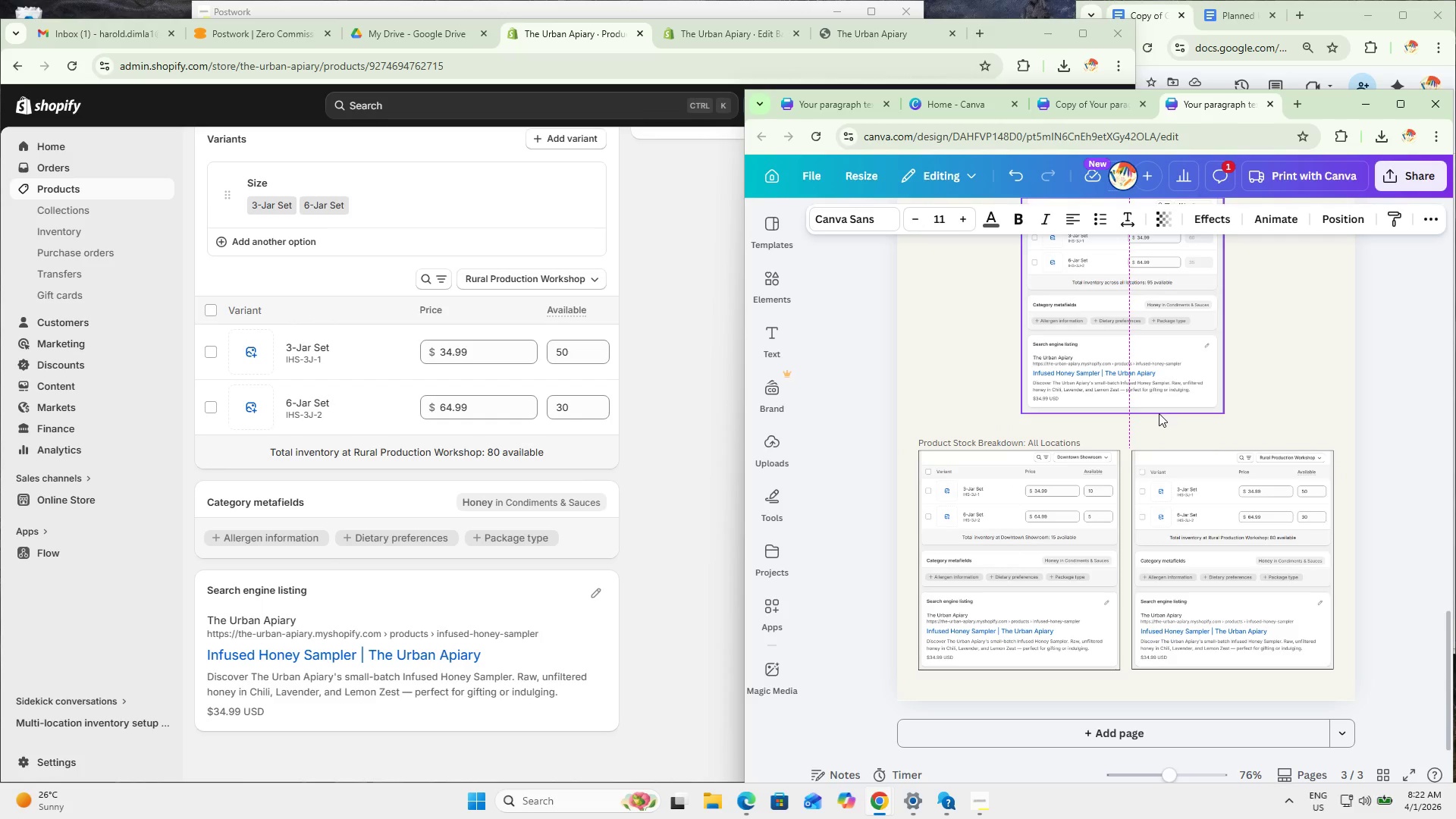 
key(ArrowDown)
 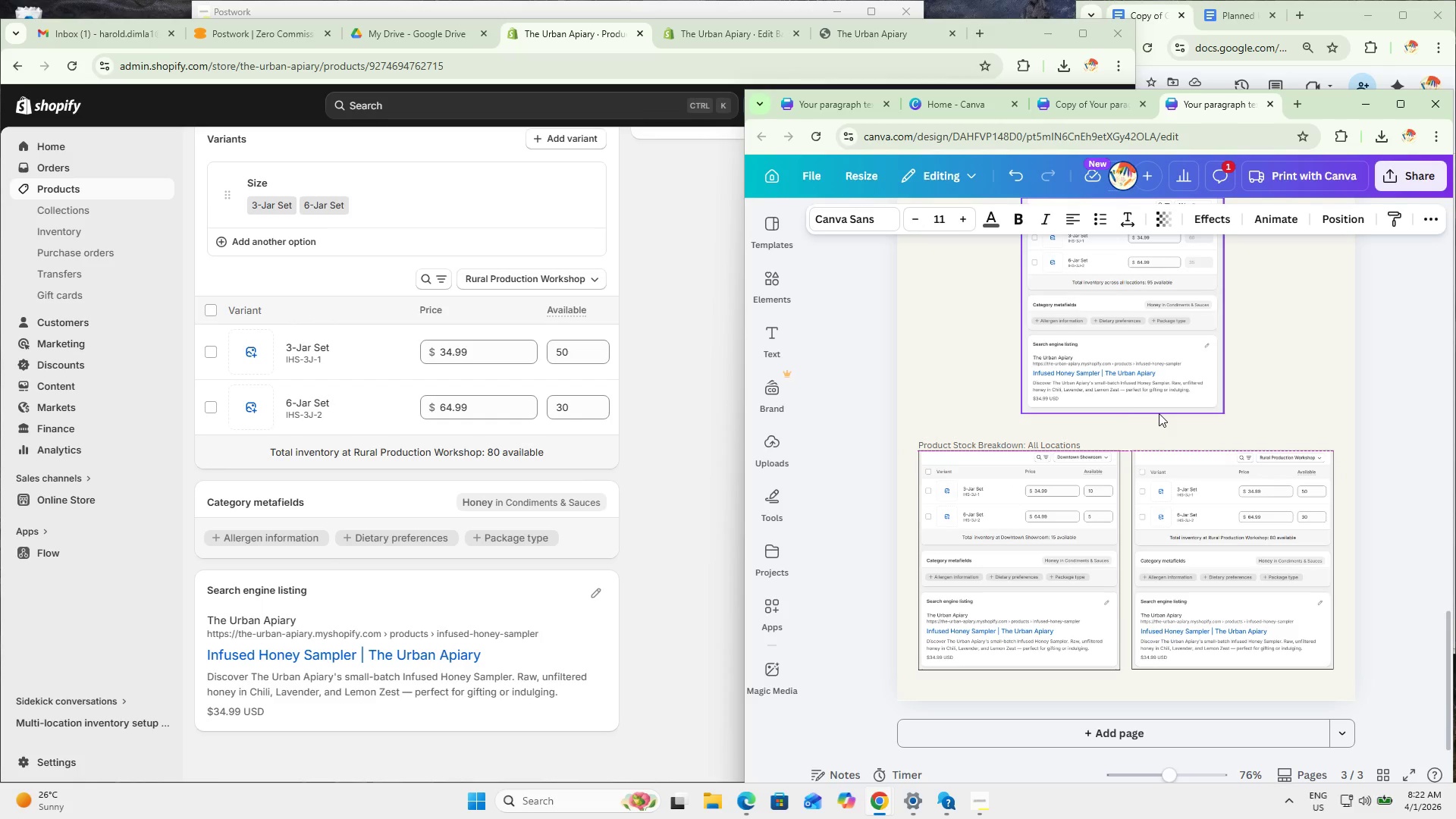 
key(ArrowLeft)
 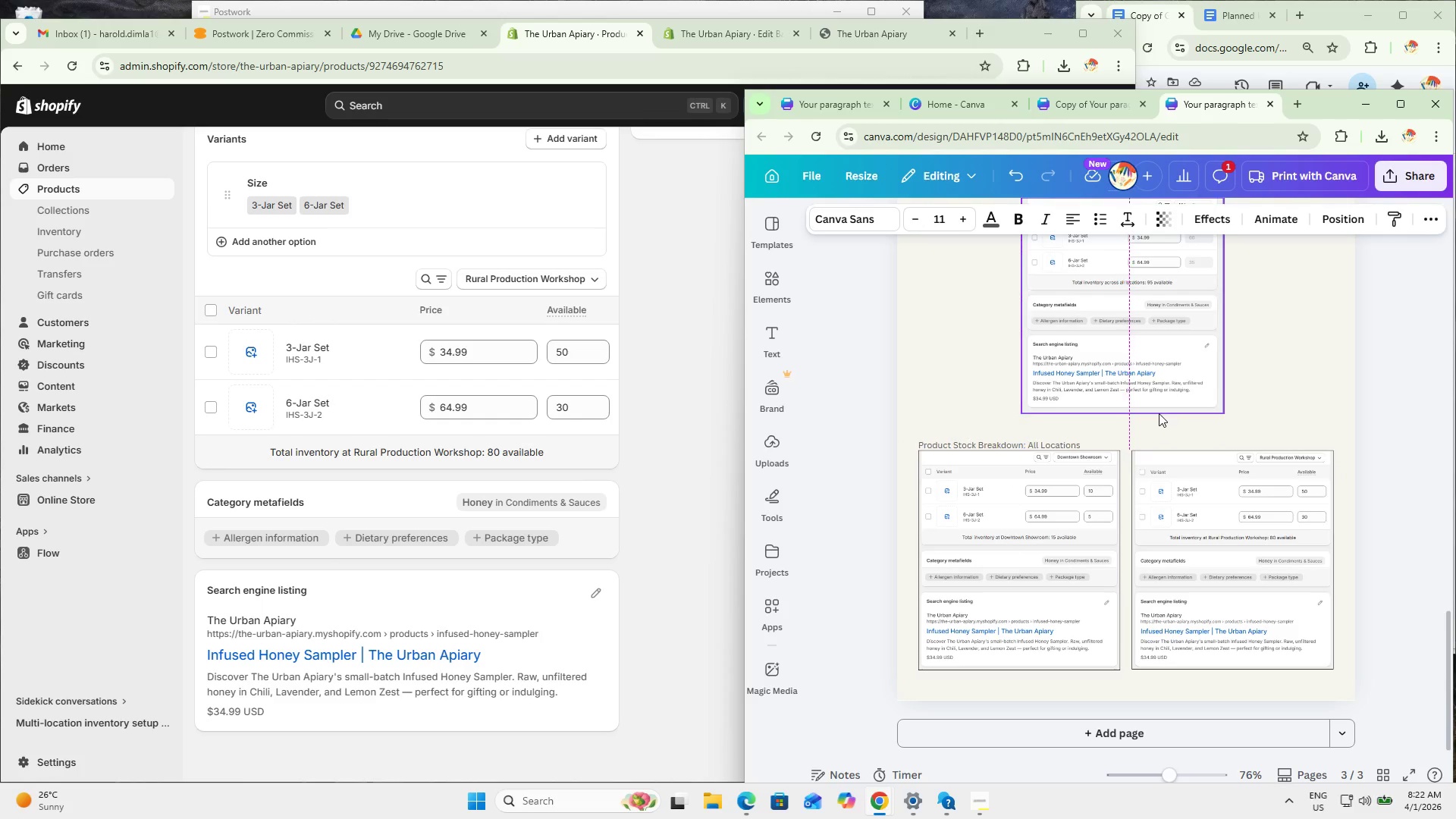 
key(ArrowRight)
 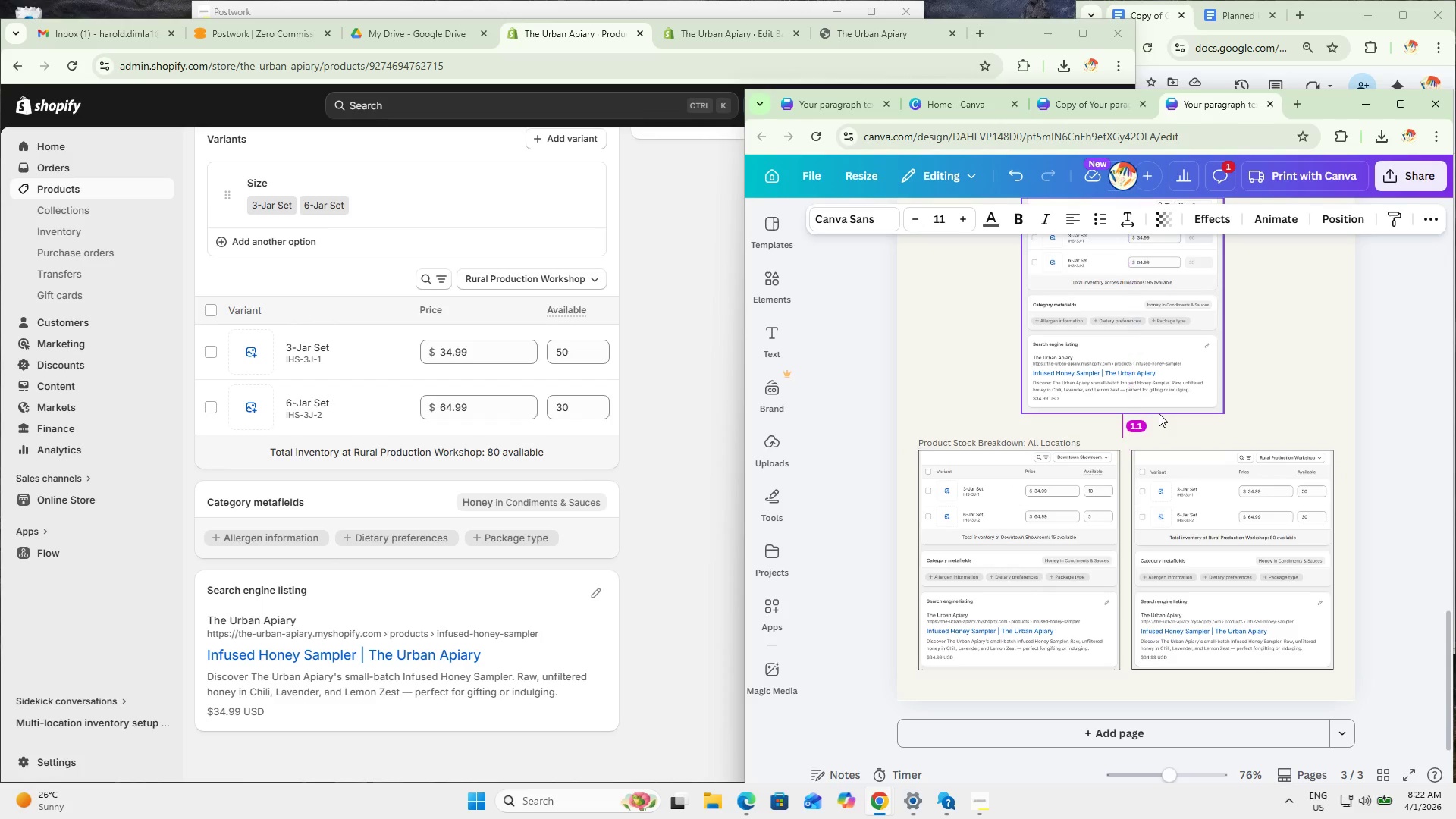 
key(ArrowUp)
 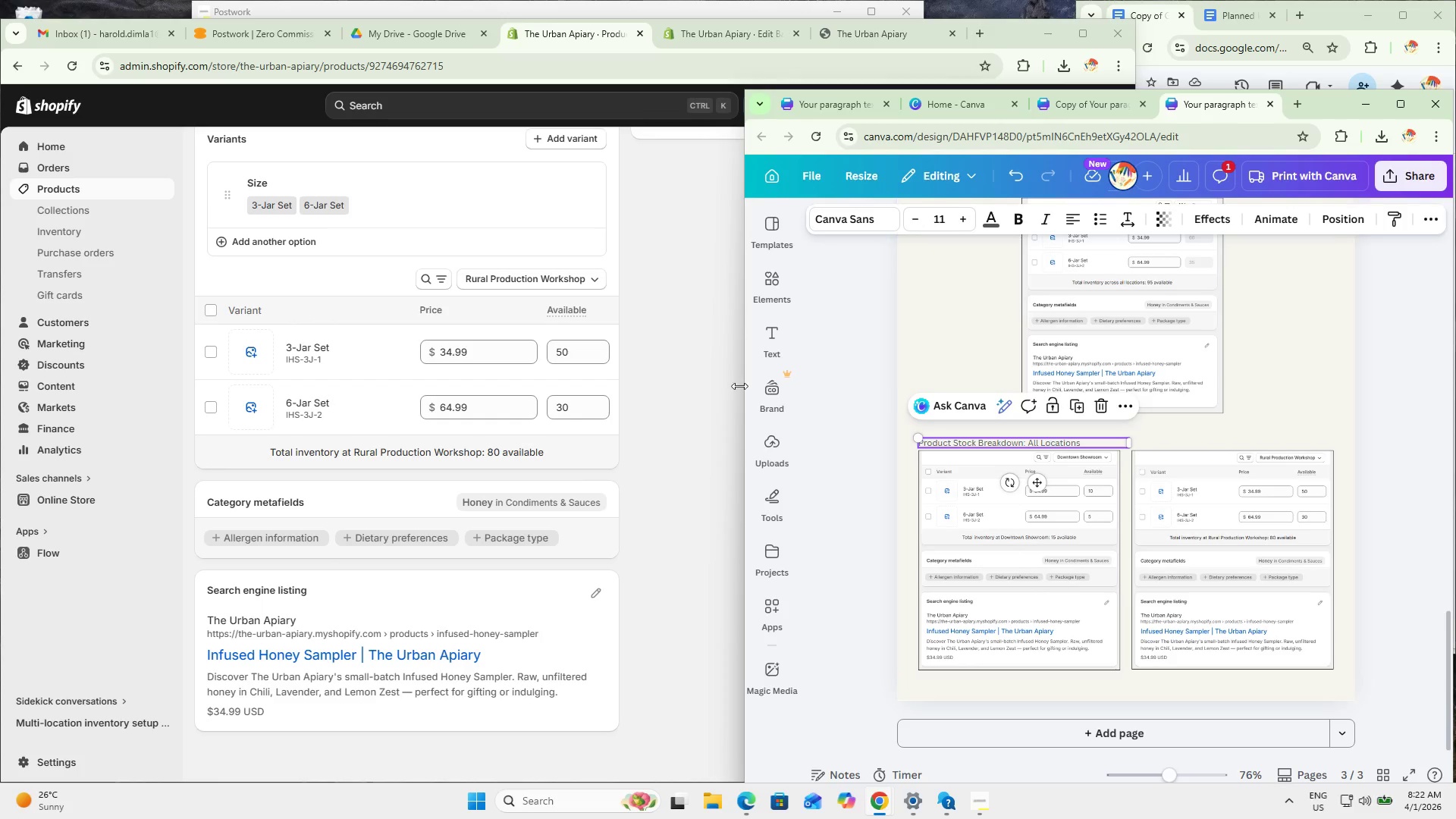 
left_click([699, 380])
 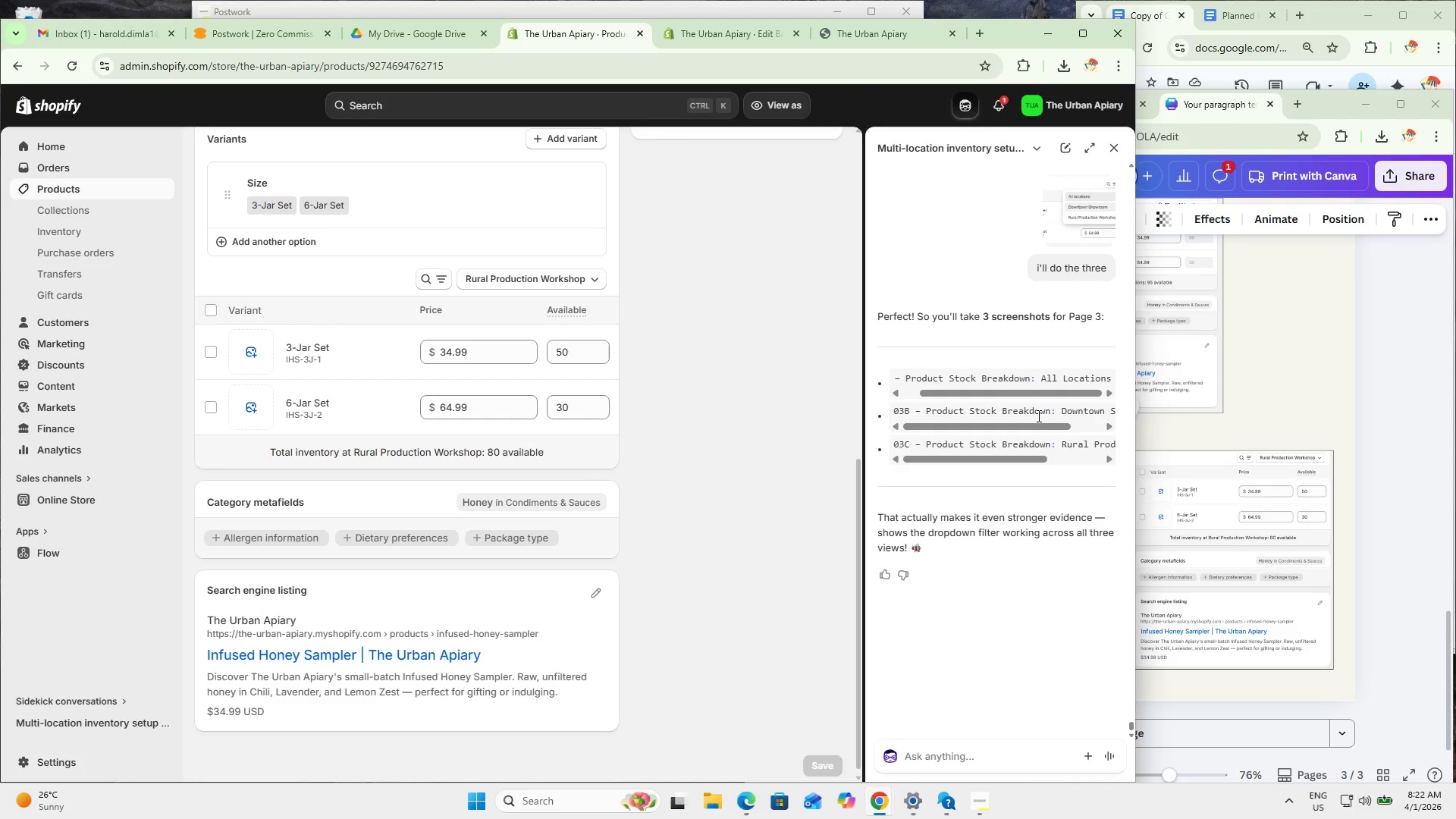 
double_click([1037, 416])
 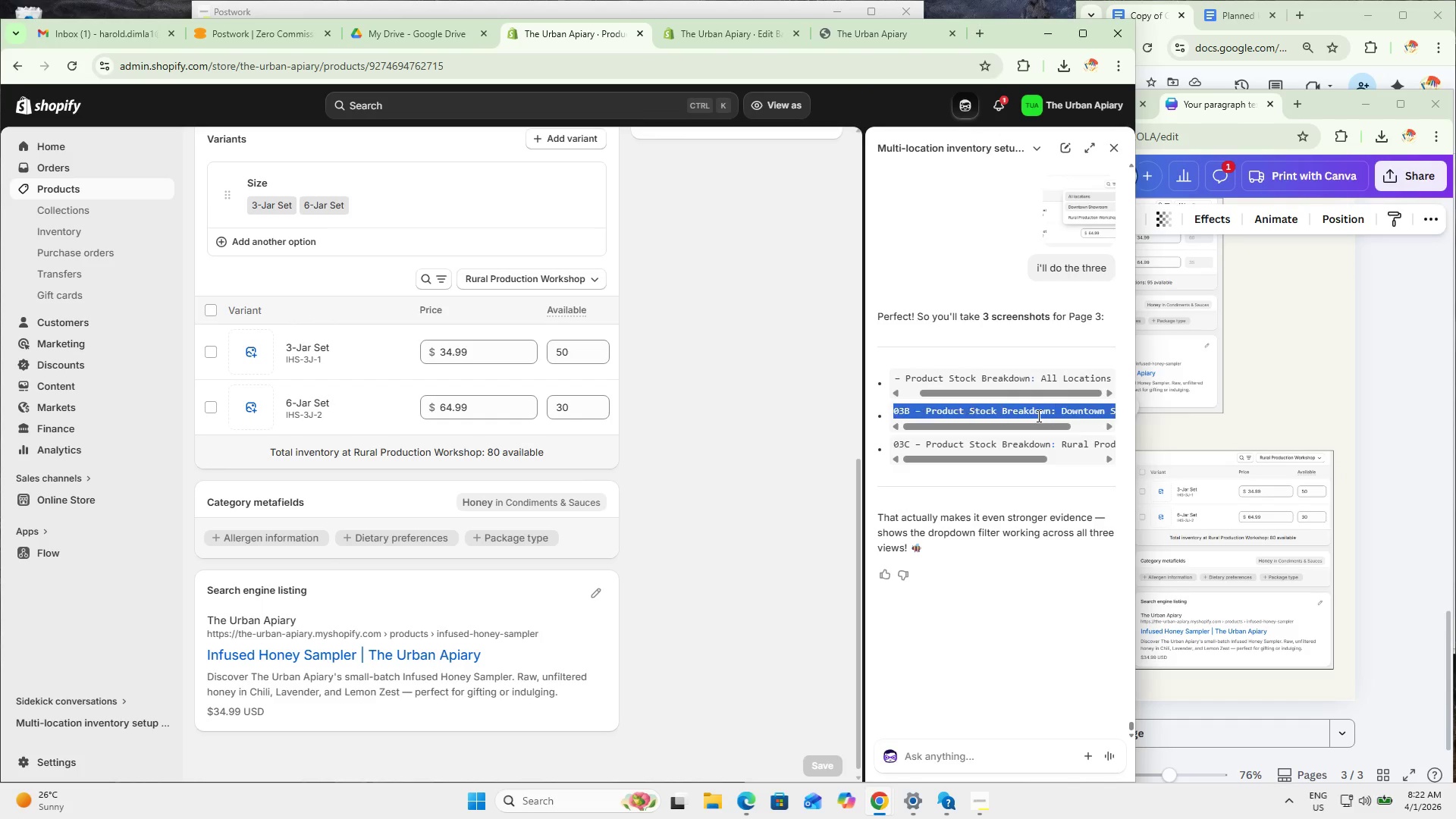 
triple_click([1037, 416])
 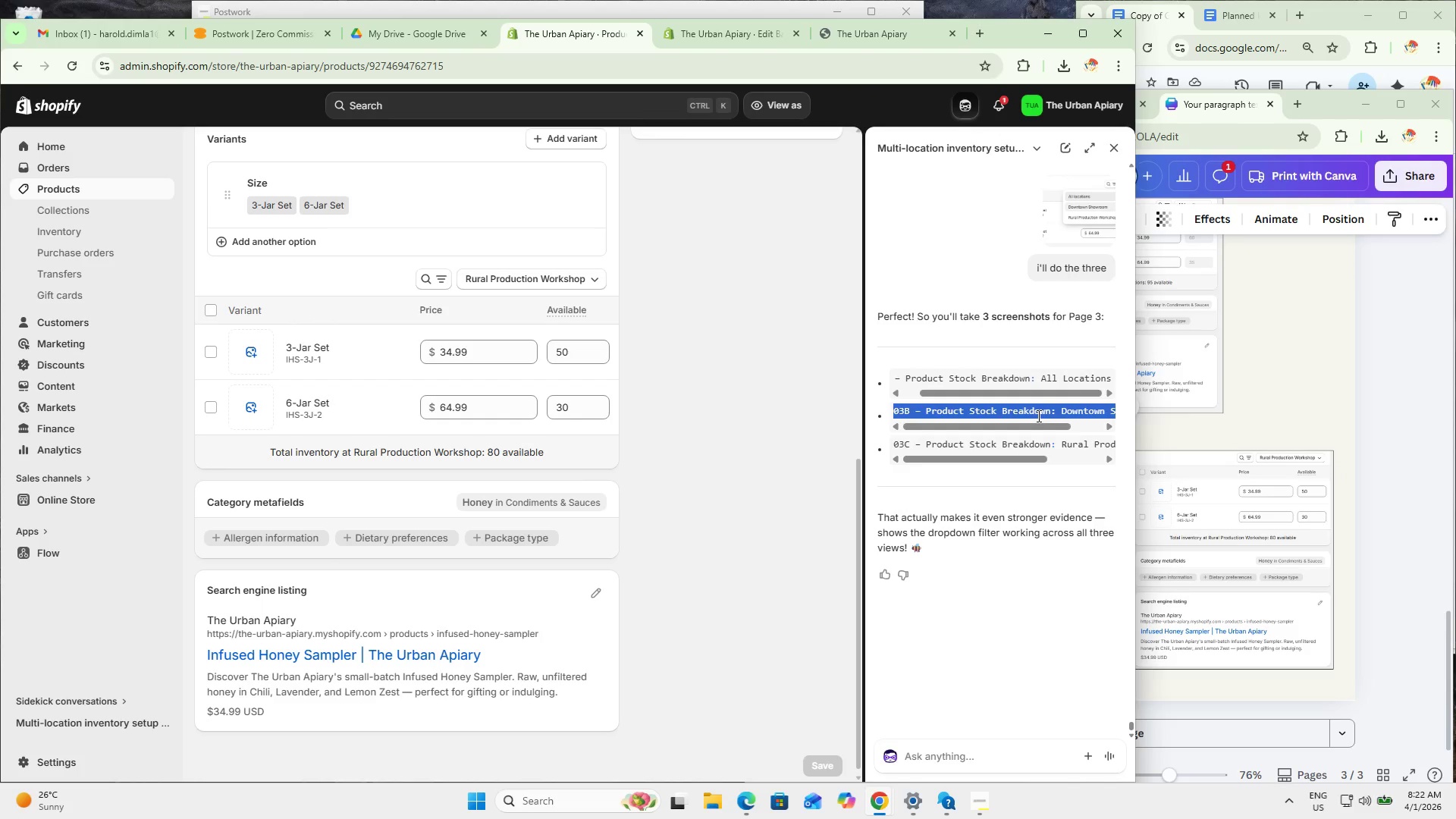 
key(Control+C)
 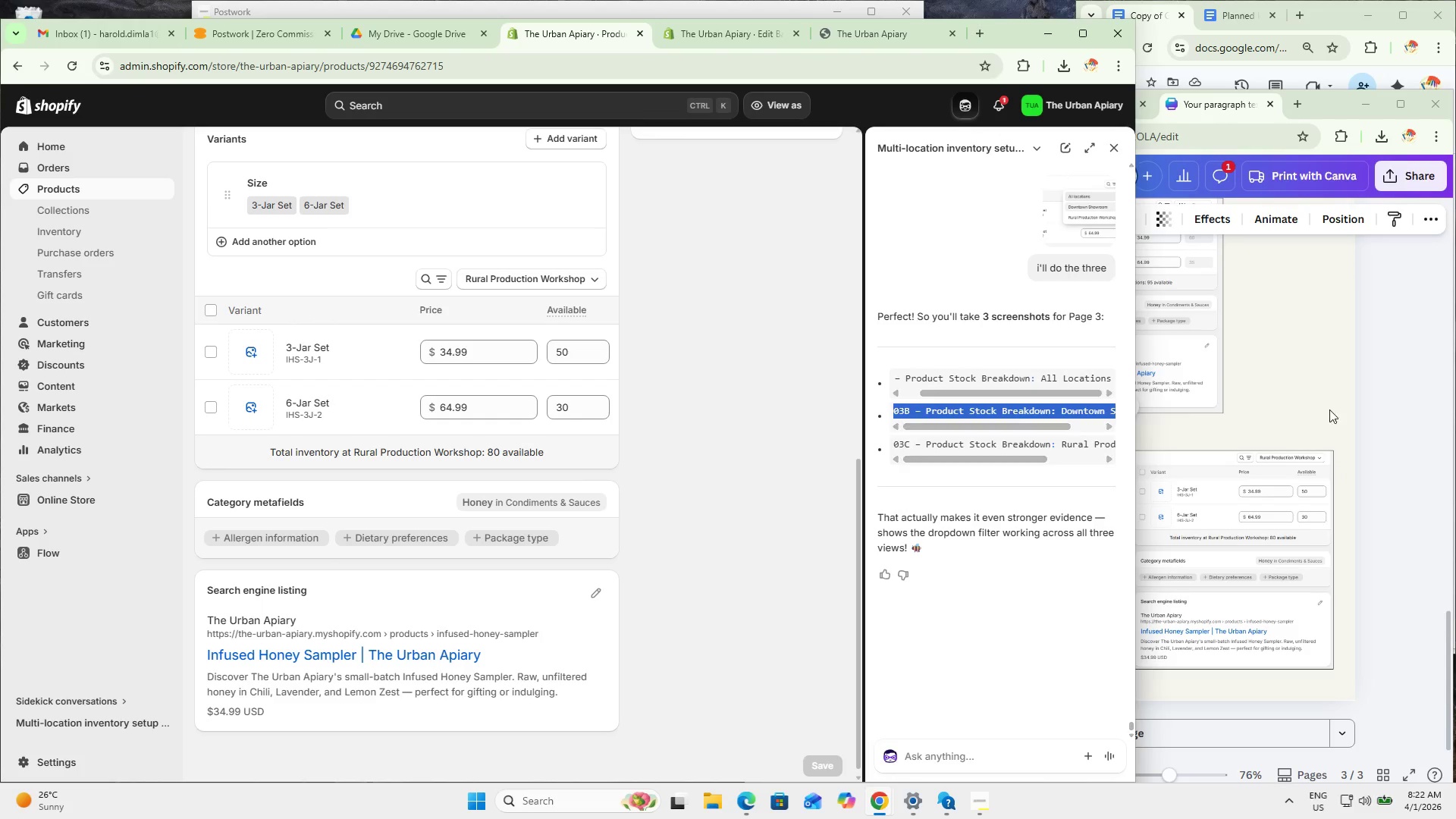 
left_click([1329, 410])
 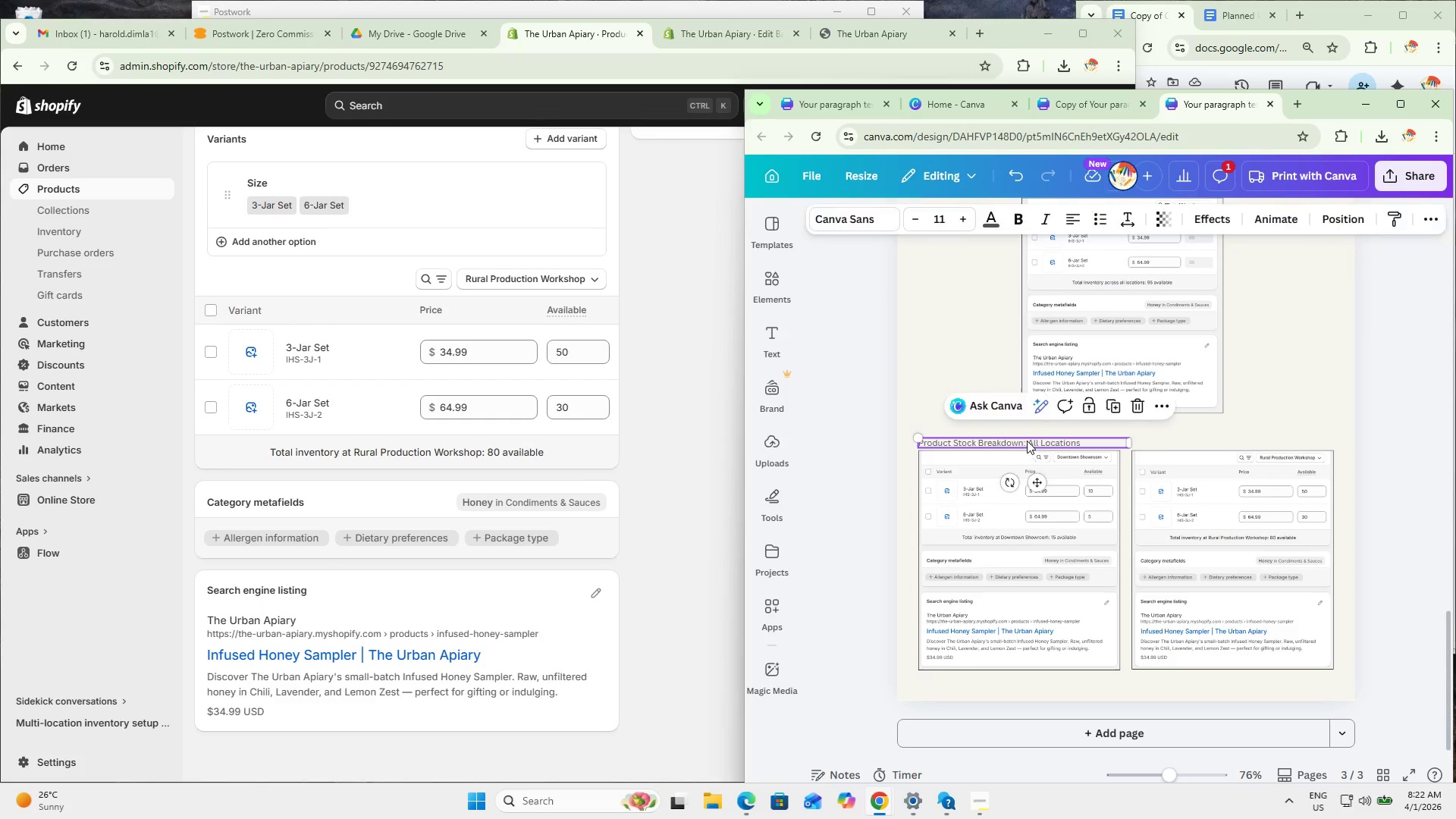 
double_click([1027, 441])
 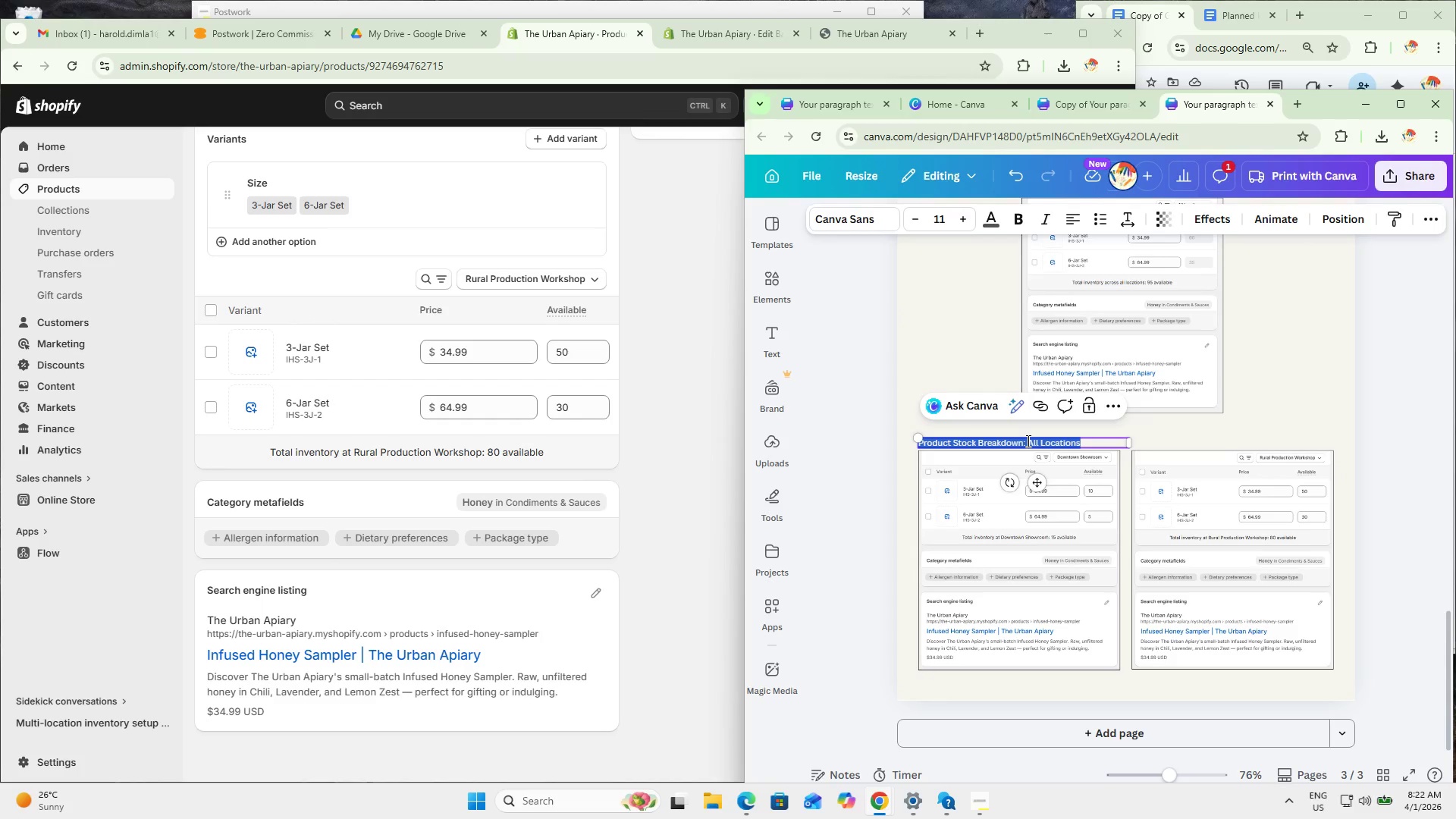 
key(Control+ControlLeft)
 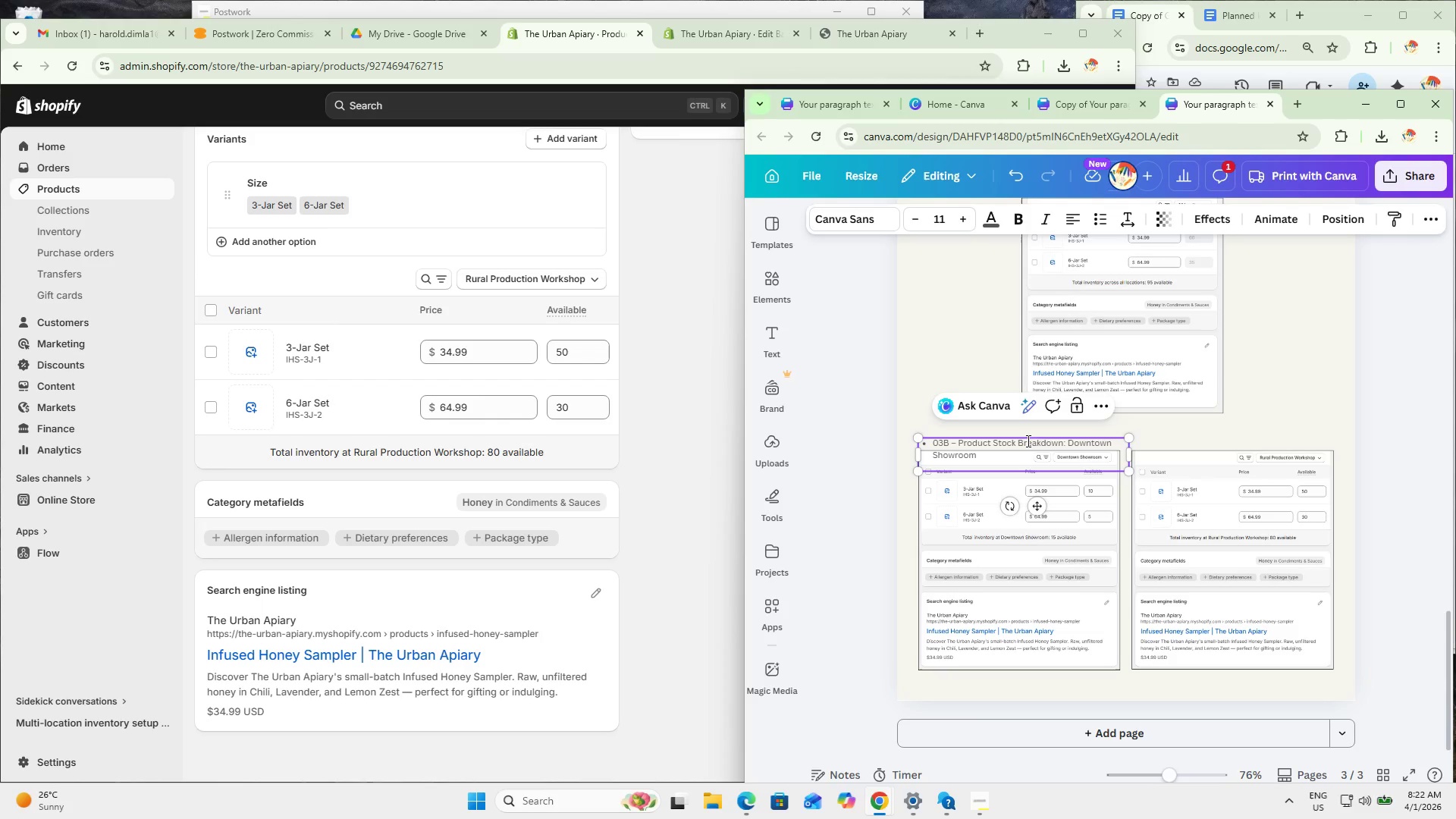 
key(Control+V)
 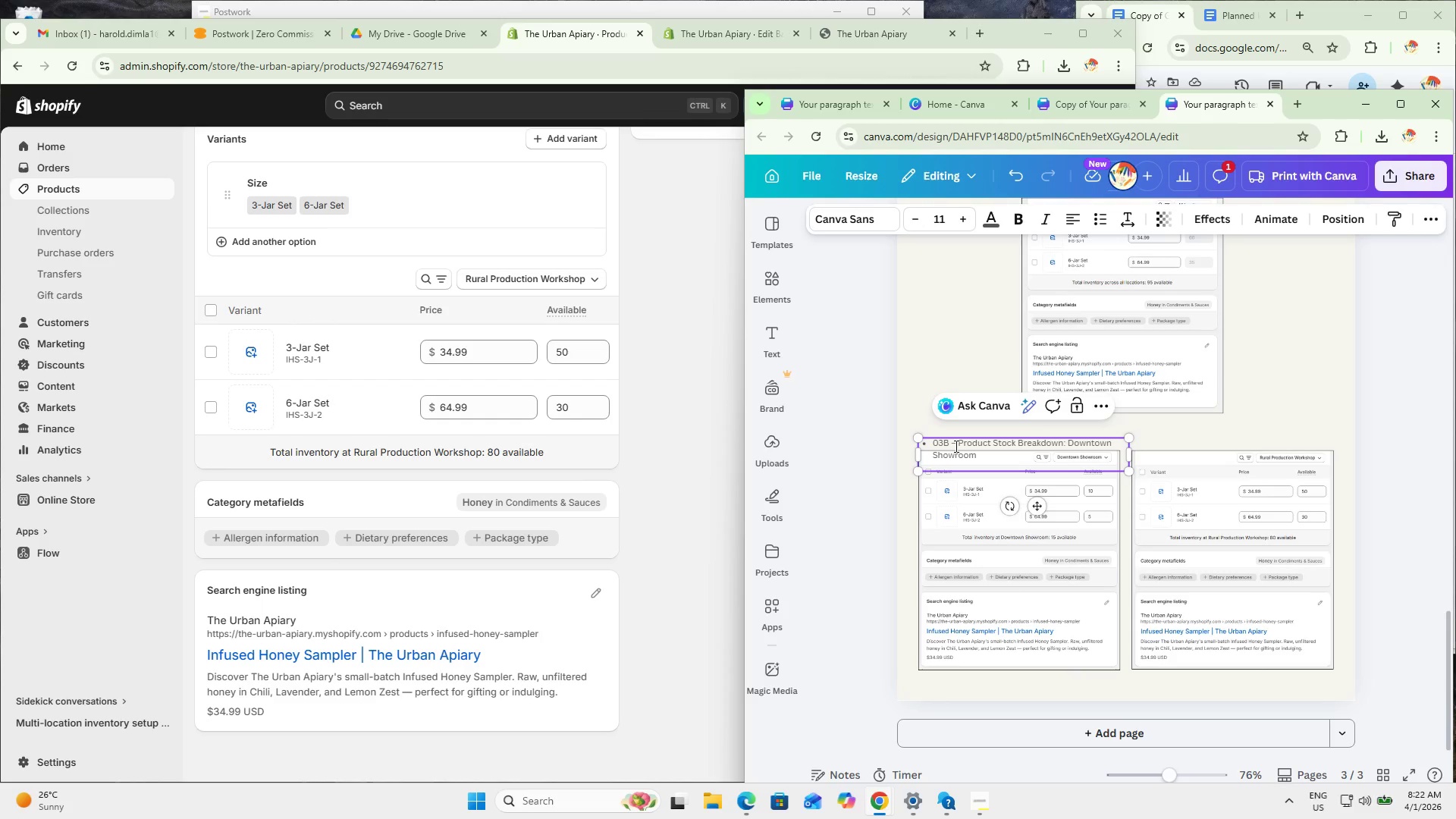 
left_click_drag(start_coordinate=[960, 444], to_coordinate=[924, 441])
 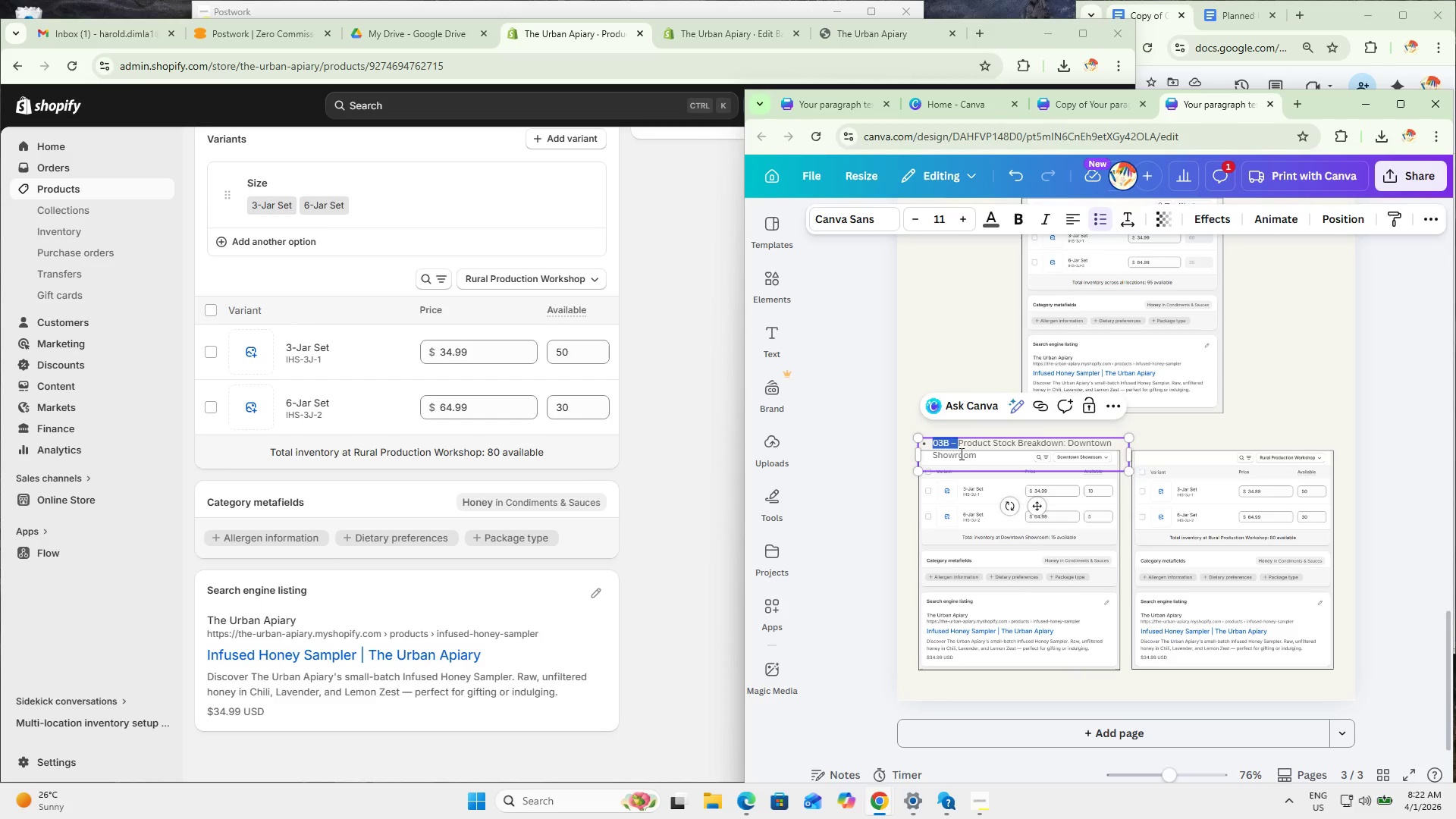 
key(Backspace)
 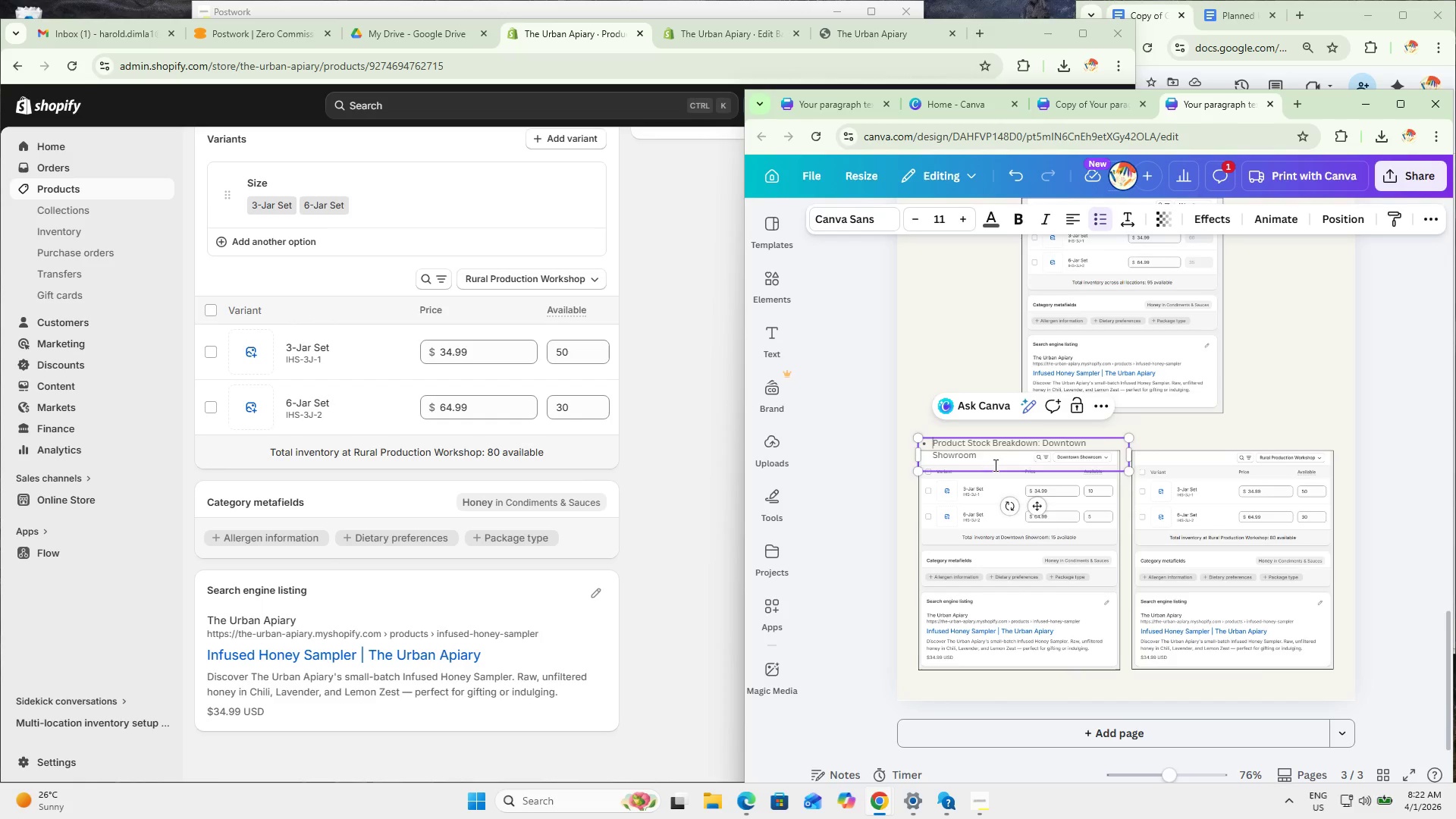 
key(Backspace)
 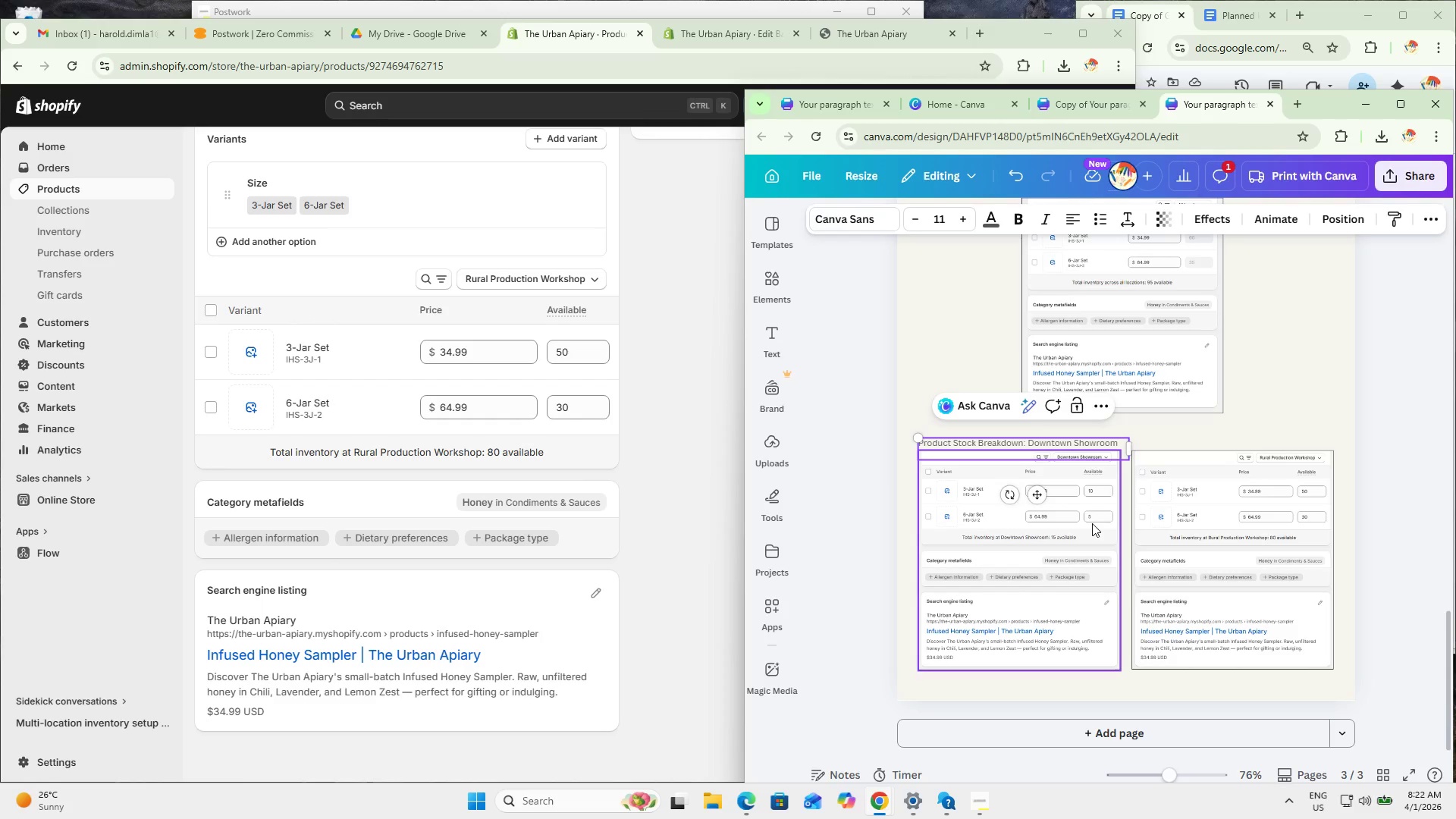 
key(Control+ControlLeft)
 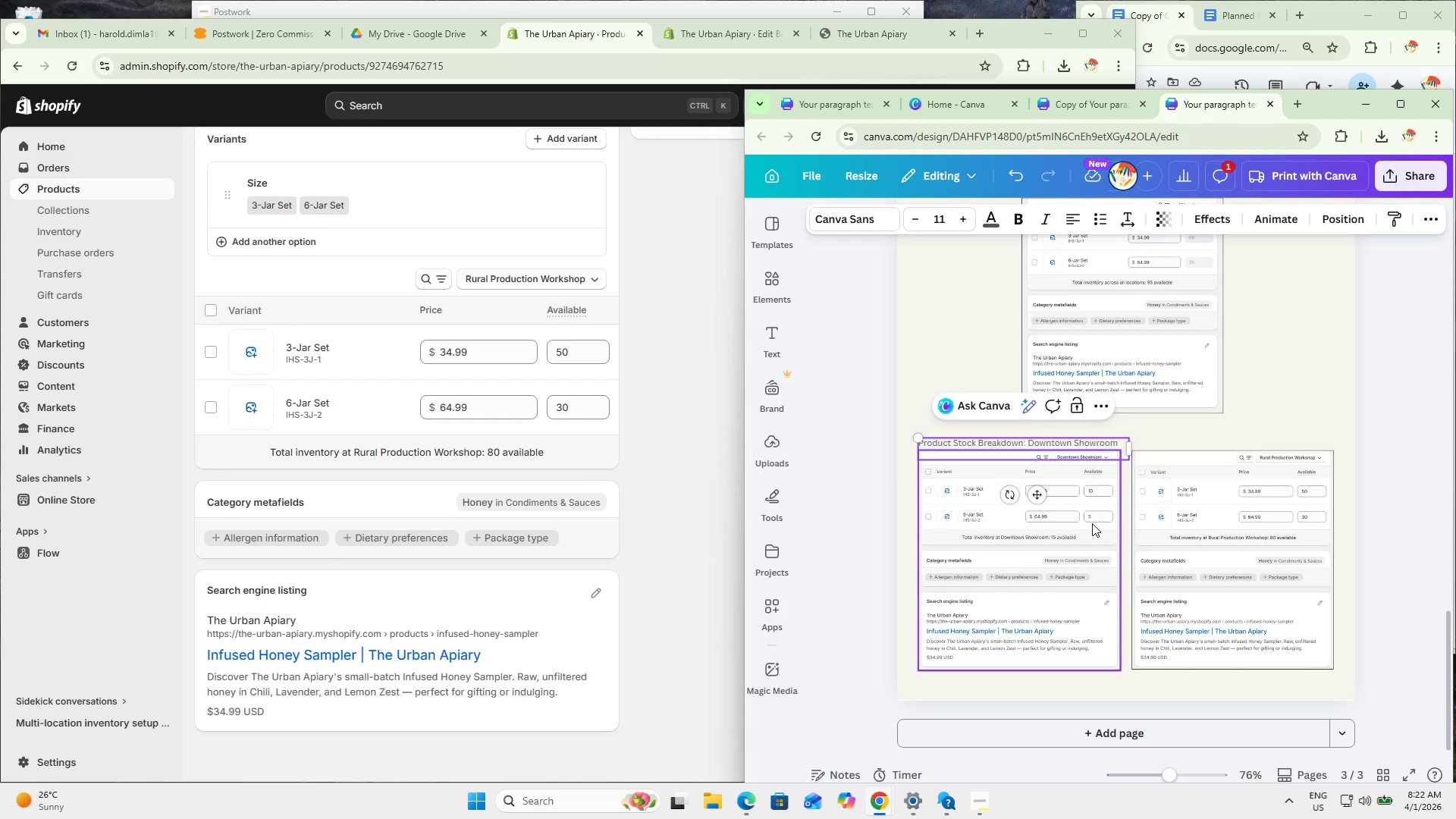 
key(Control+End)
 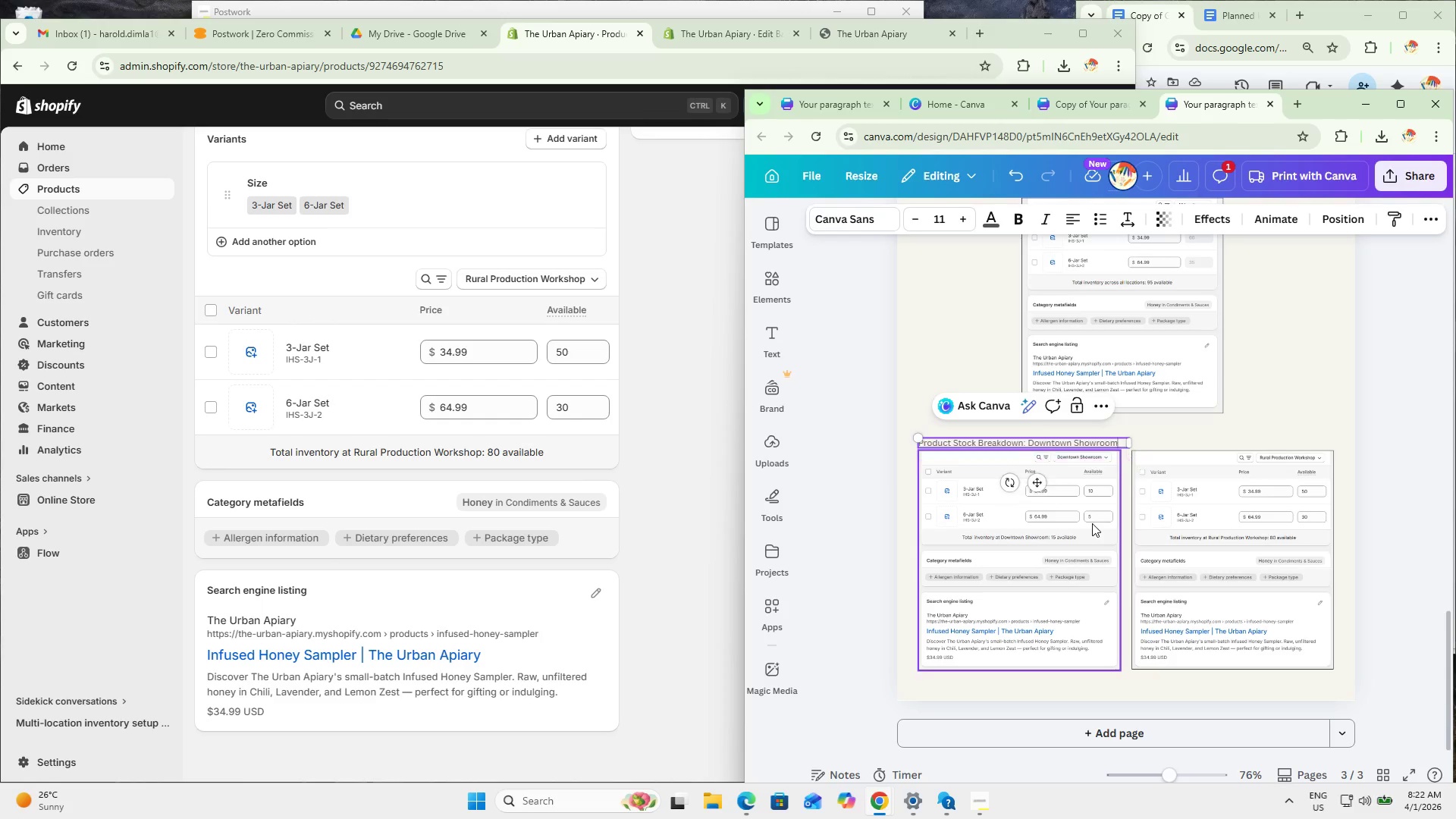 
key(Backspace)
 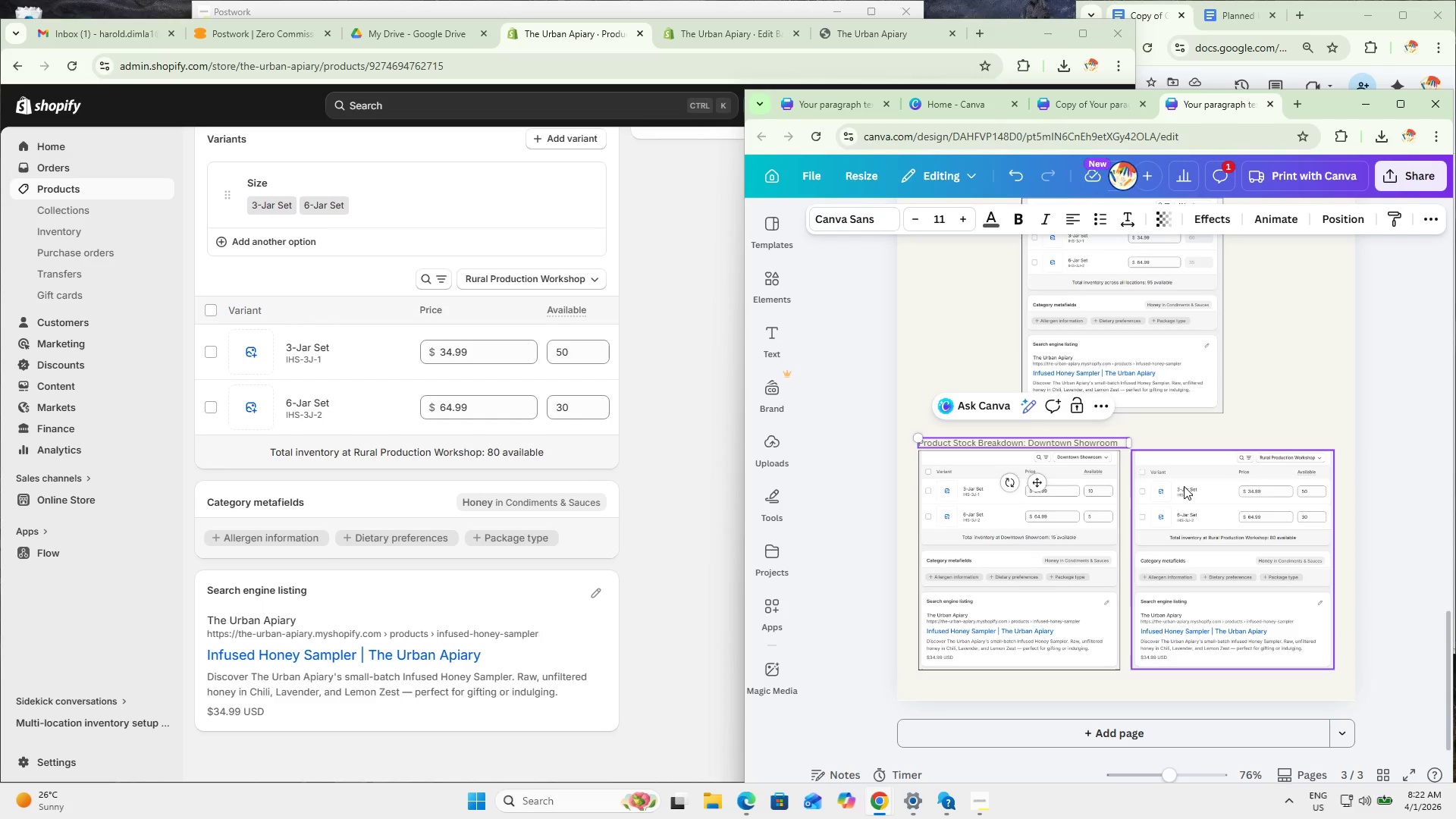 
left_click([1252, 420])
 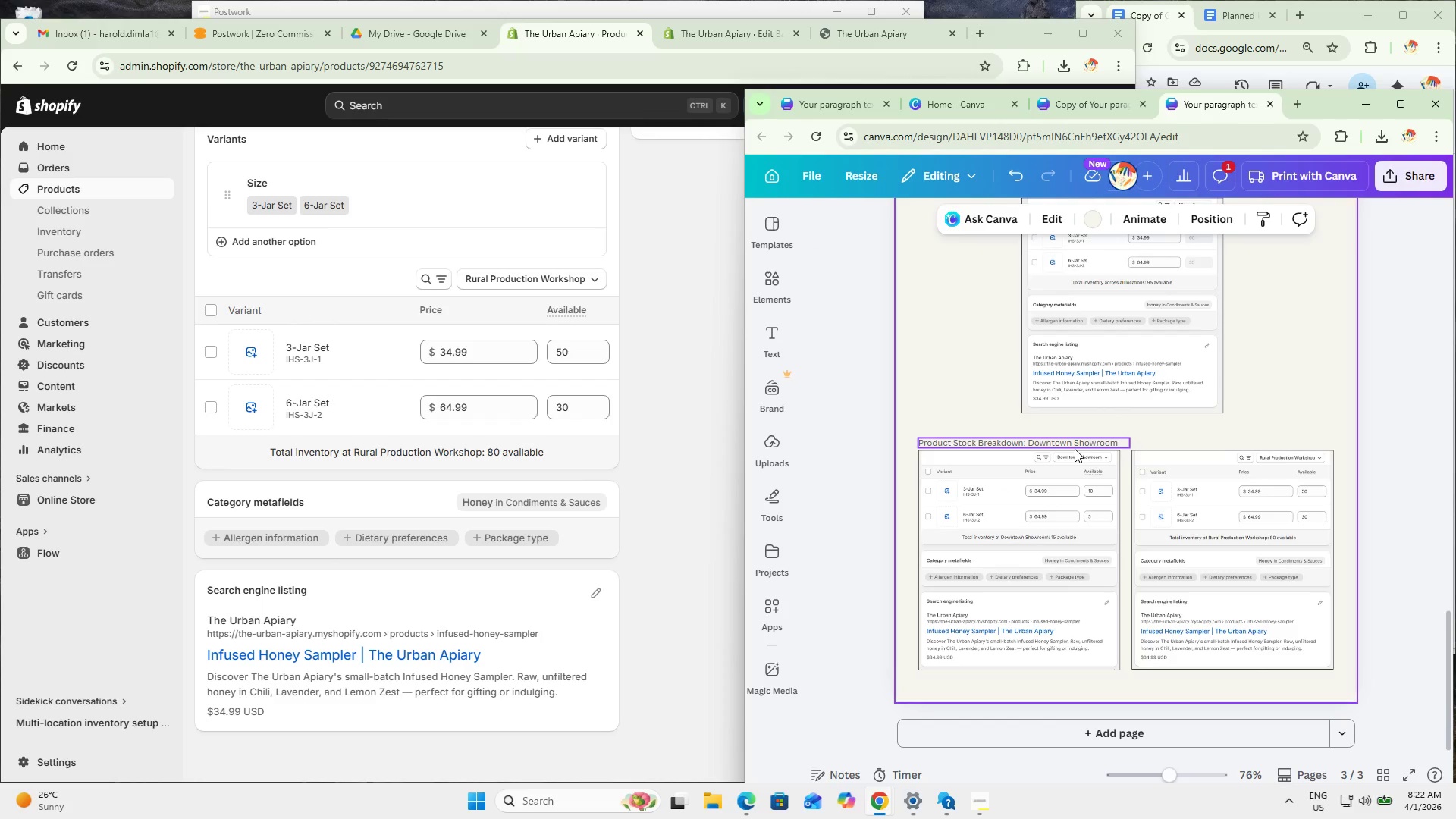 
left_click([1075, 449])
 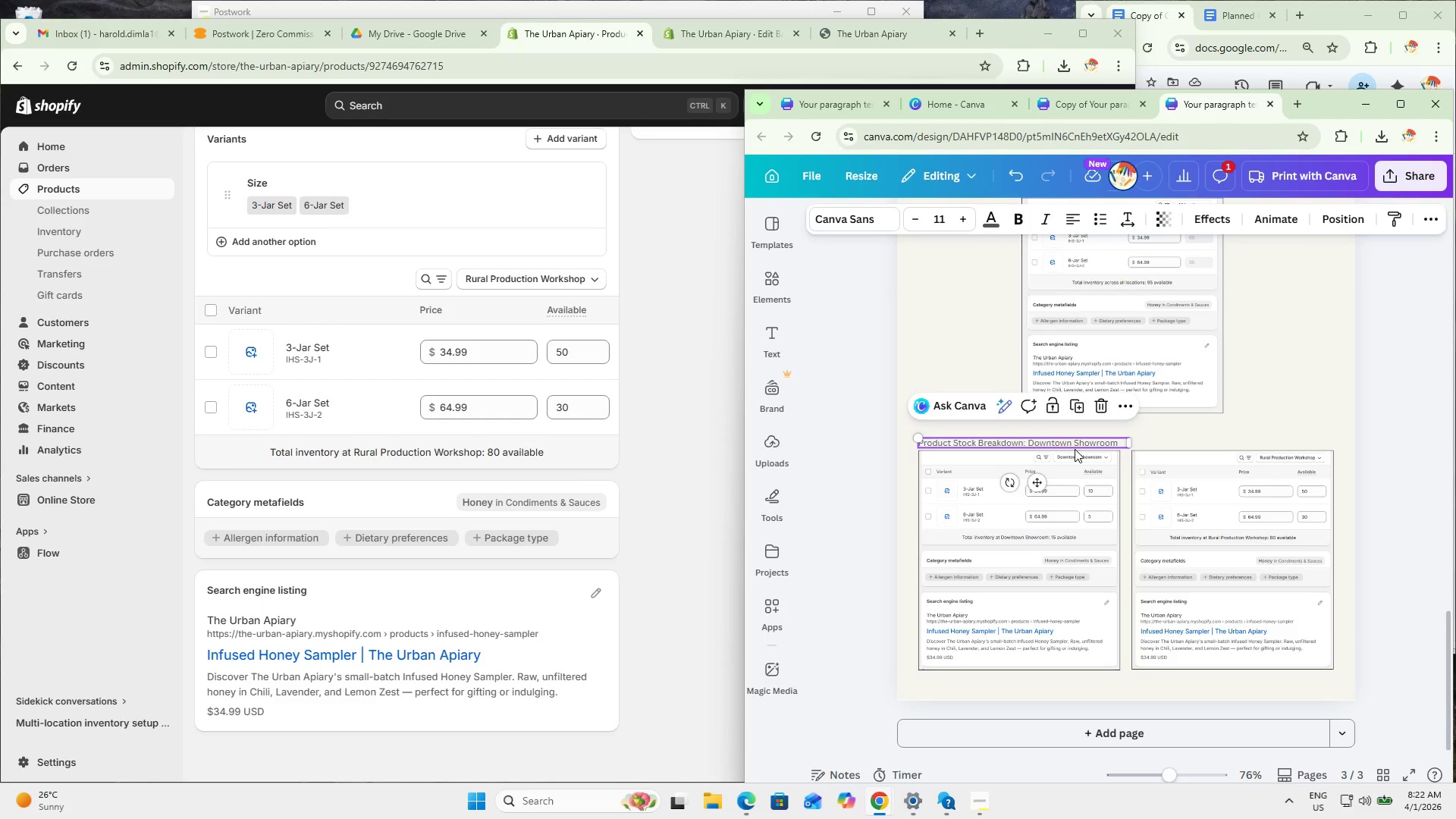 
key(Control+C)
 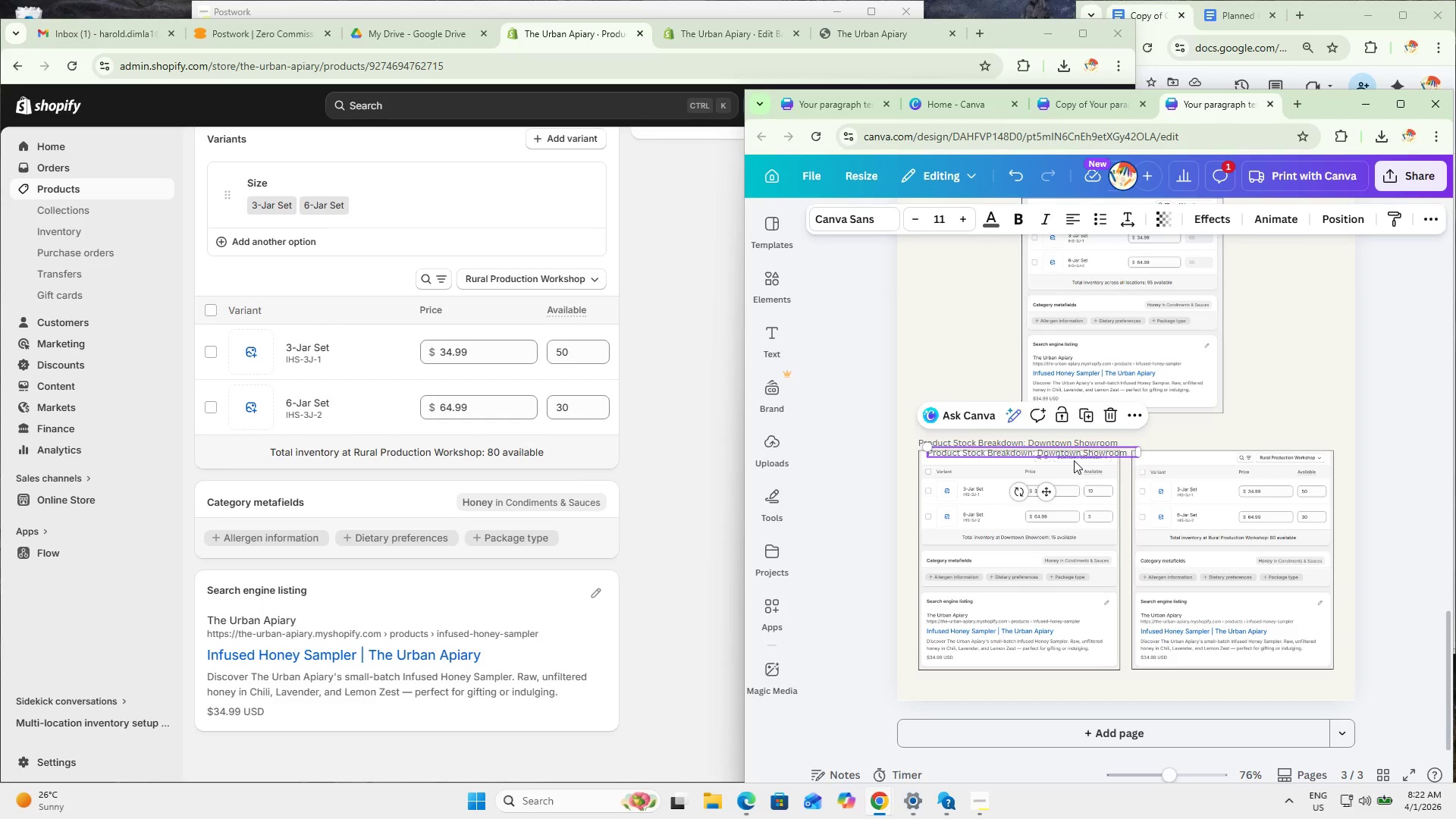 
key(Control+V)
 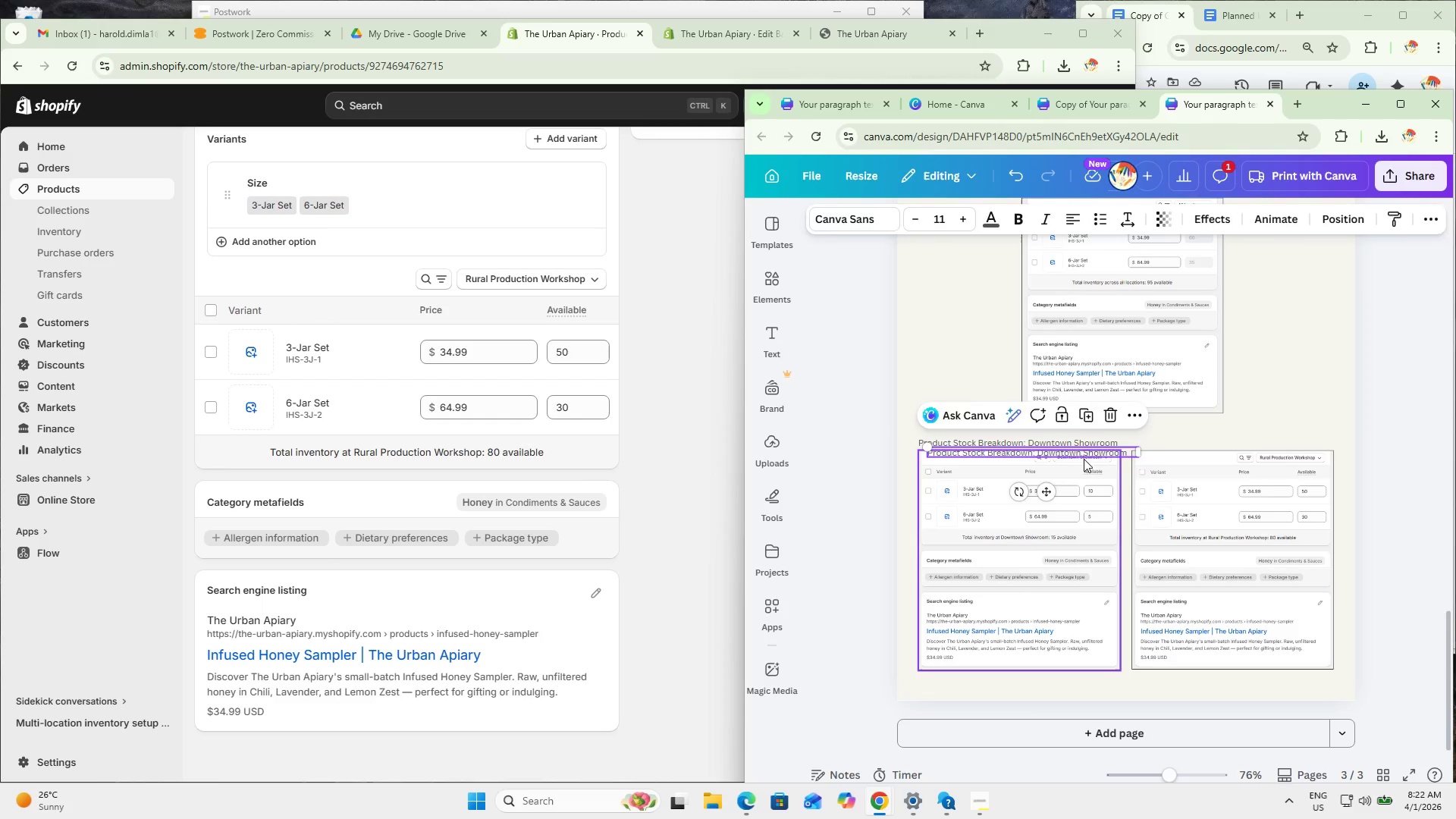 
left_click_drag(start_coordinate=[1084, 459], to_coordinate=[1238, 453])
 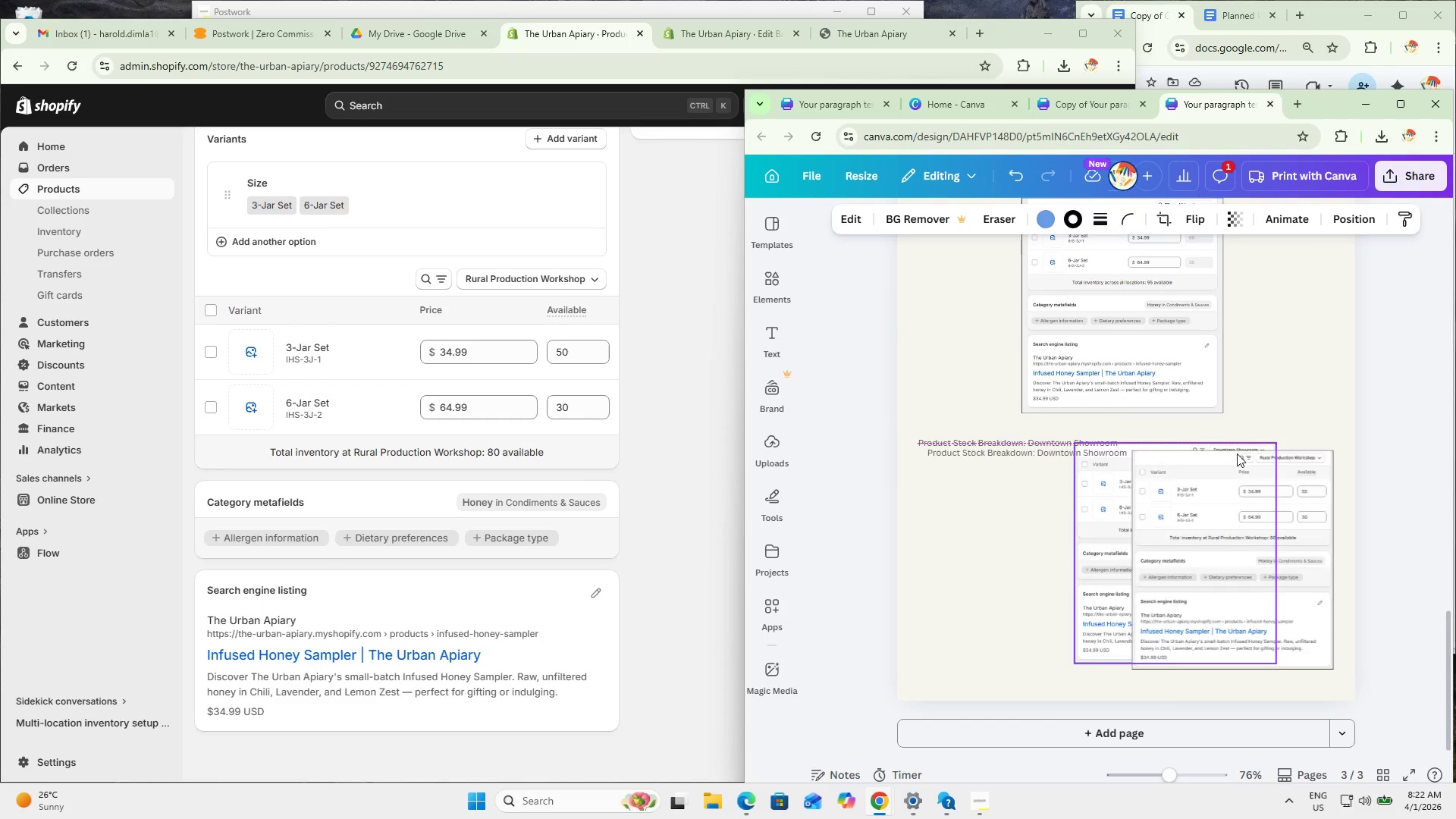 
key(Control+ControlLeft)
 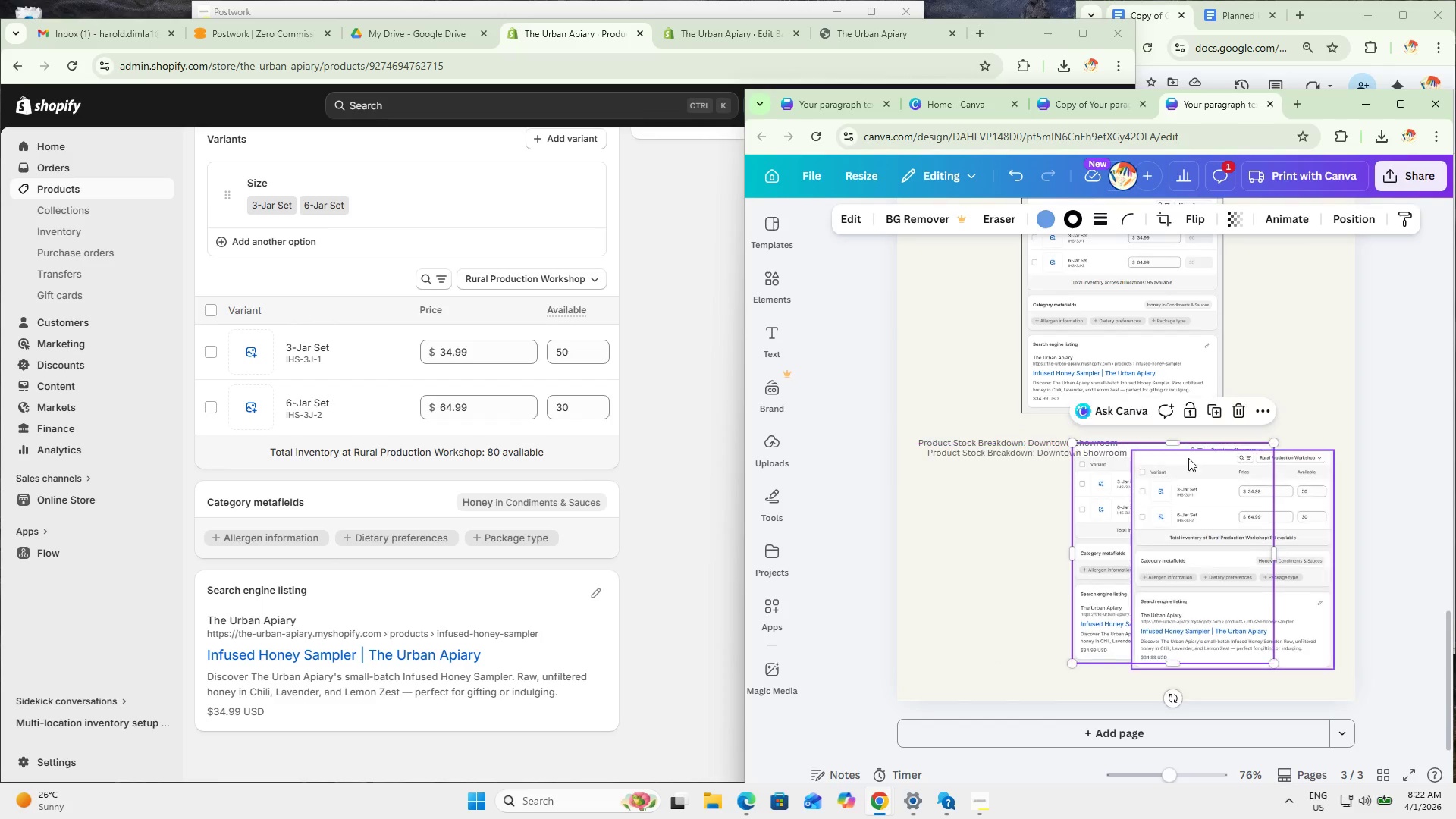 
key(Control+Z)
 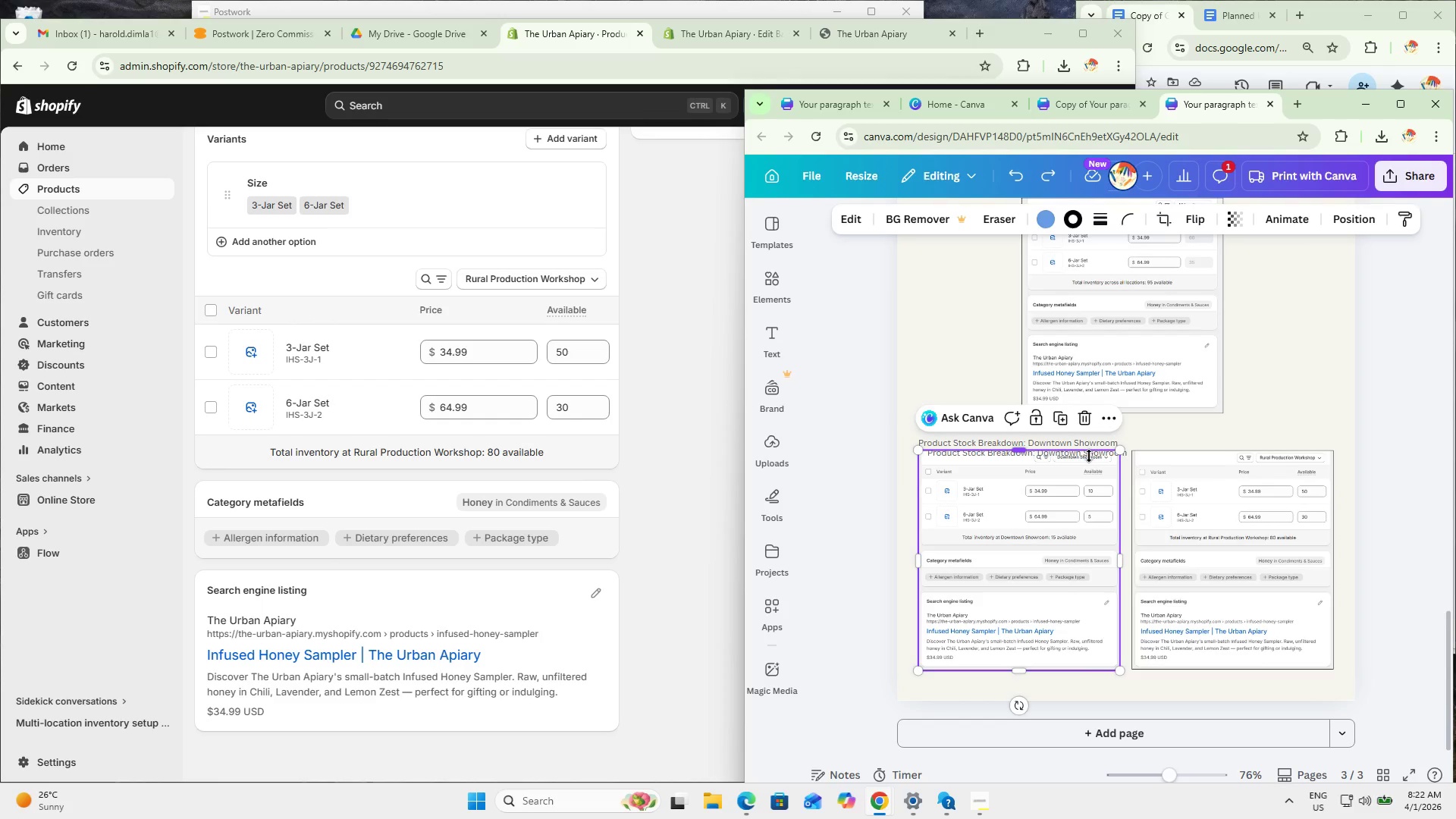 
left_click([1245, 425])
 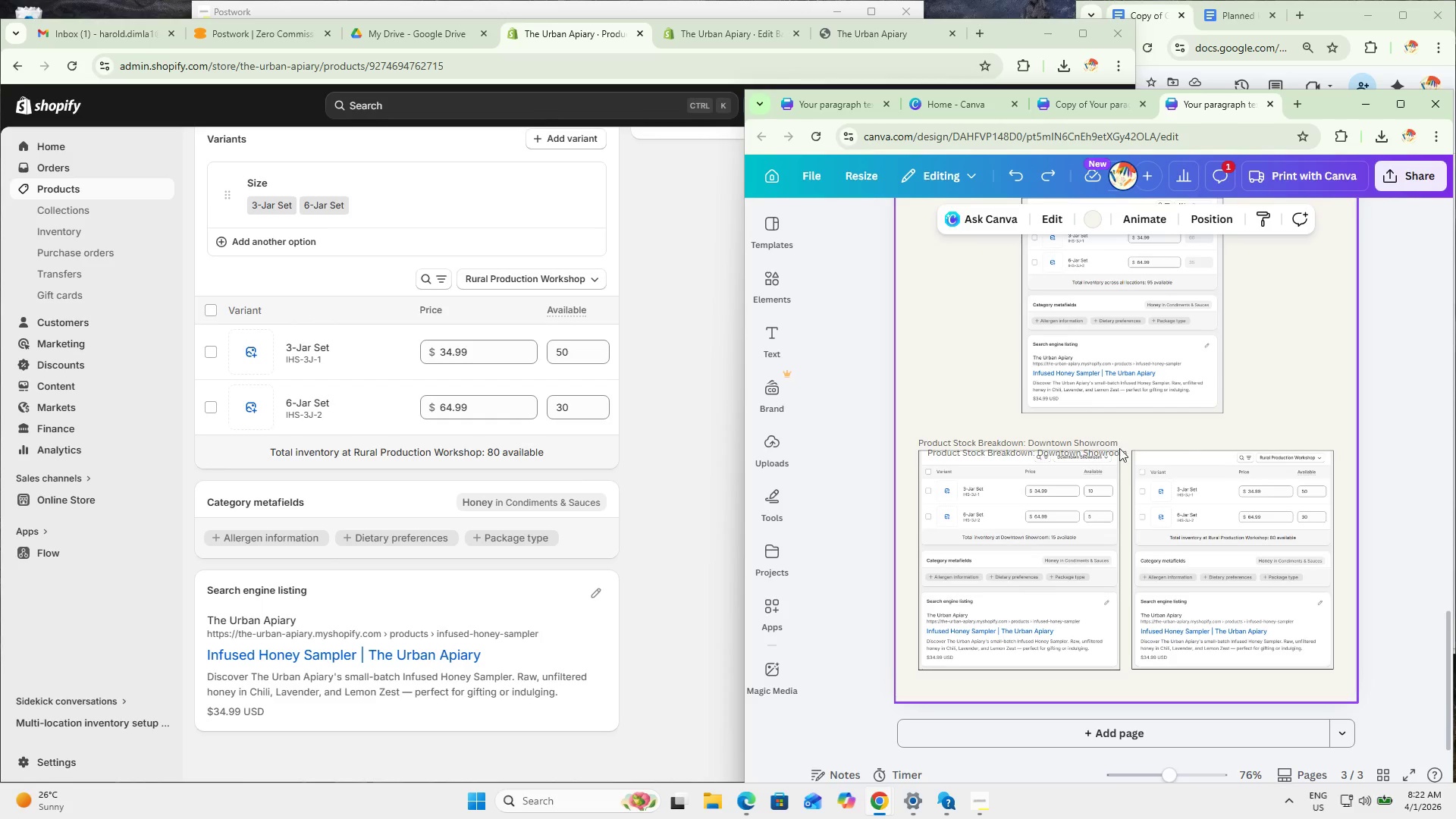 
key(Control+ControlLeft)
 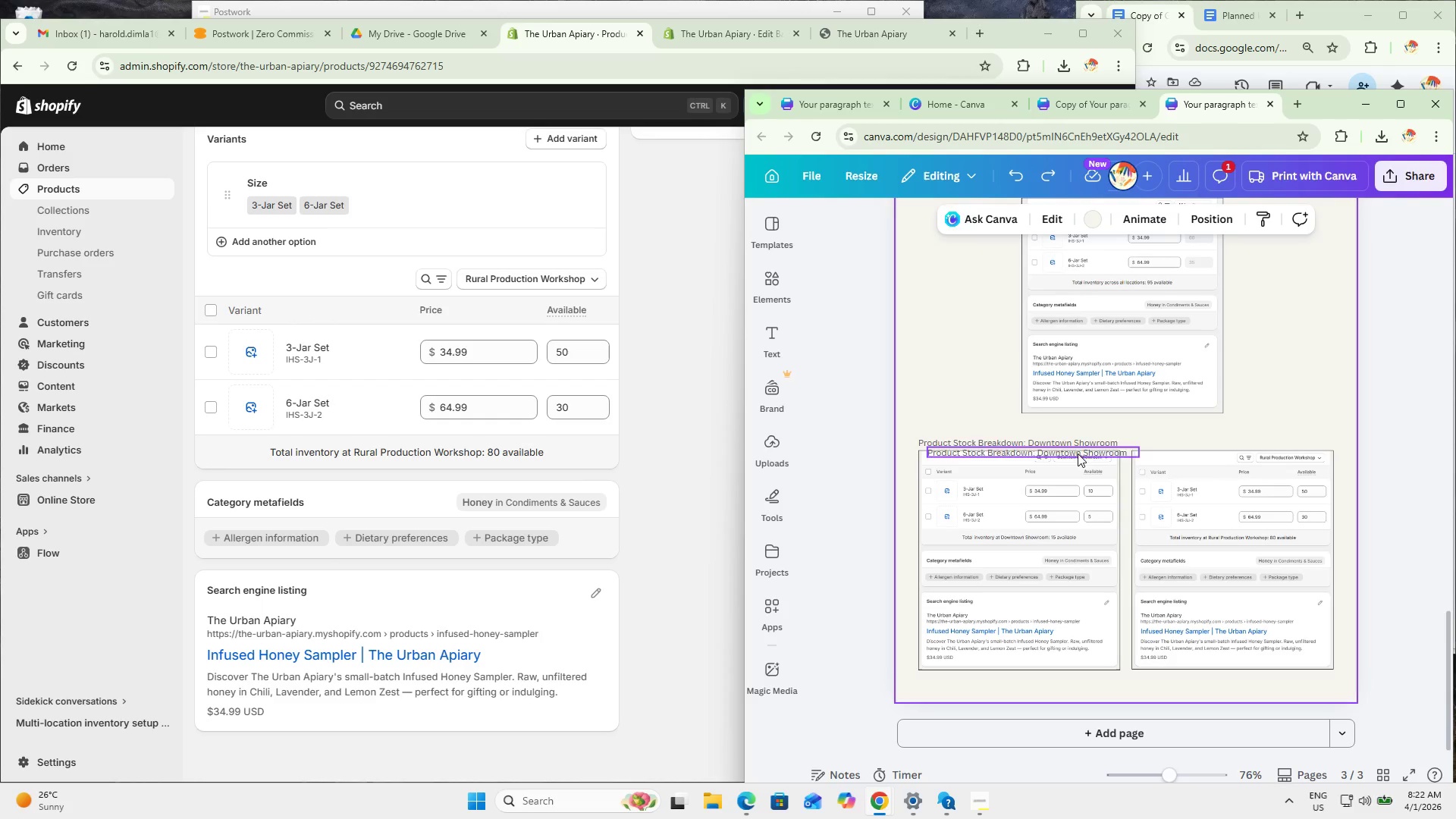 
key(Control+Z)
 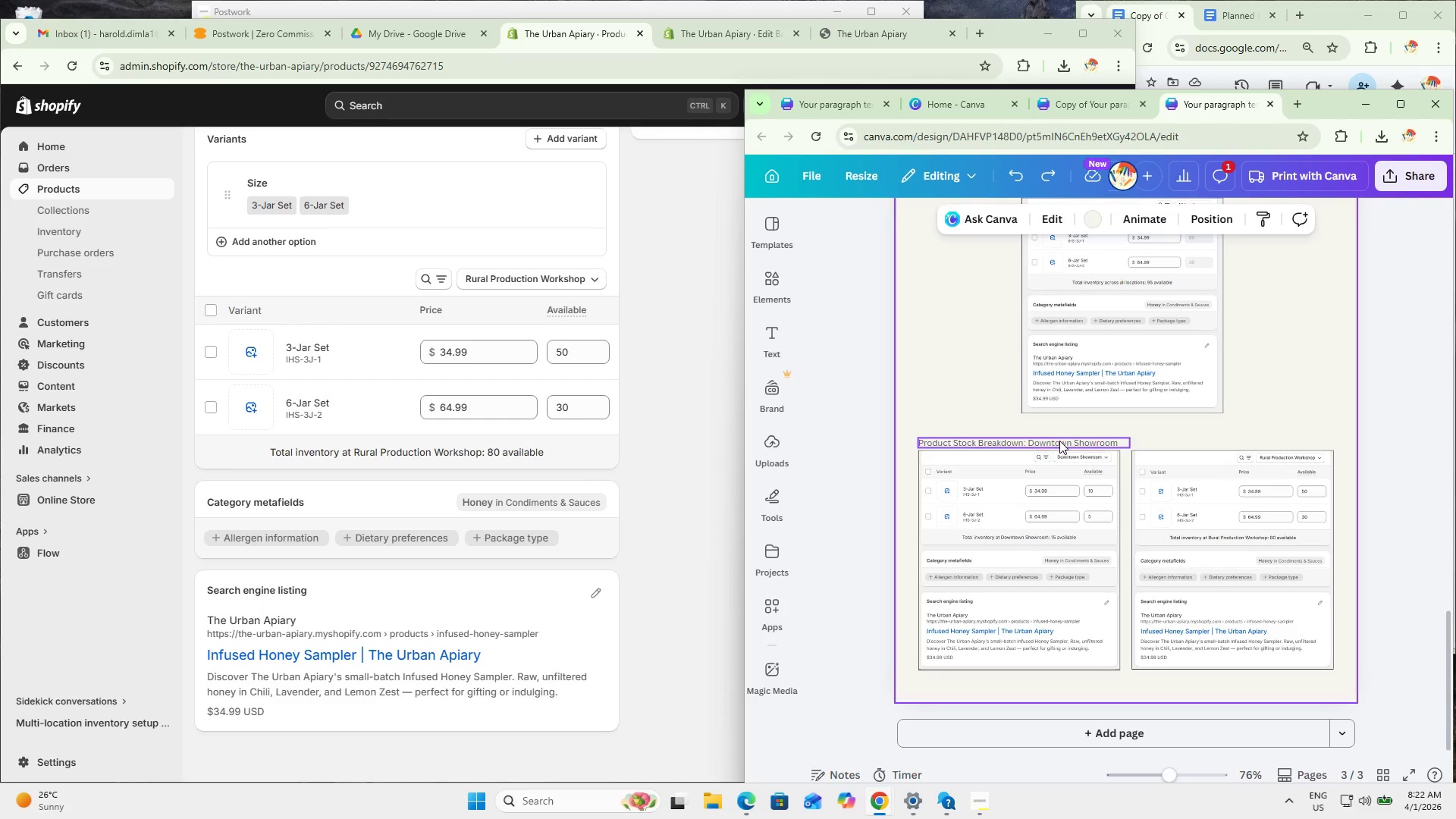 
left_click([1059, 441])
 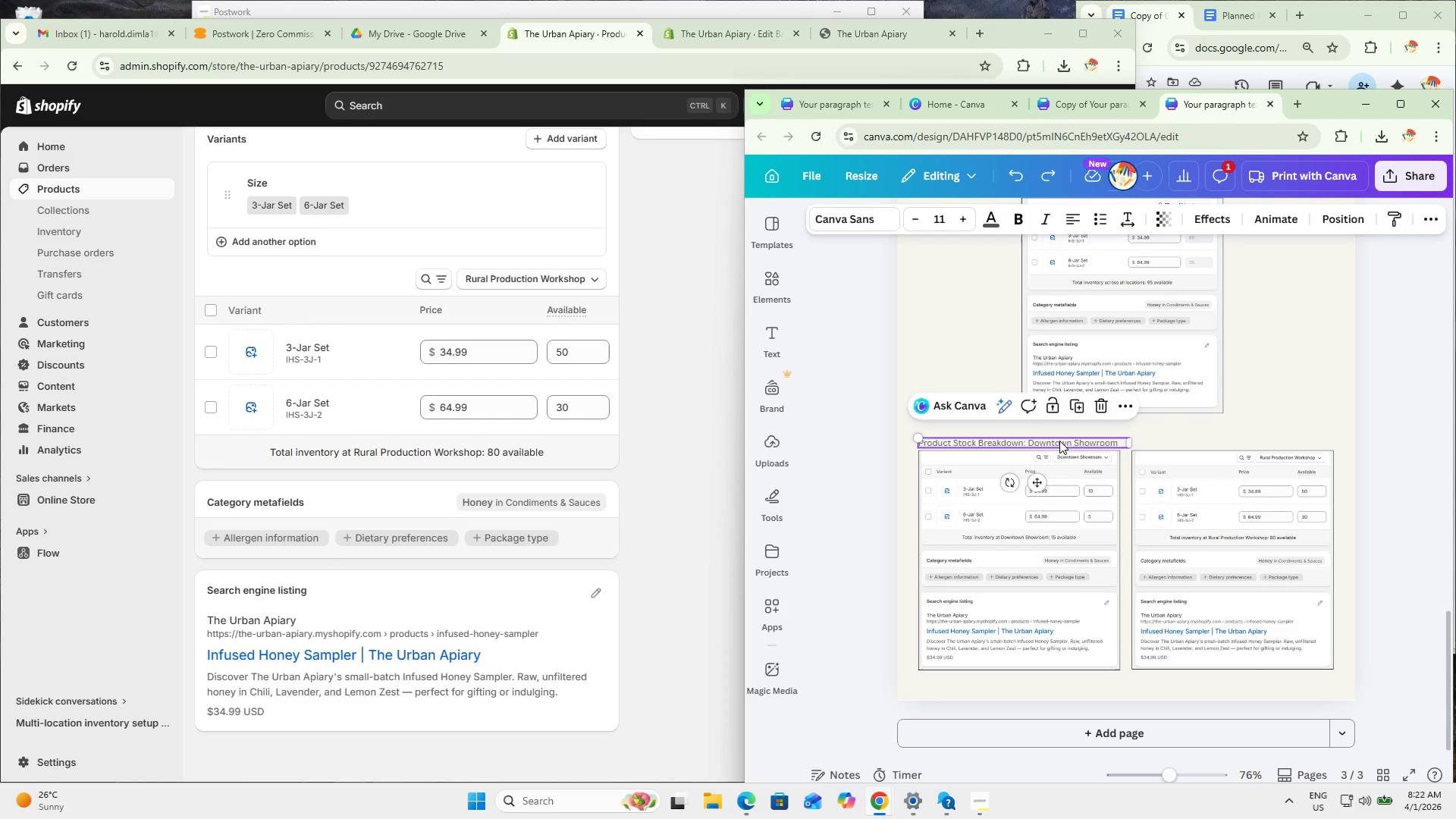 
key(Control+C)
 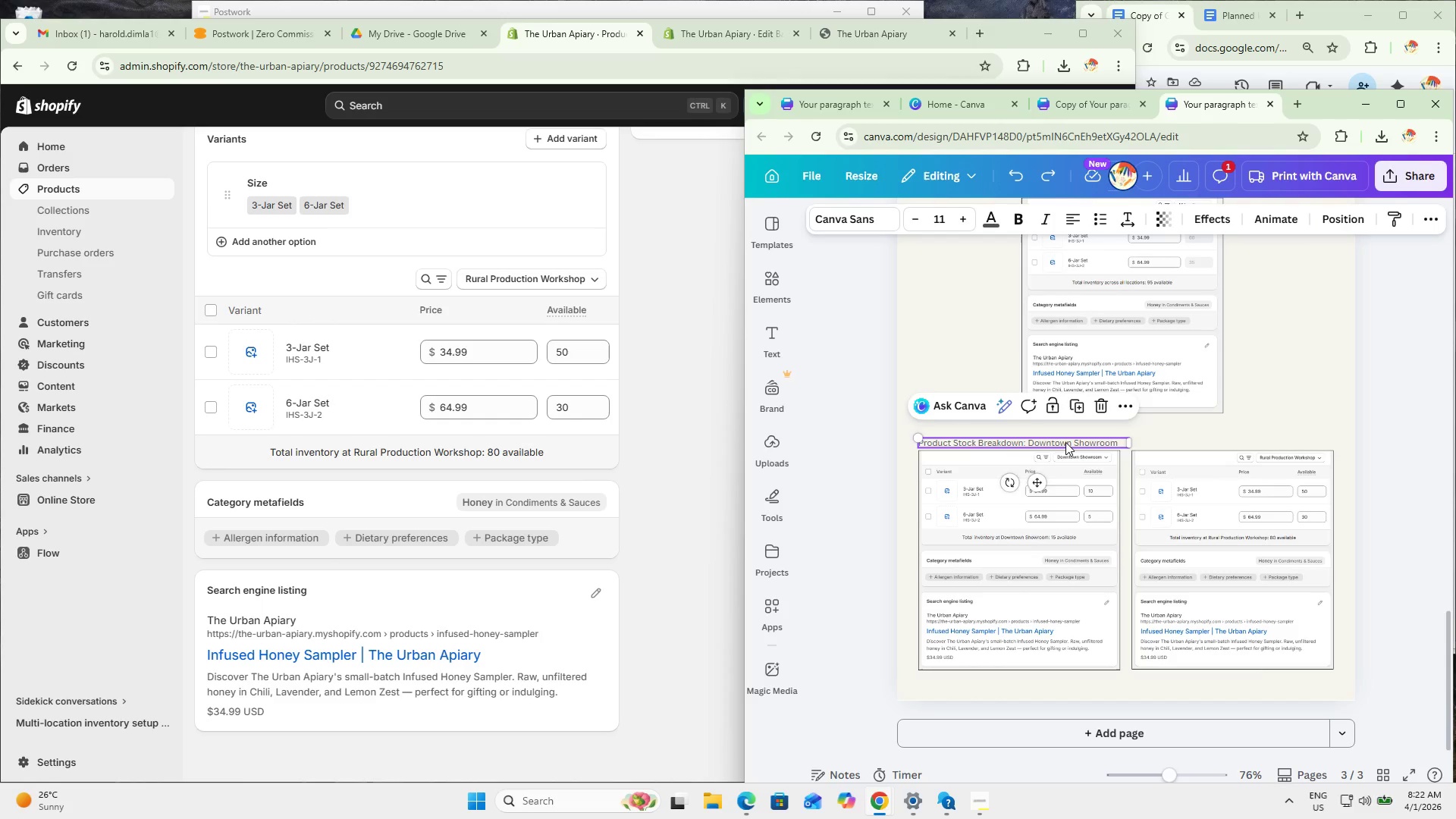 
key(Control+V)
 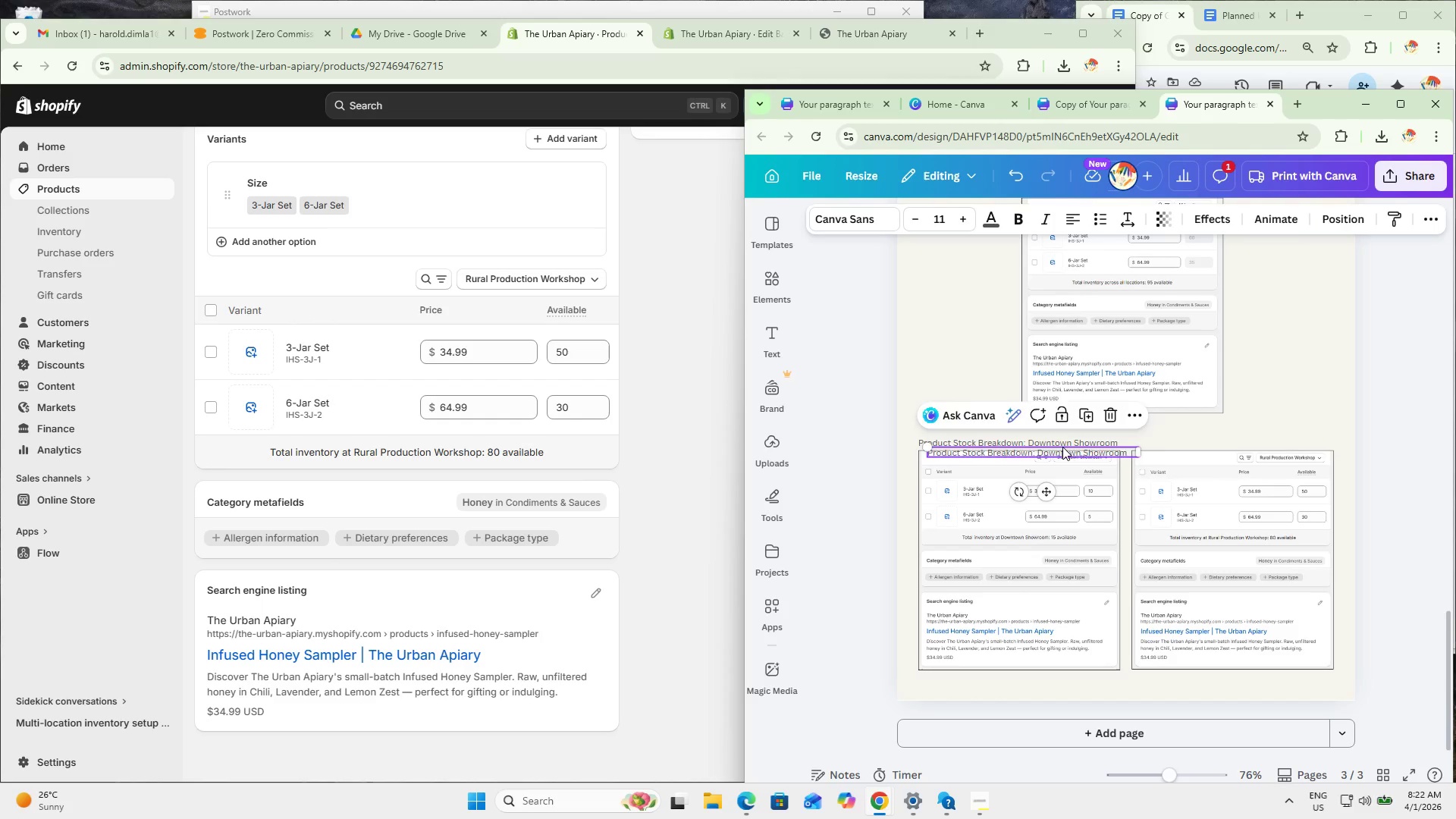 
left_click_drag(start_coordinate=[1062, 447], to_coordinate=[1268, 437])
 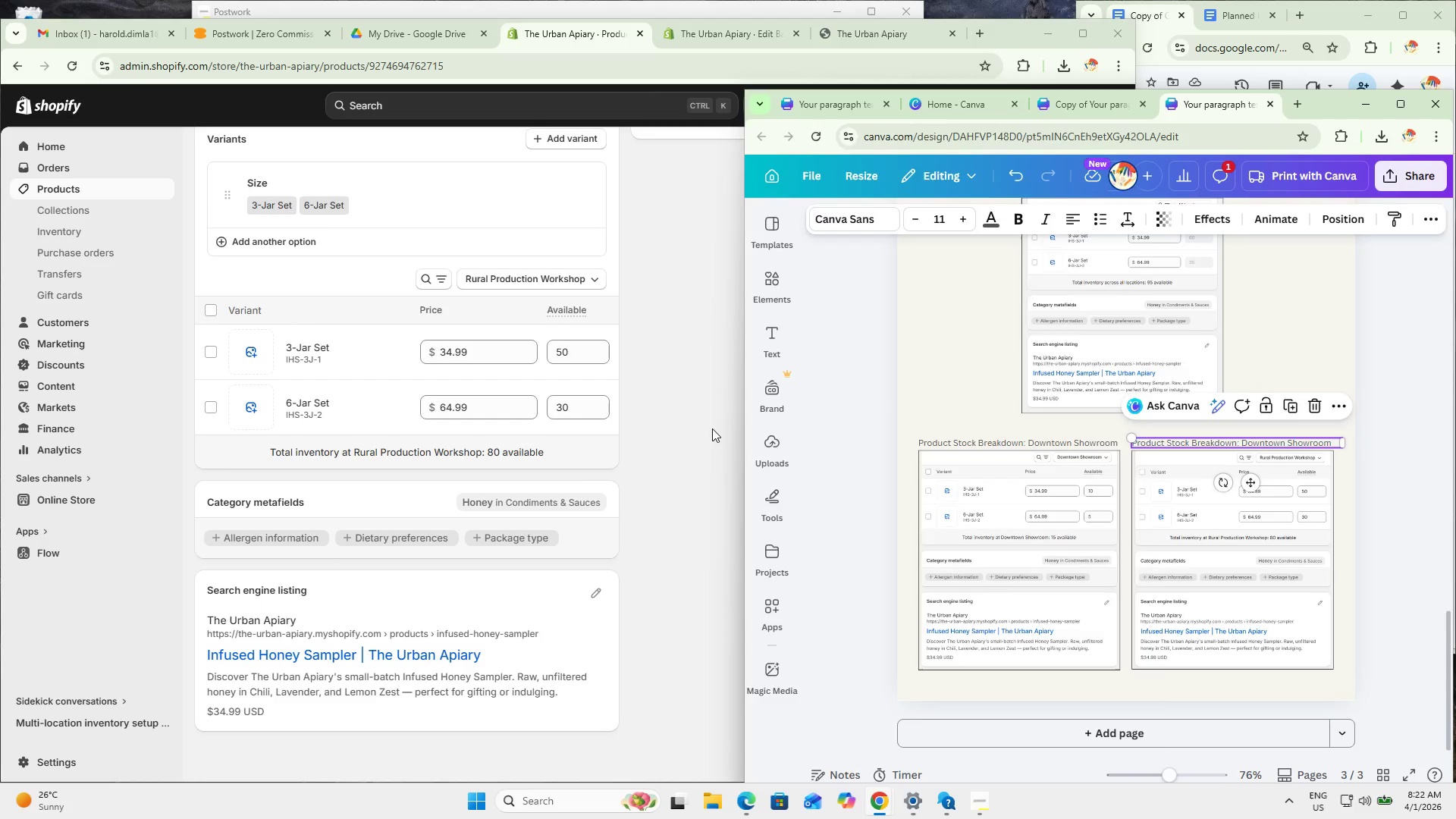 
left_click([703, 422])
 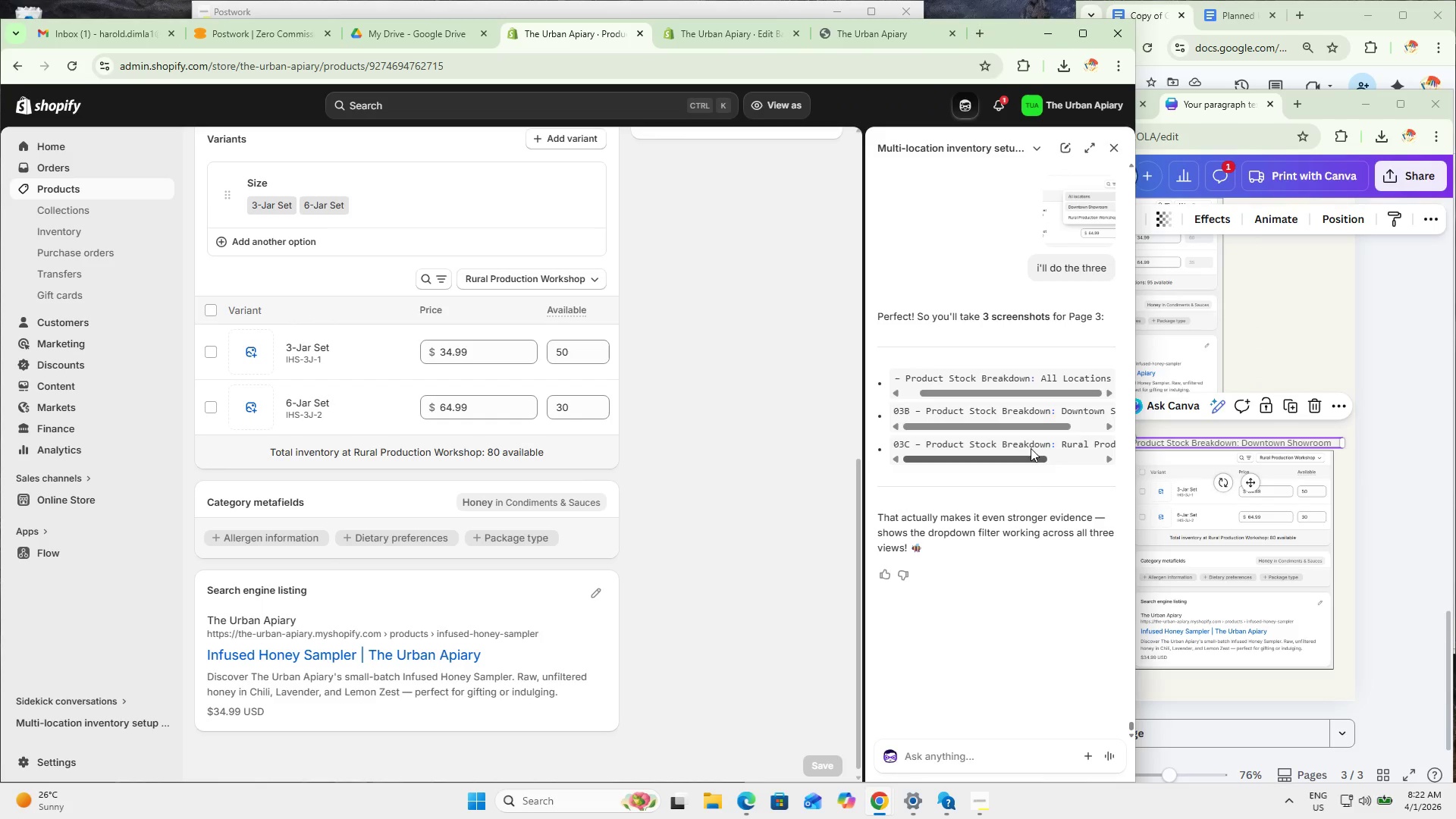 
double_click([1030, 448])
 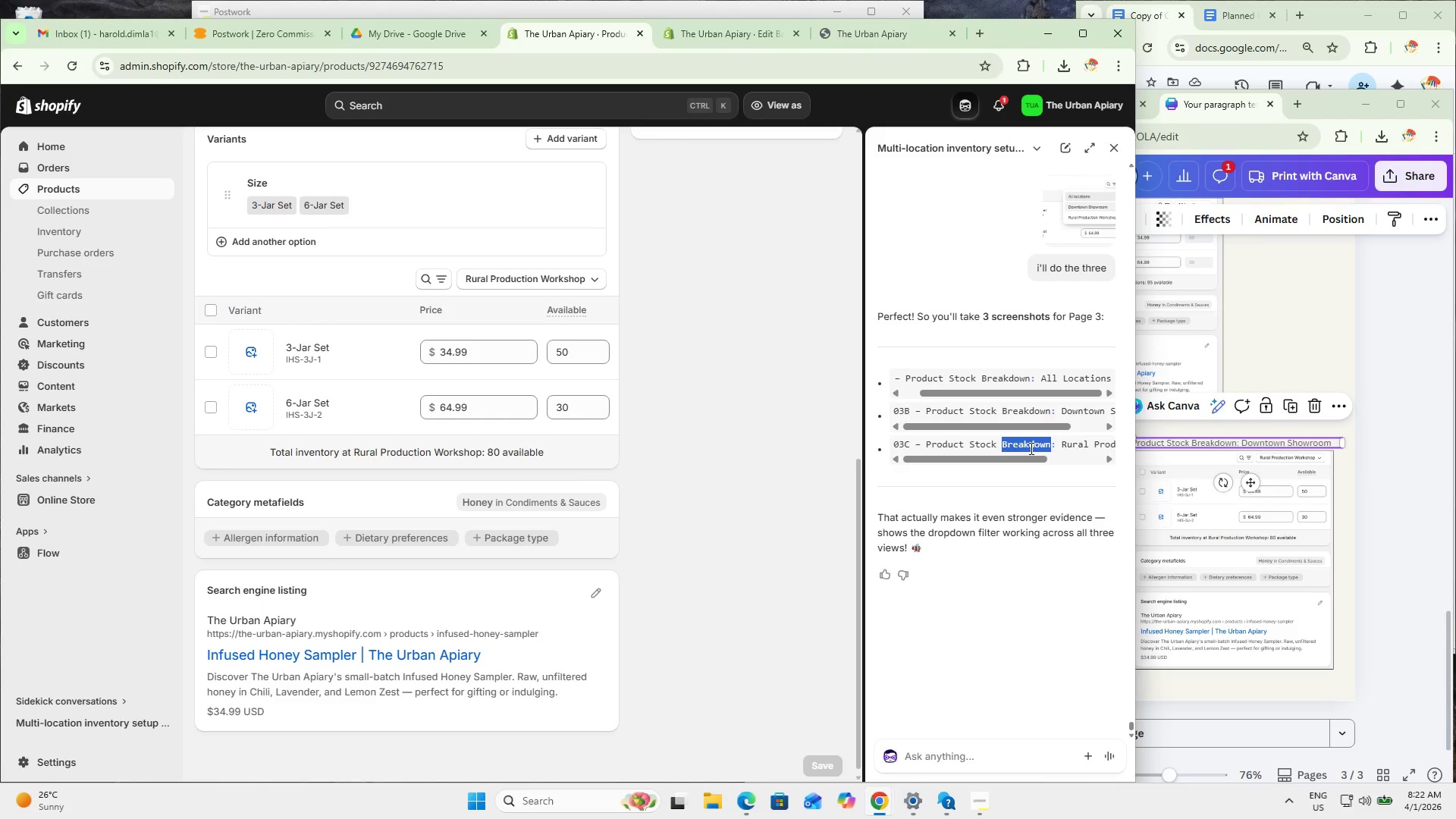 
triple_click([1030, 448])
 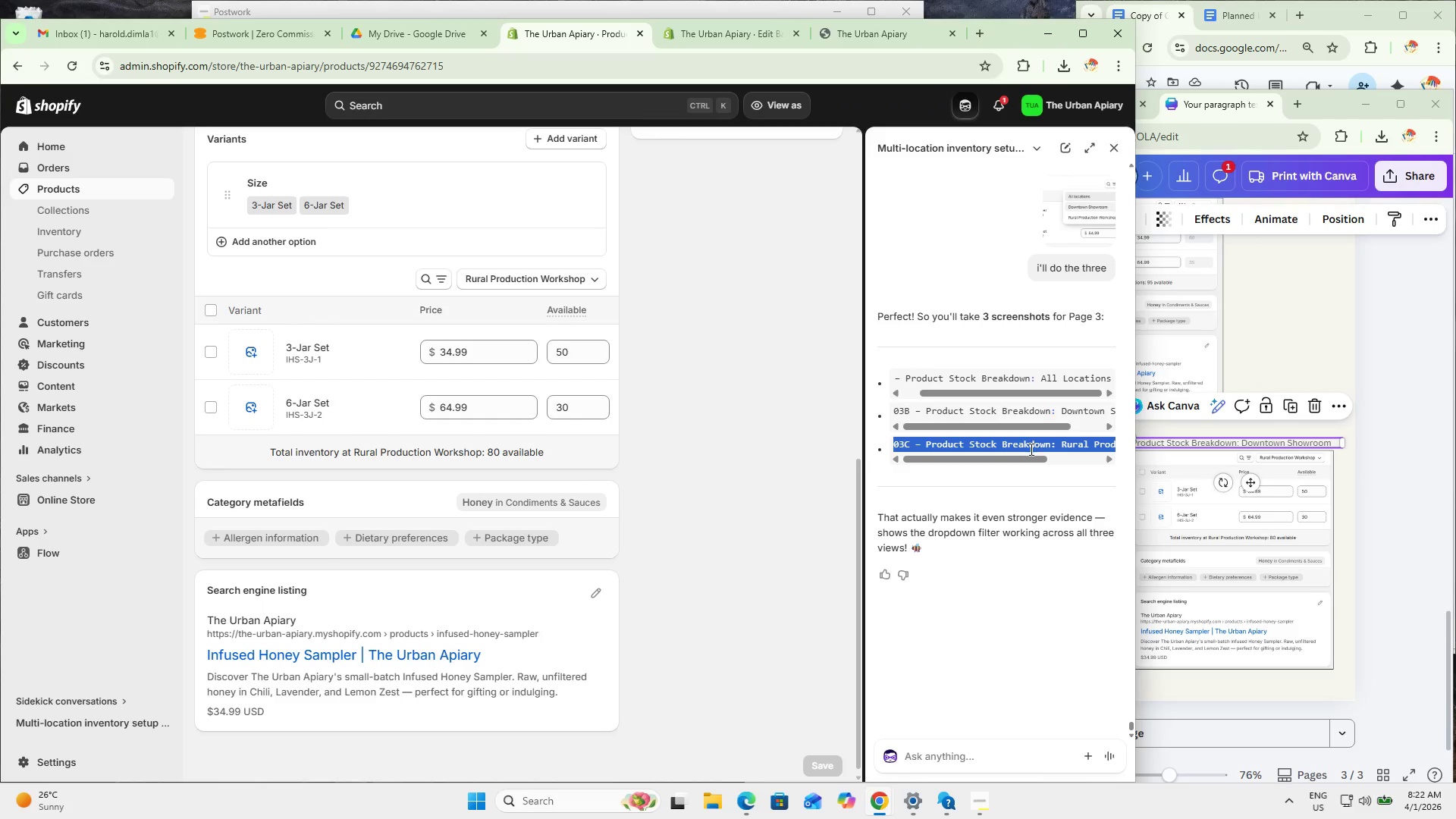 
key(Control+C)
 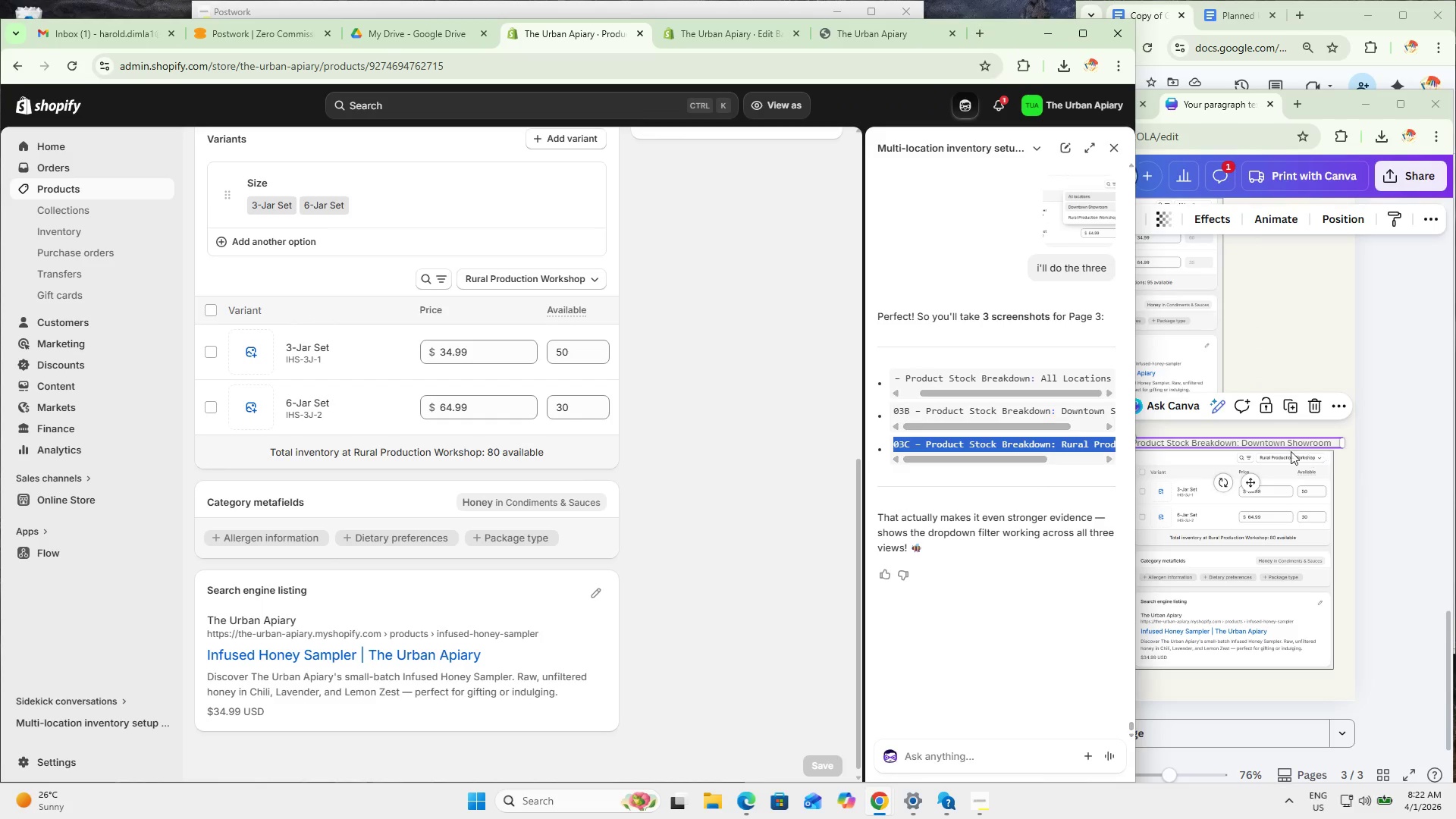 
key(Control+C)
 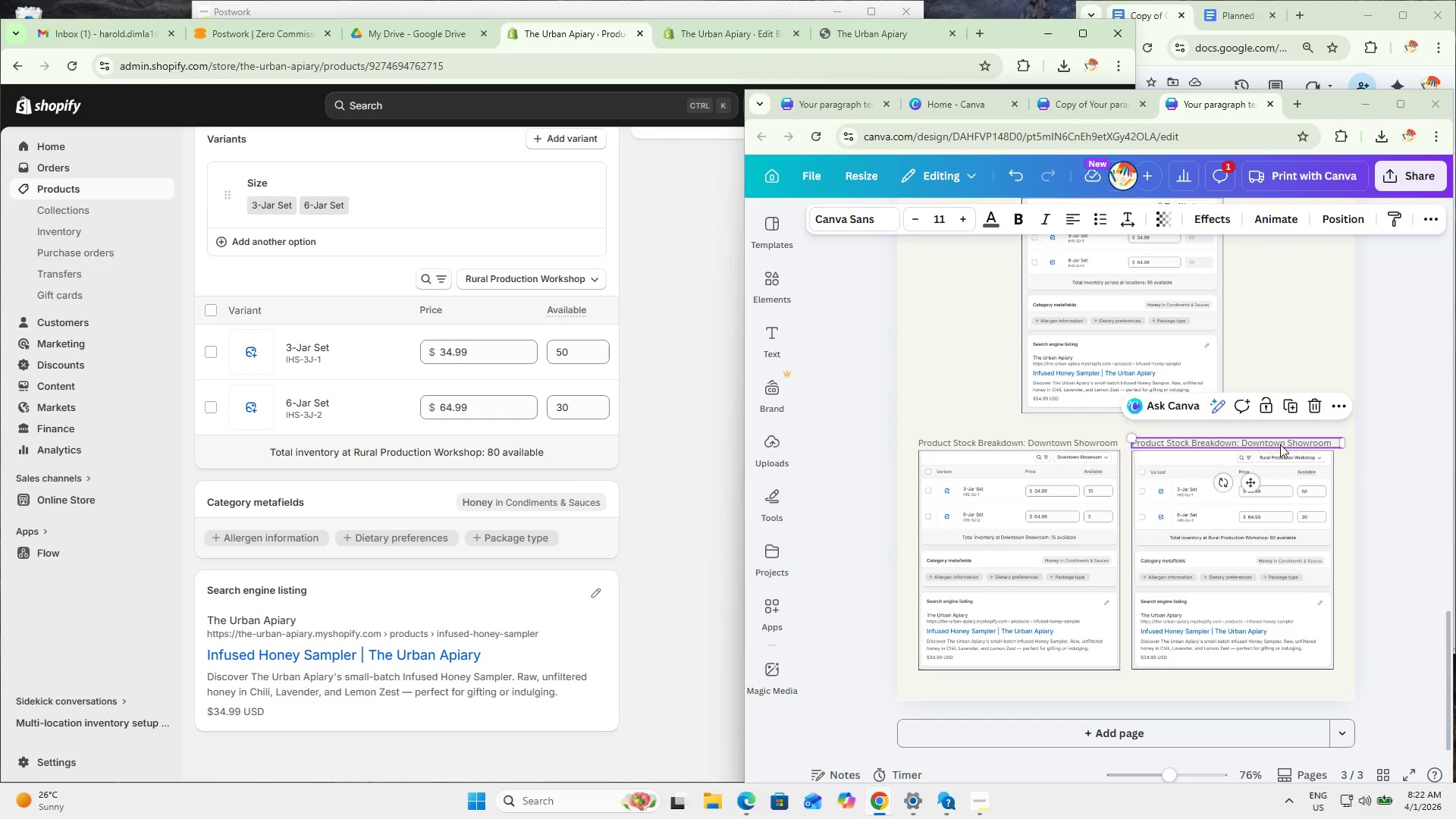 
double_click([1280, 444])
 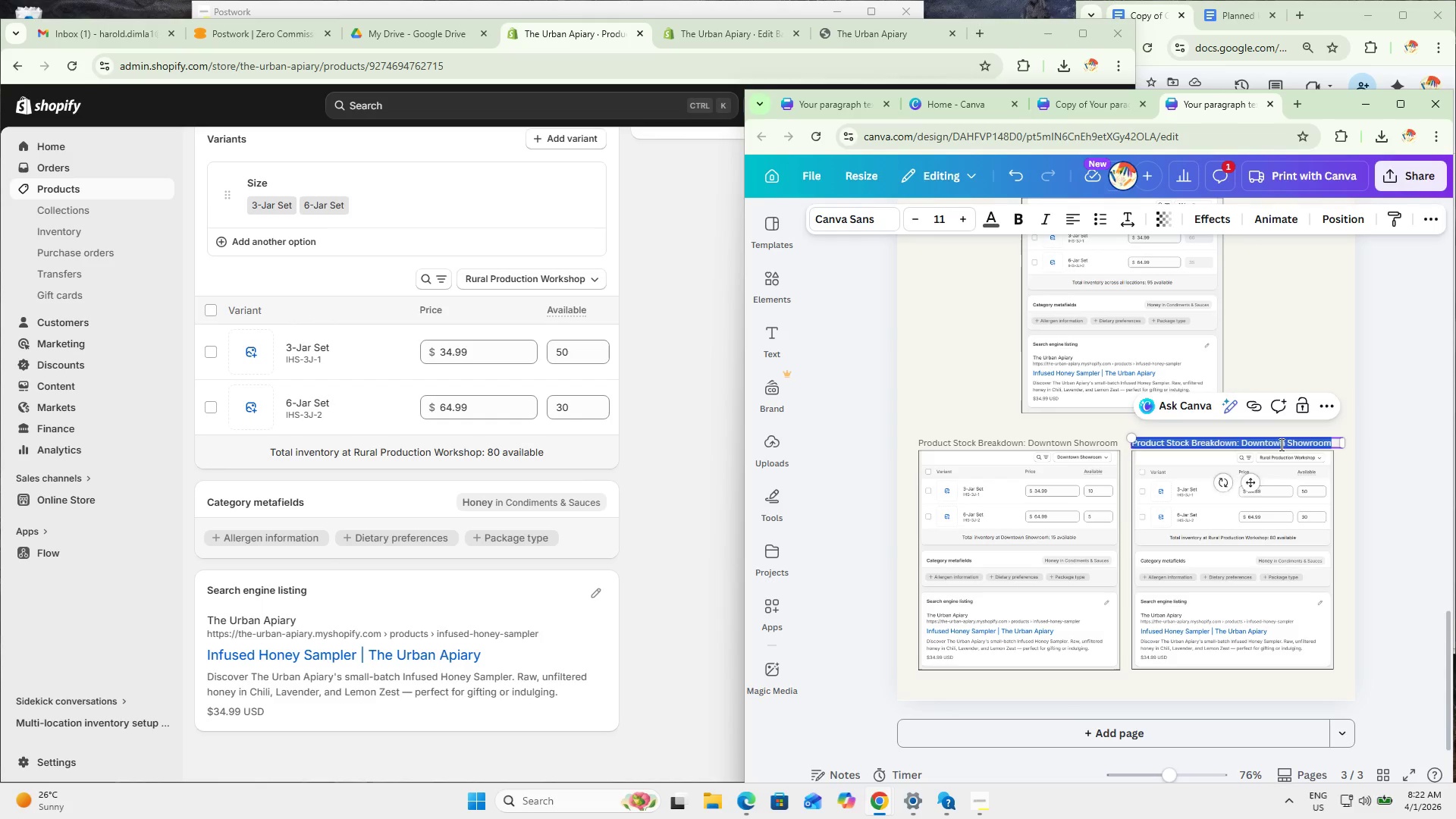 
key(Control+ControlLeft)
 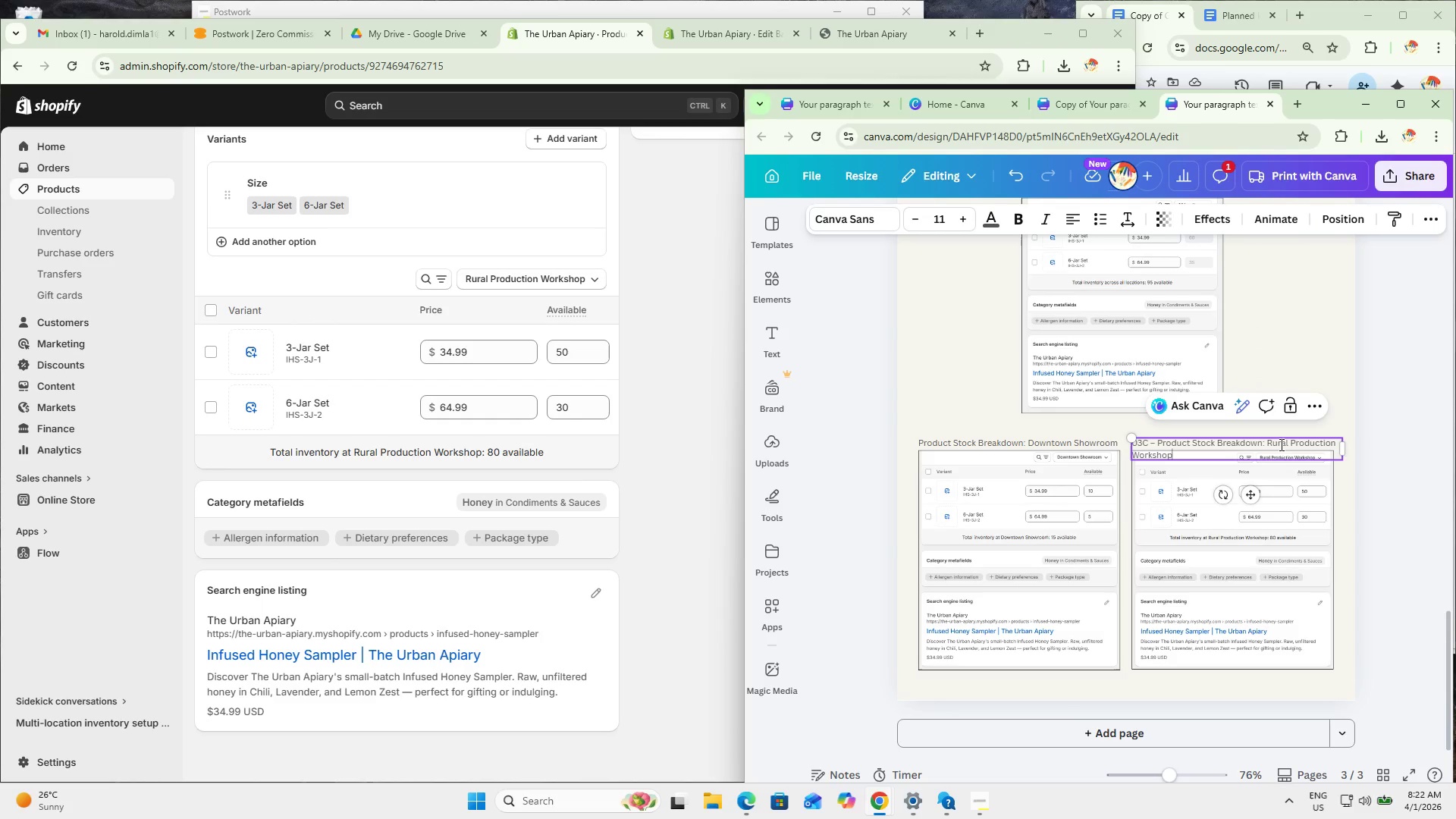 
key(Control+V)
 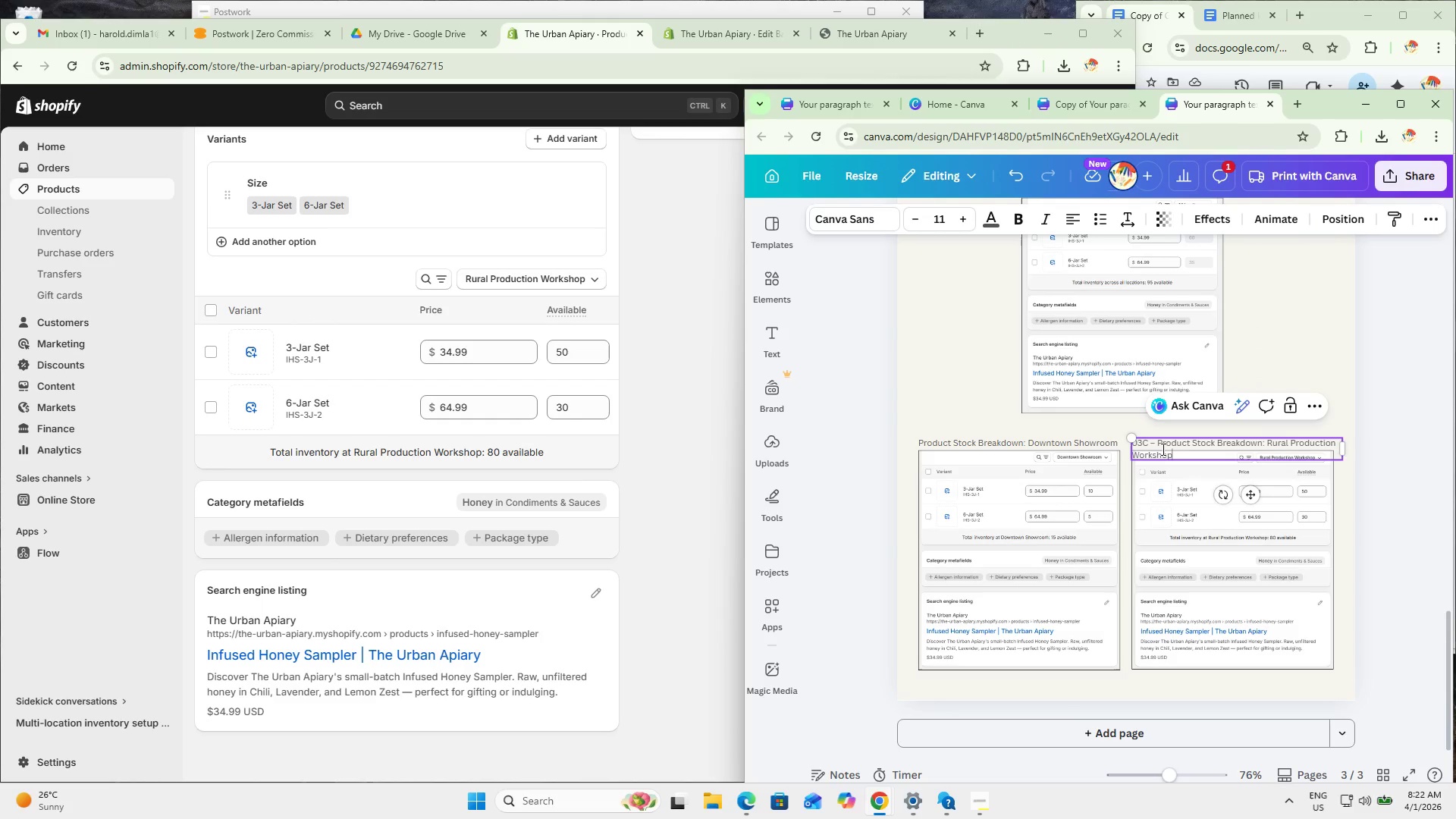 
left_click([1160, 444])
 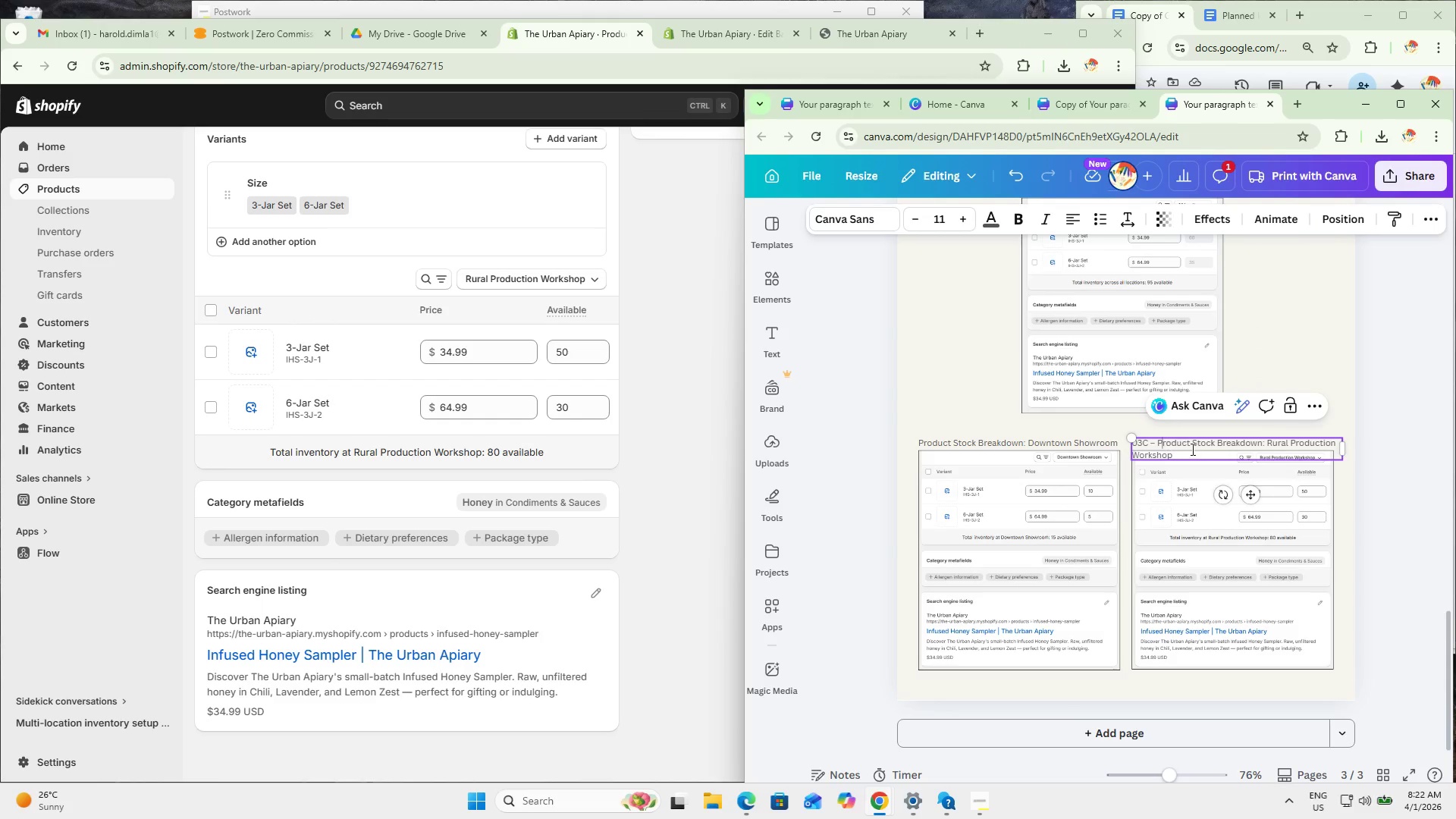 
key(Backspace)
 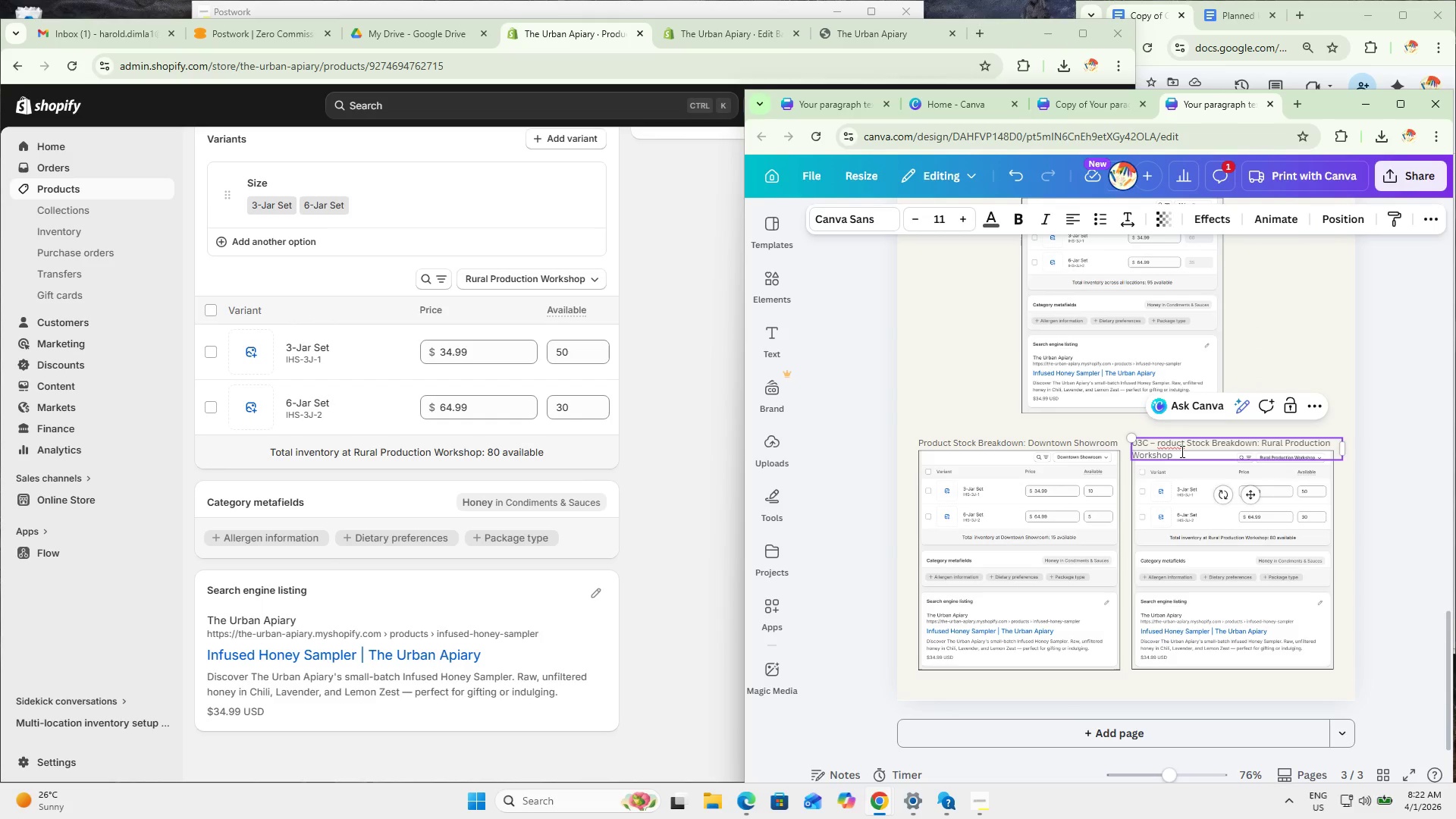 
key(Backspace)
 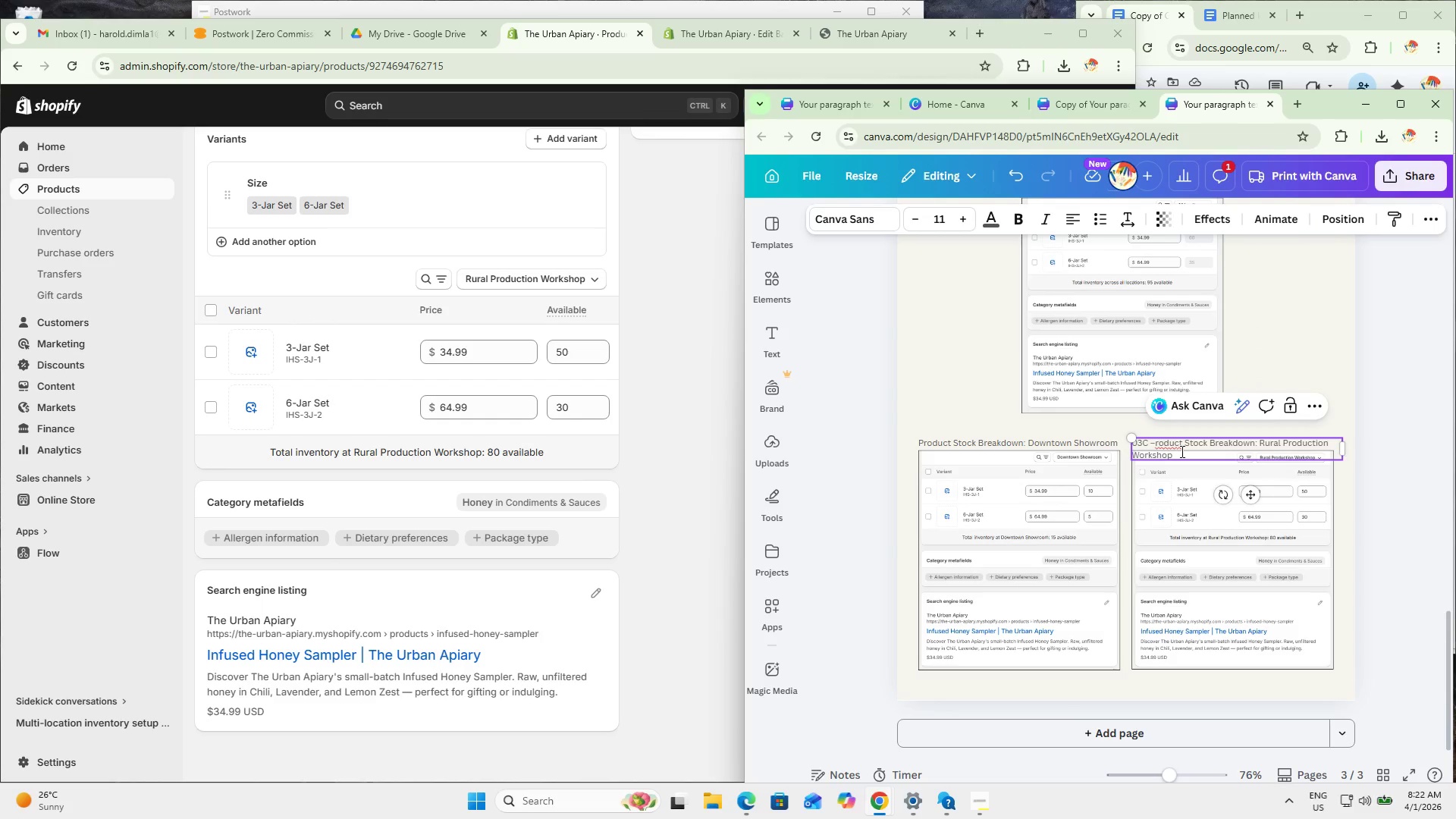 
key(Backspace)
 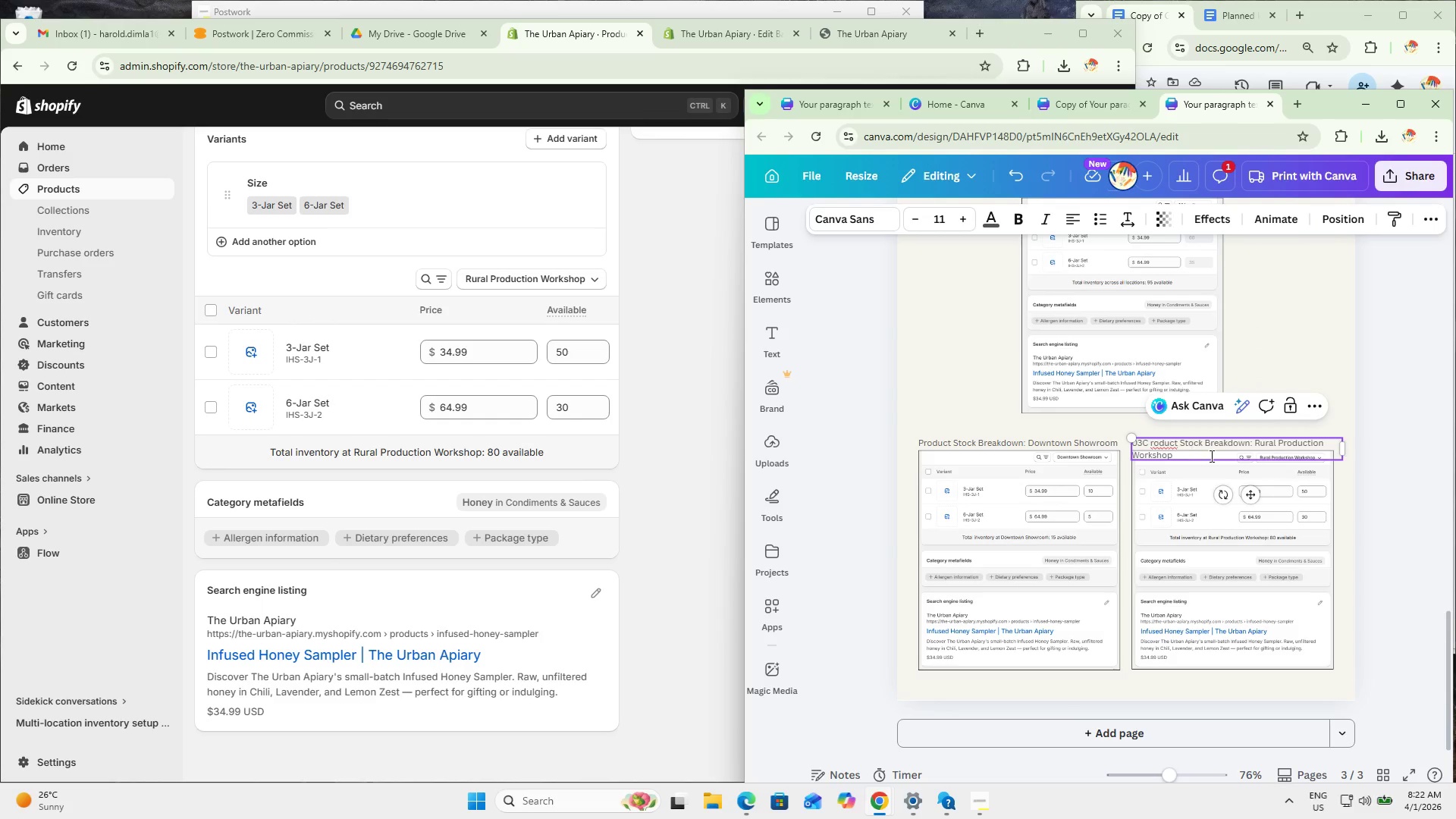 
key(Backspace)
 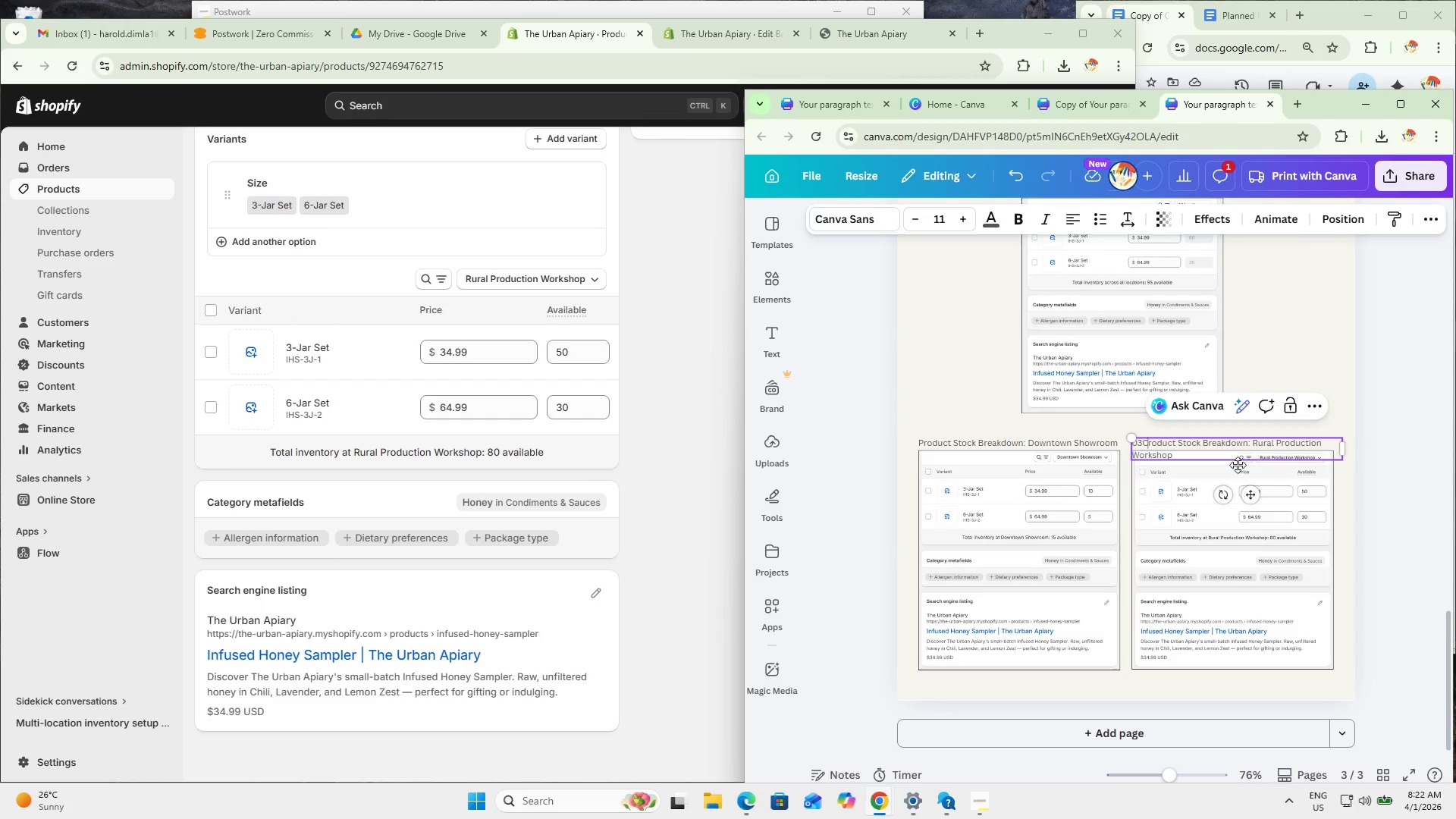 
key(Backspace)
 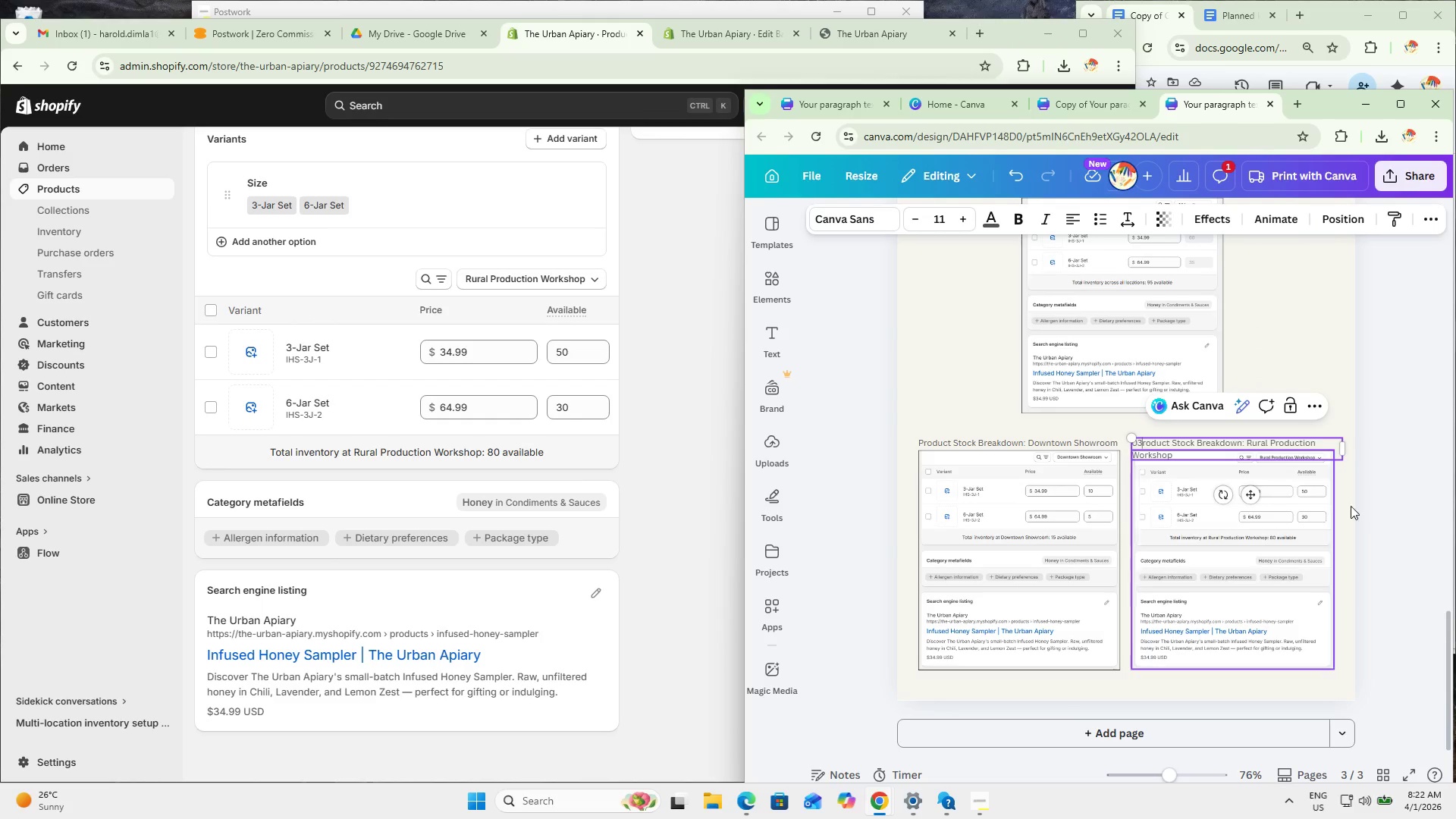 
key(Backspace)
 